 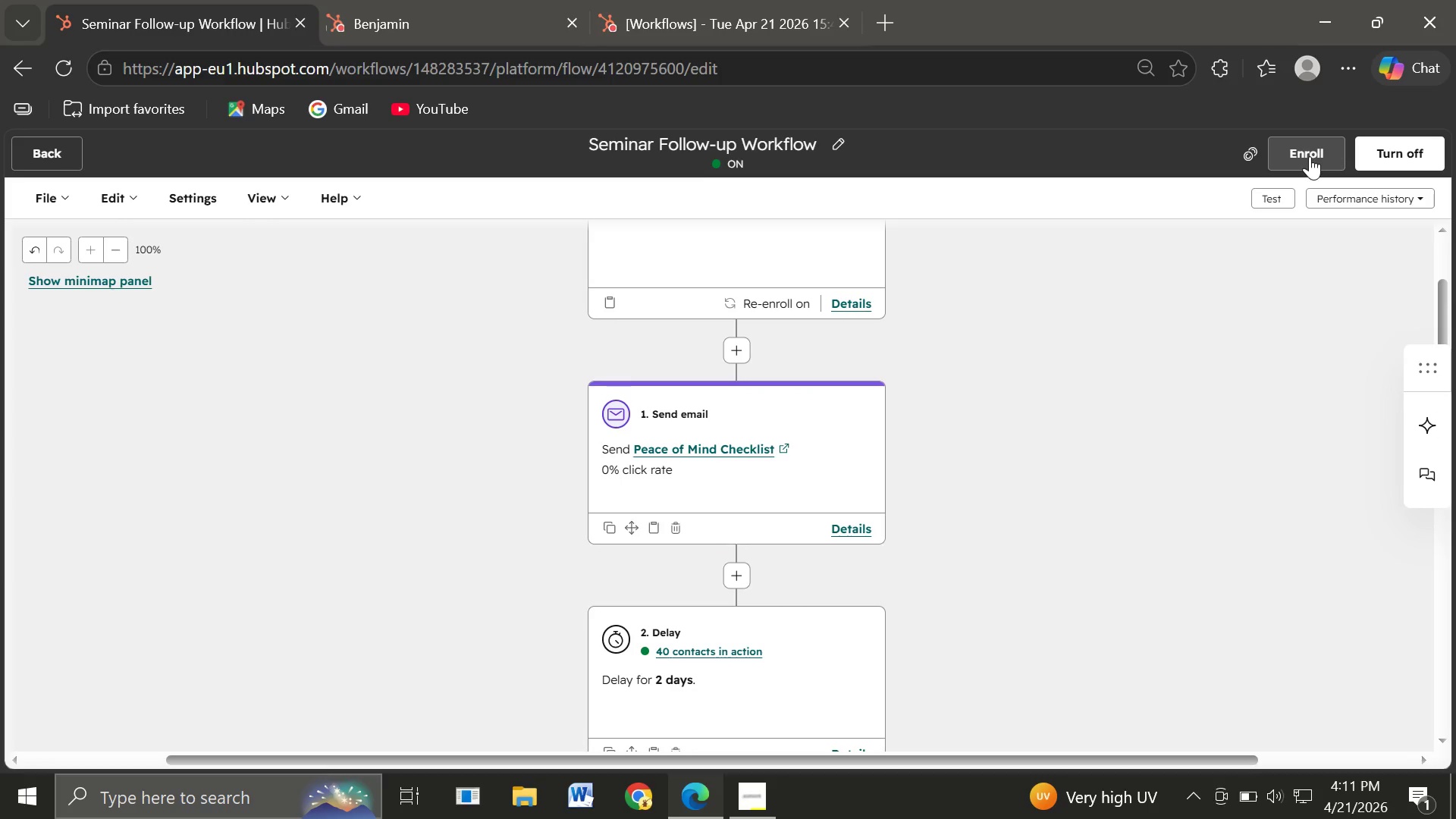 
left_click([52, 161])
 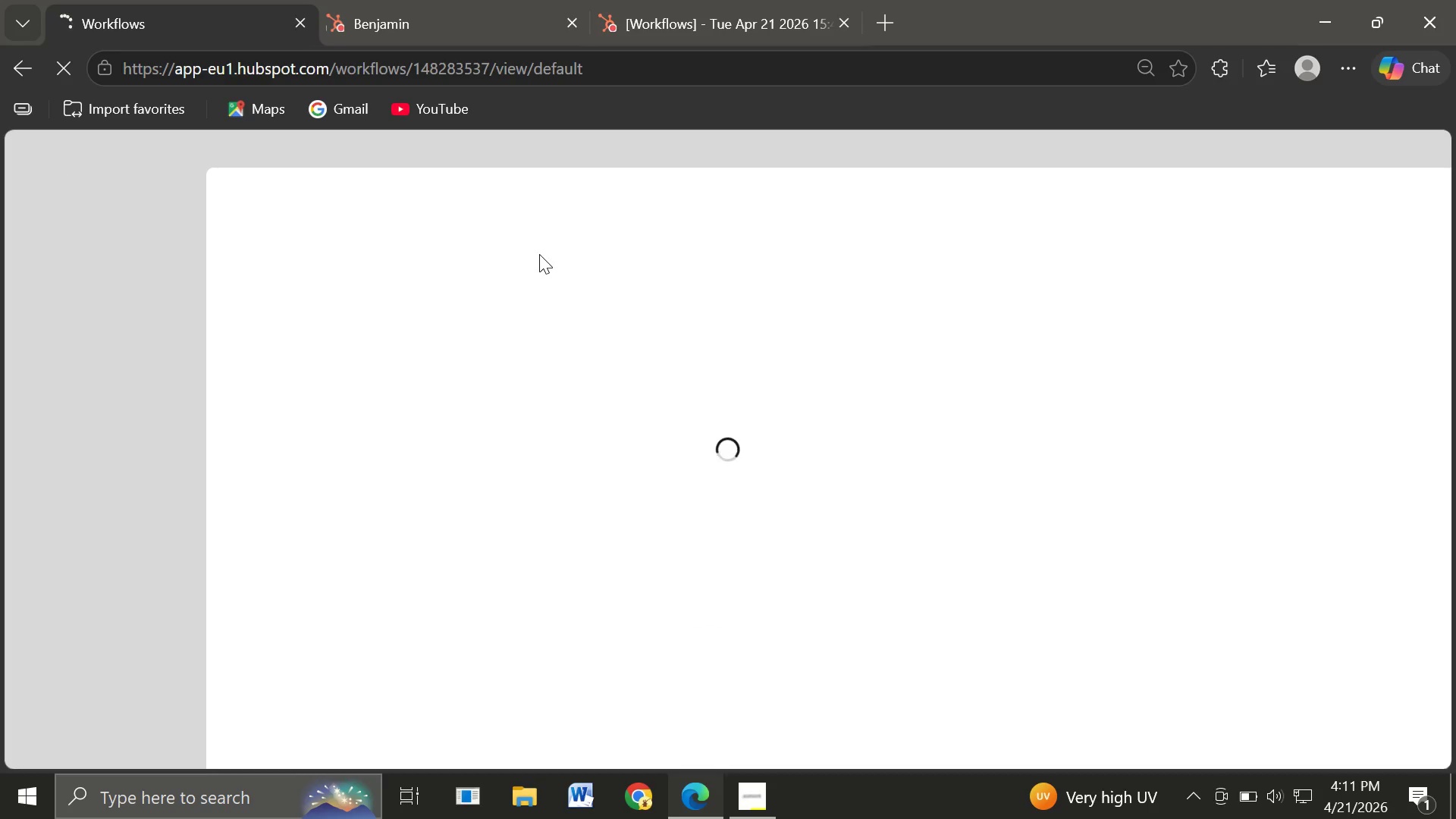 
mouse_move([604, 362])
 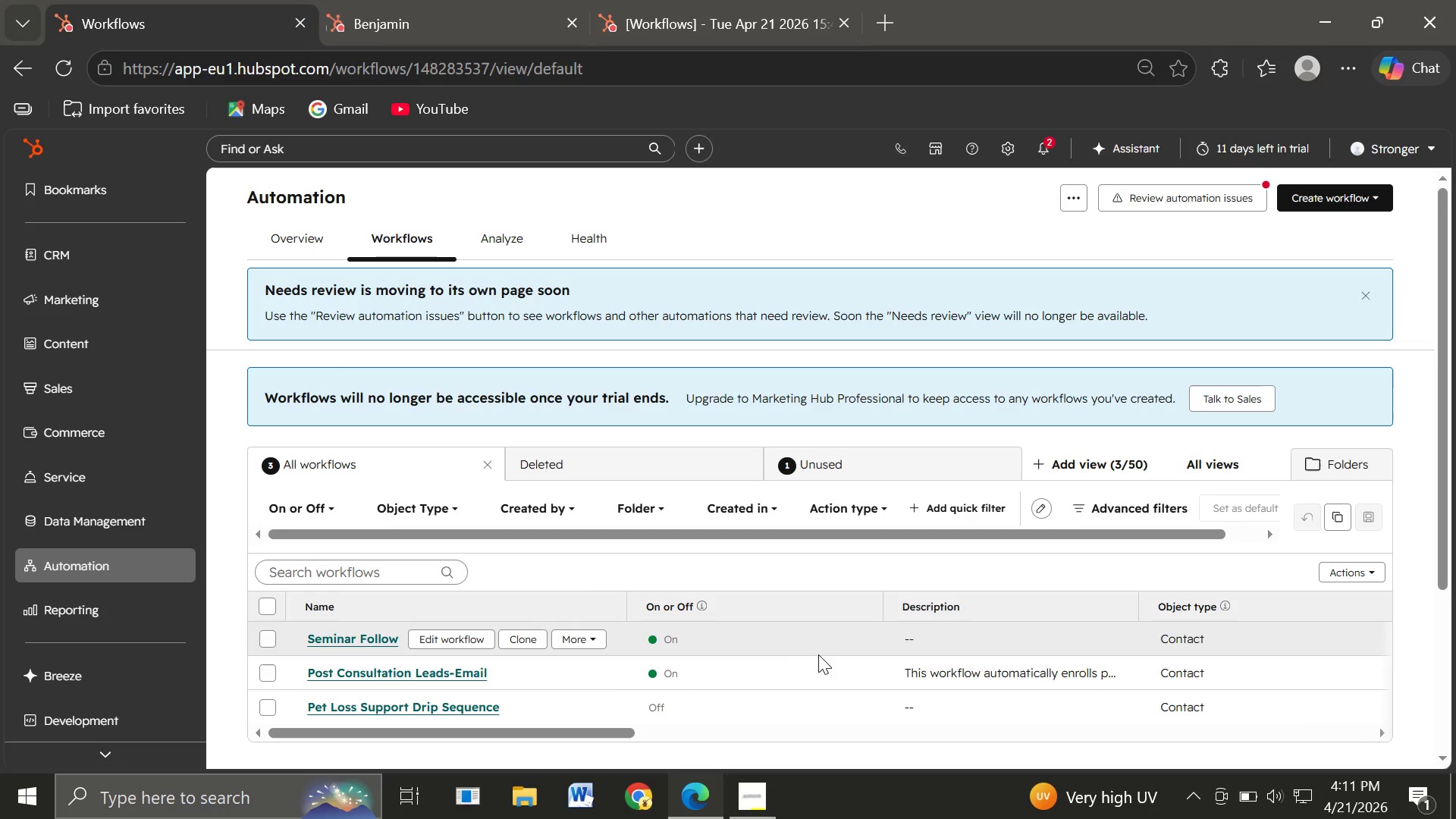 
wait(13.96)
 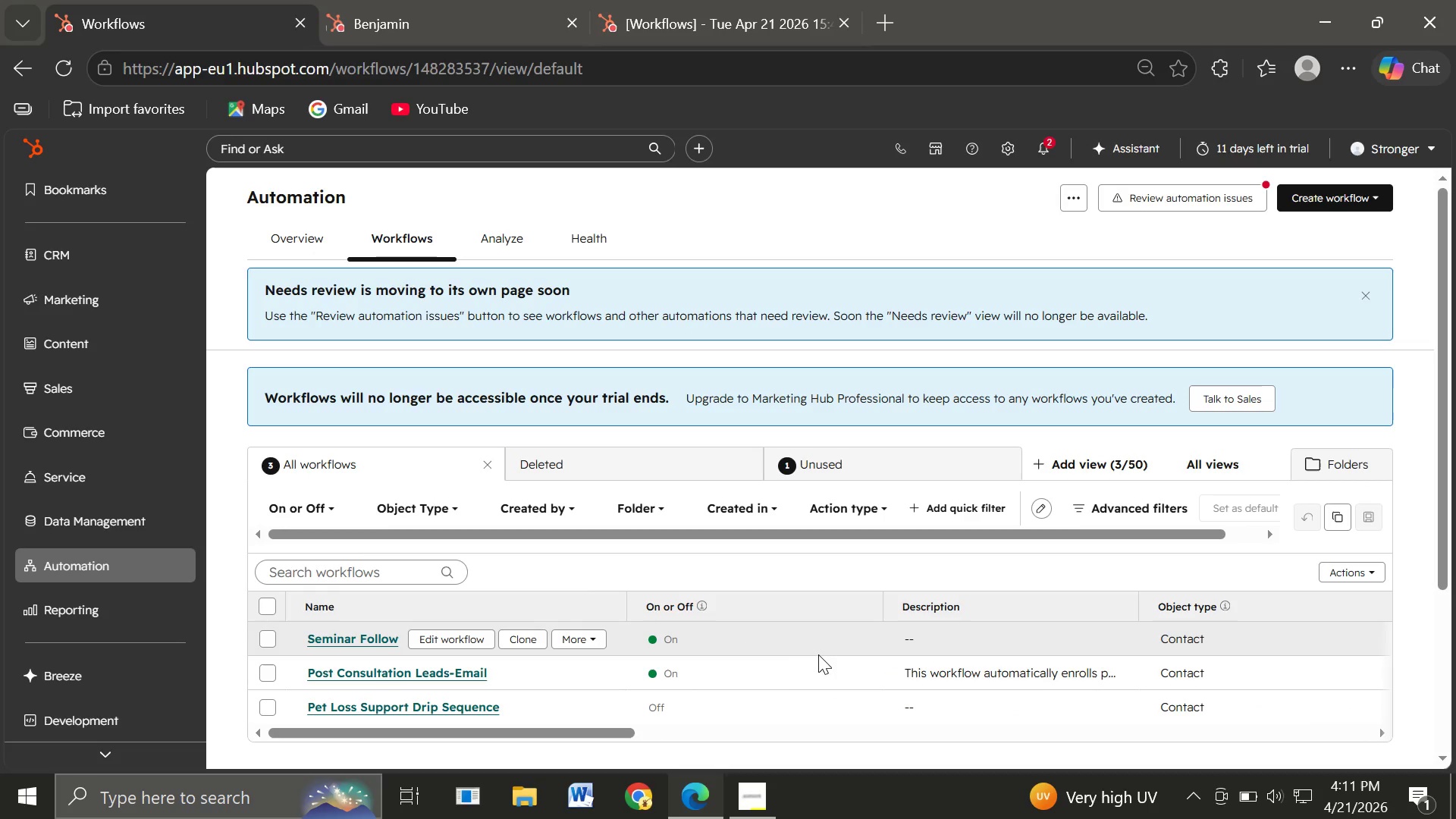 
left_click([64, 64])
 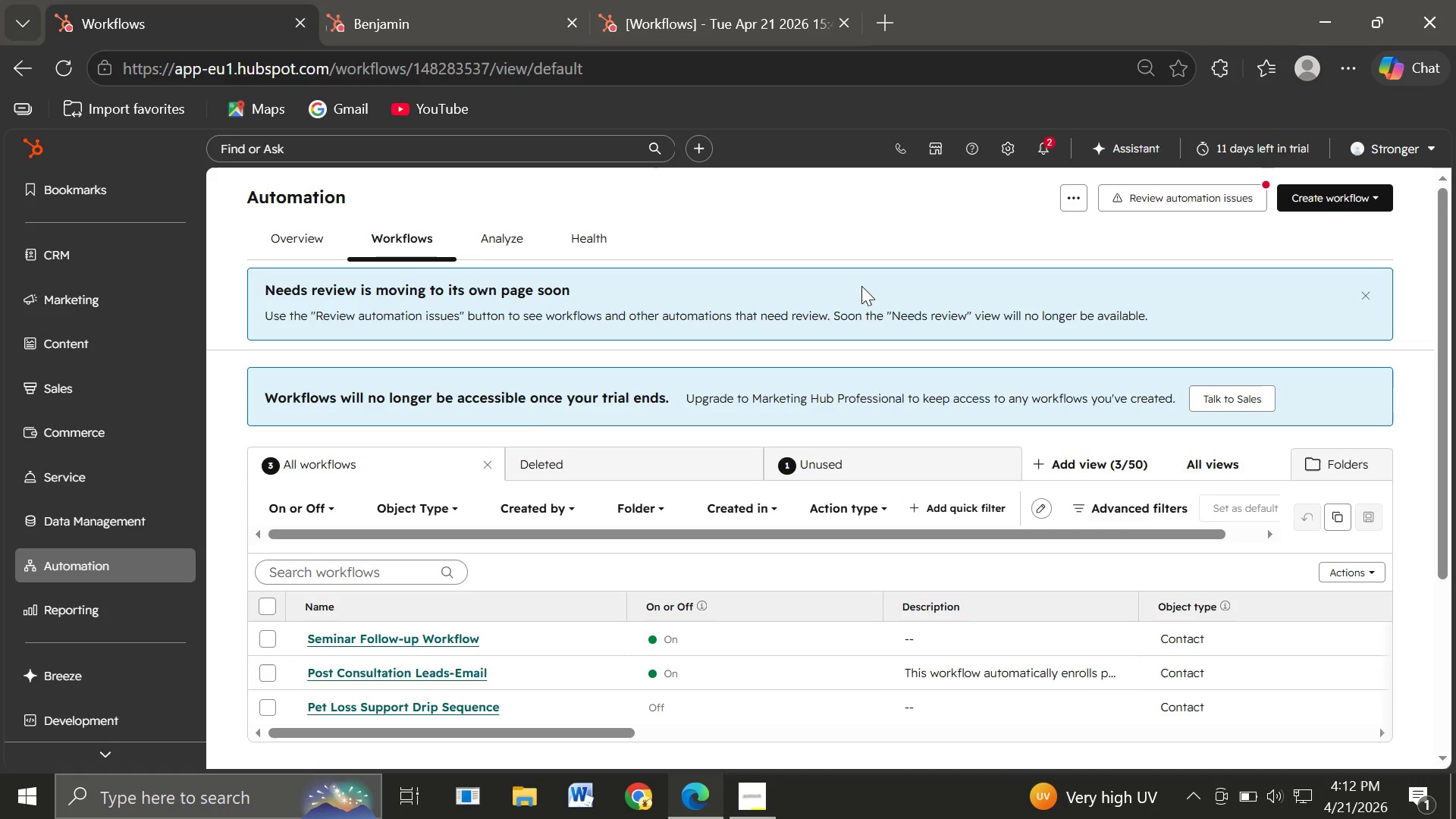 
wait(48.79)
 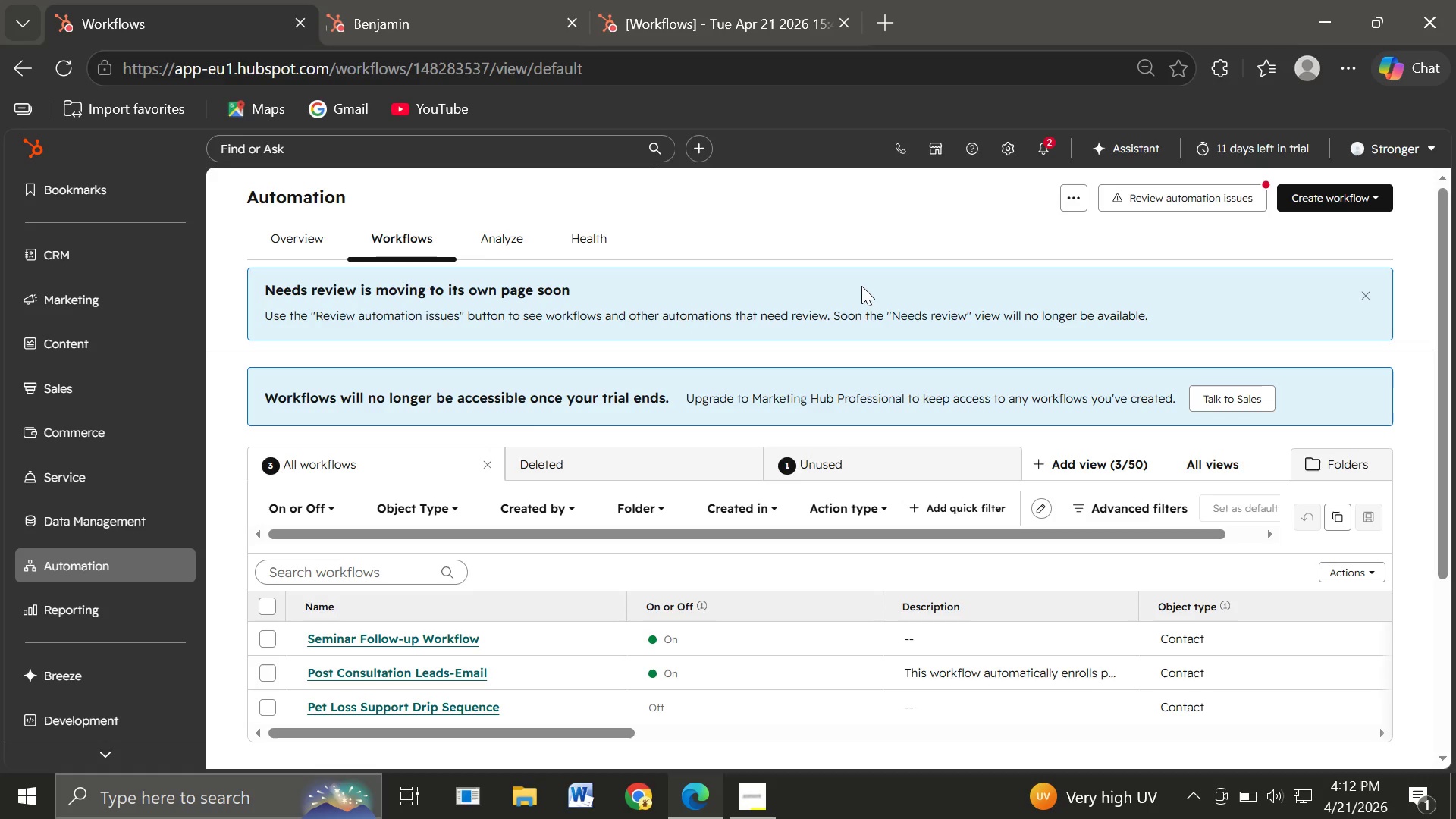 
mouse_move([797, 638])
 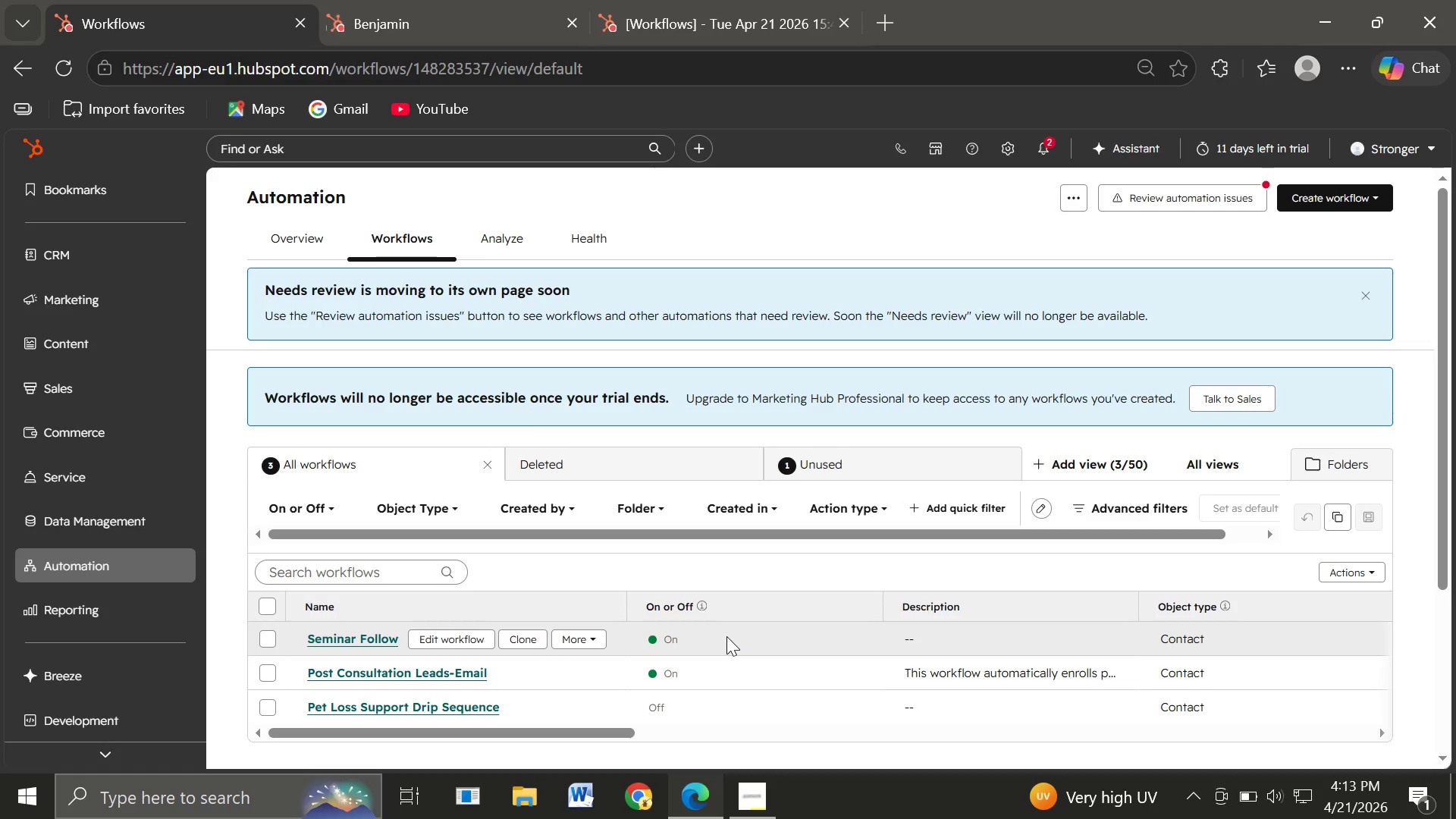 
wait(46.97)
 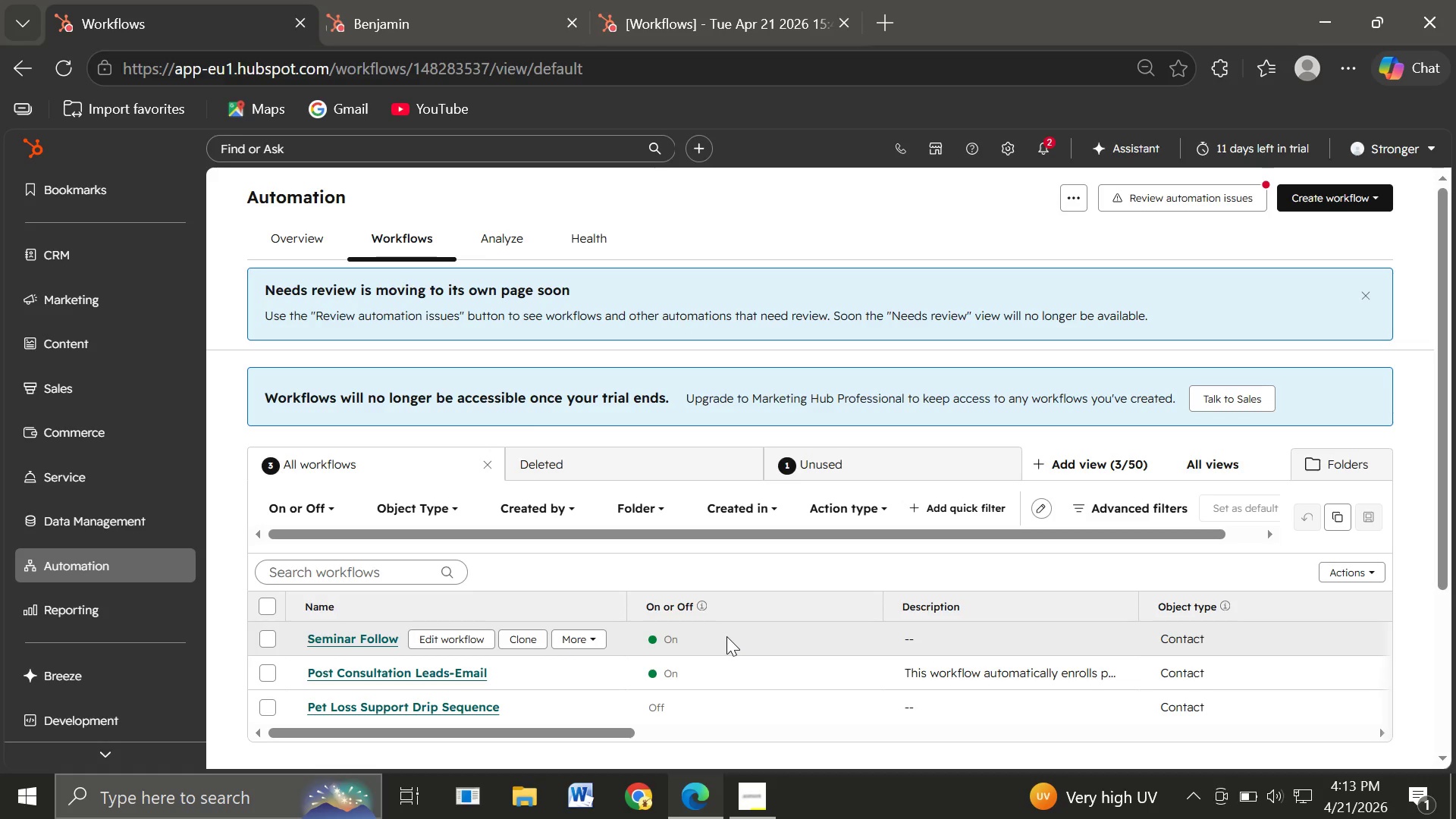 
left_click([64, 258])
 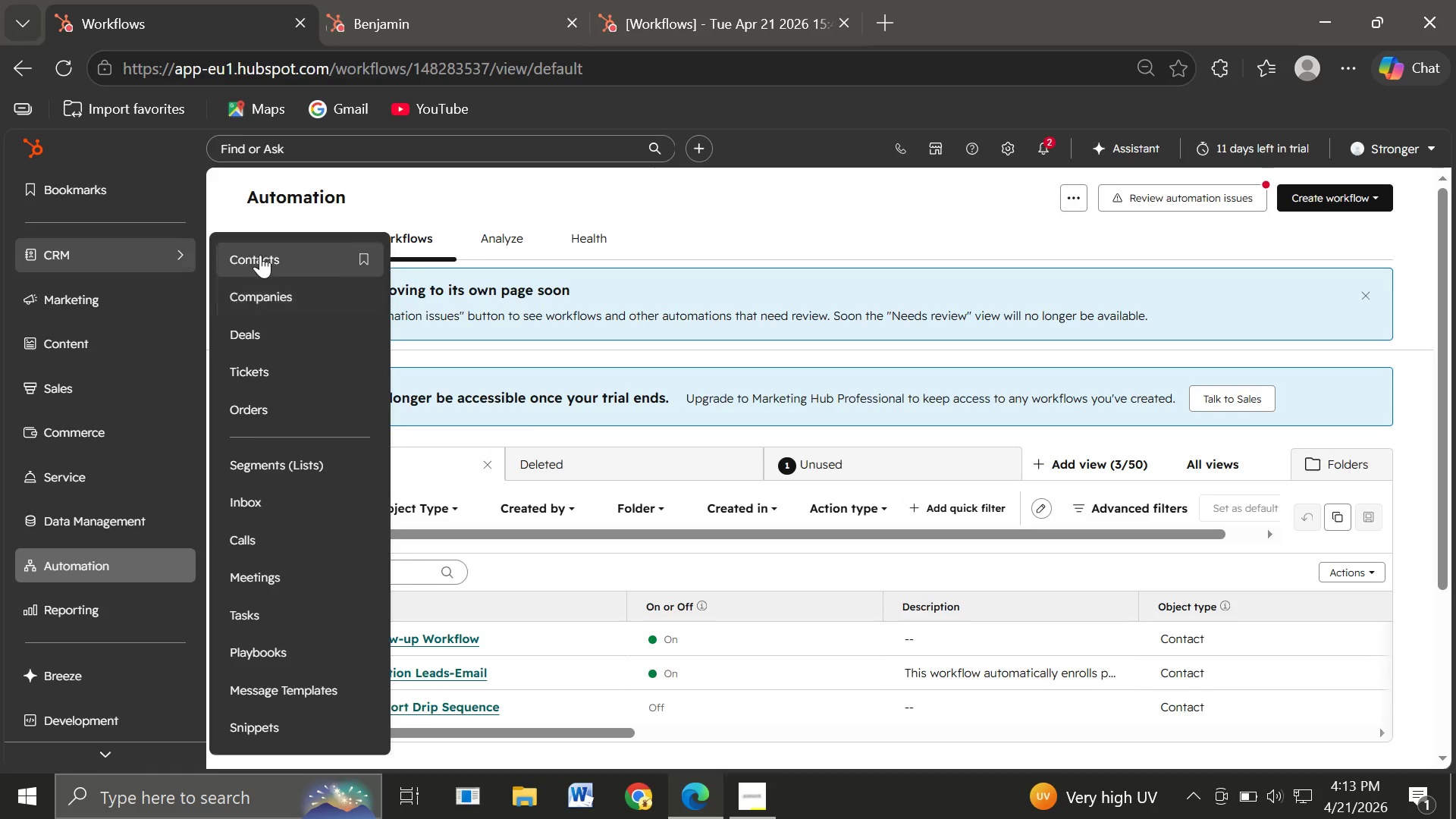 
left_click([260, 253])
 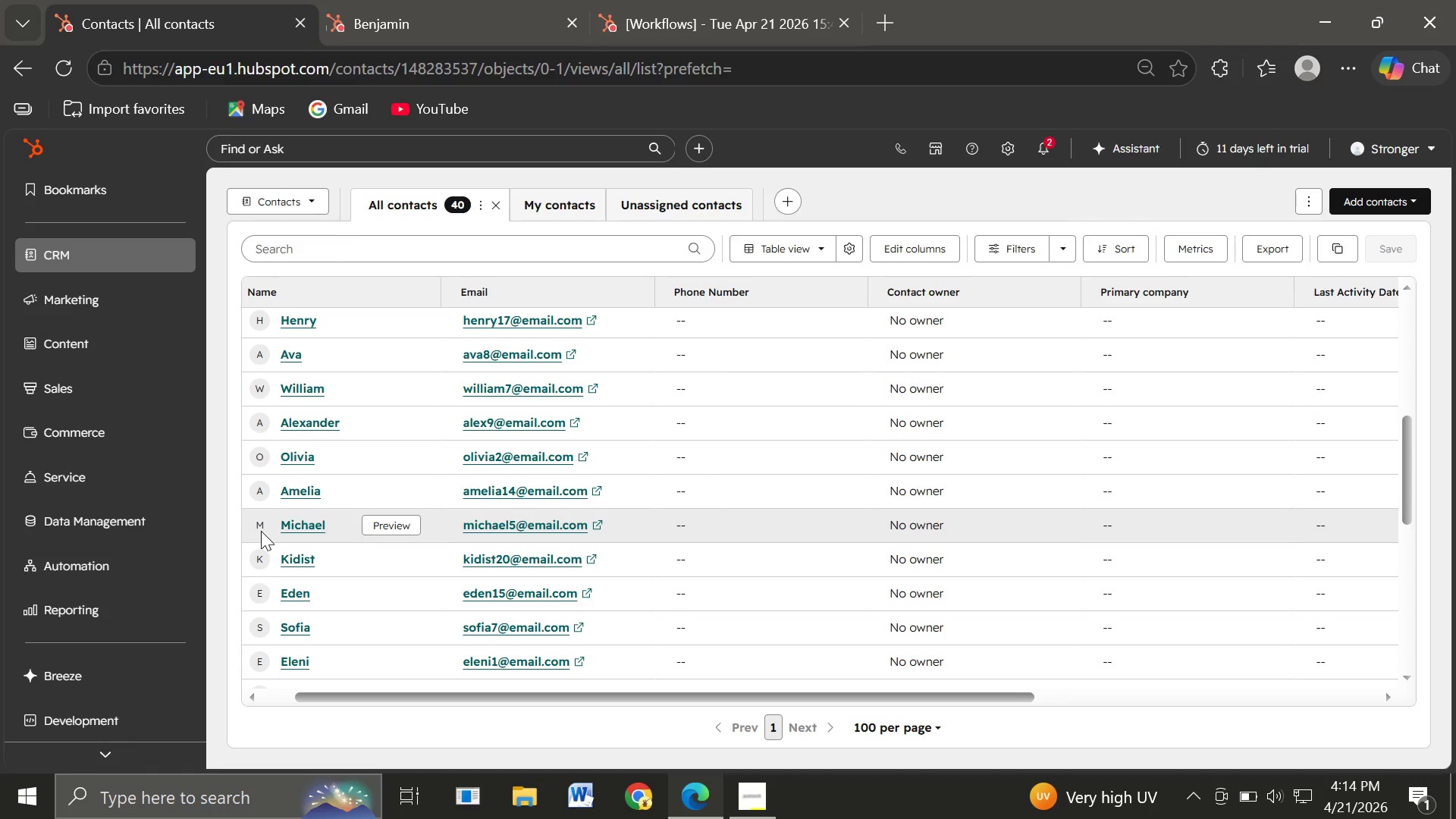 
wait(57.95)
 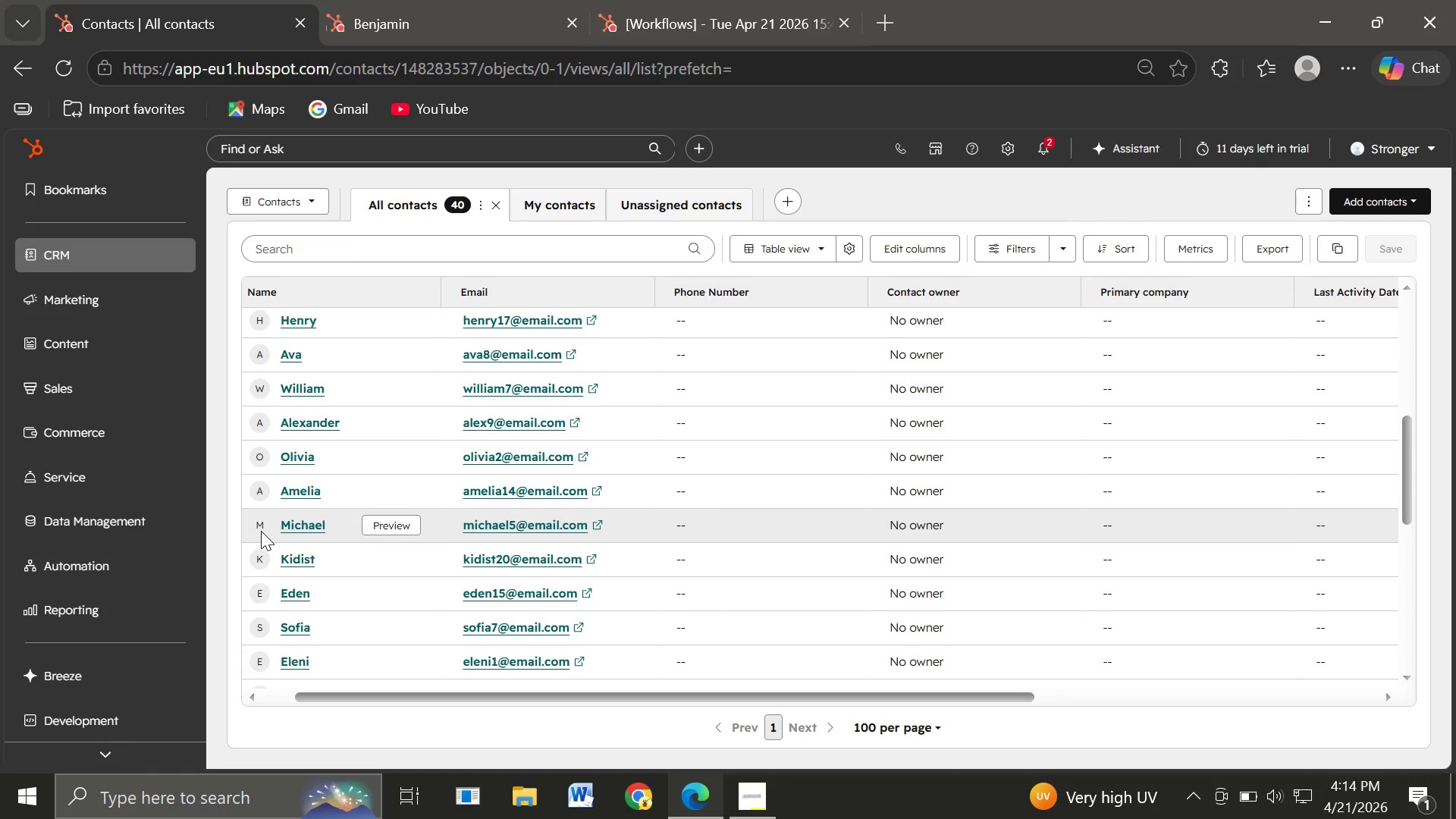 
left_click([258, 522])
 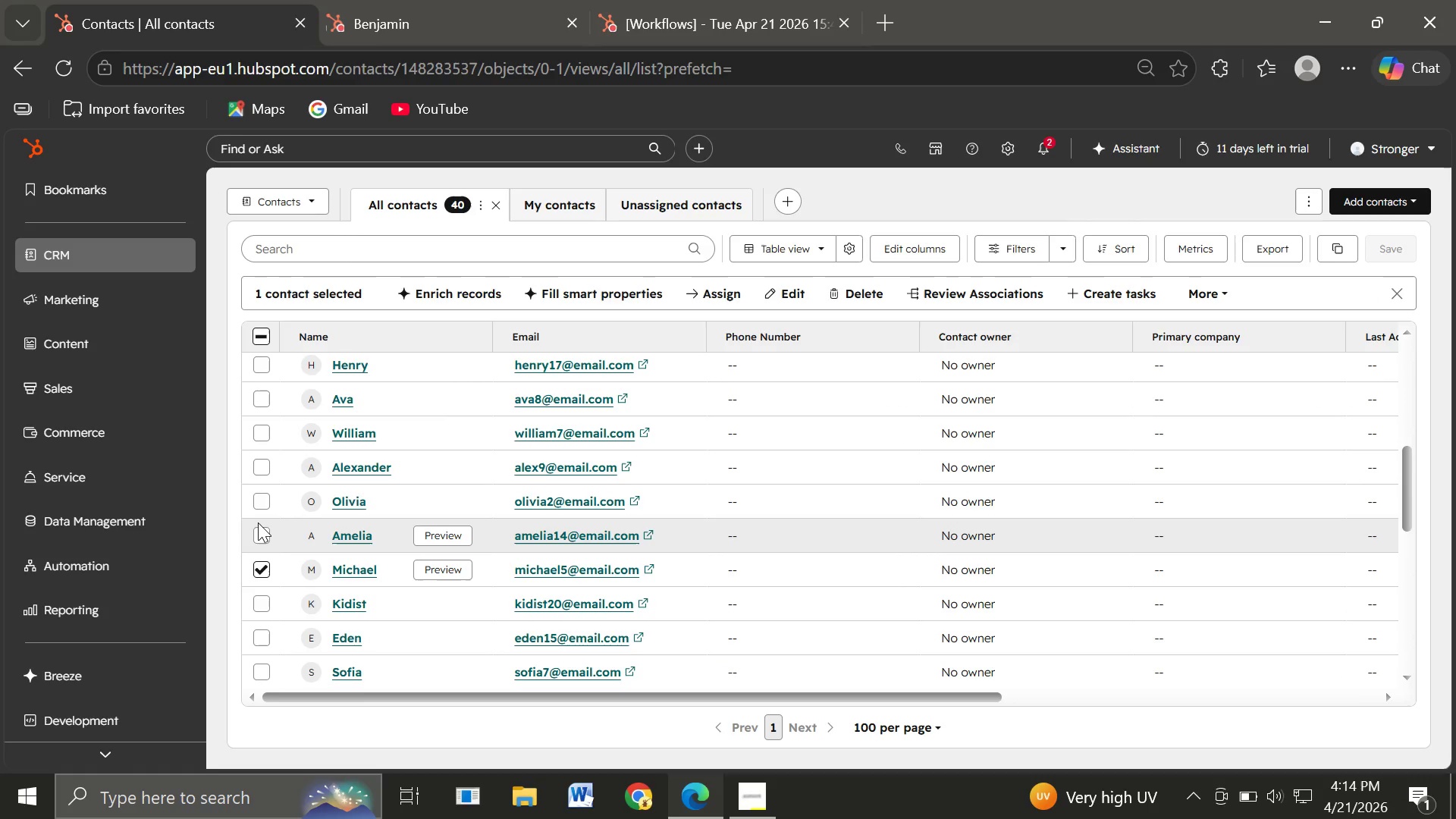 
wait(9.75)
 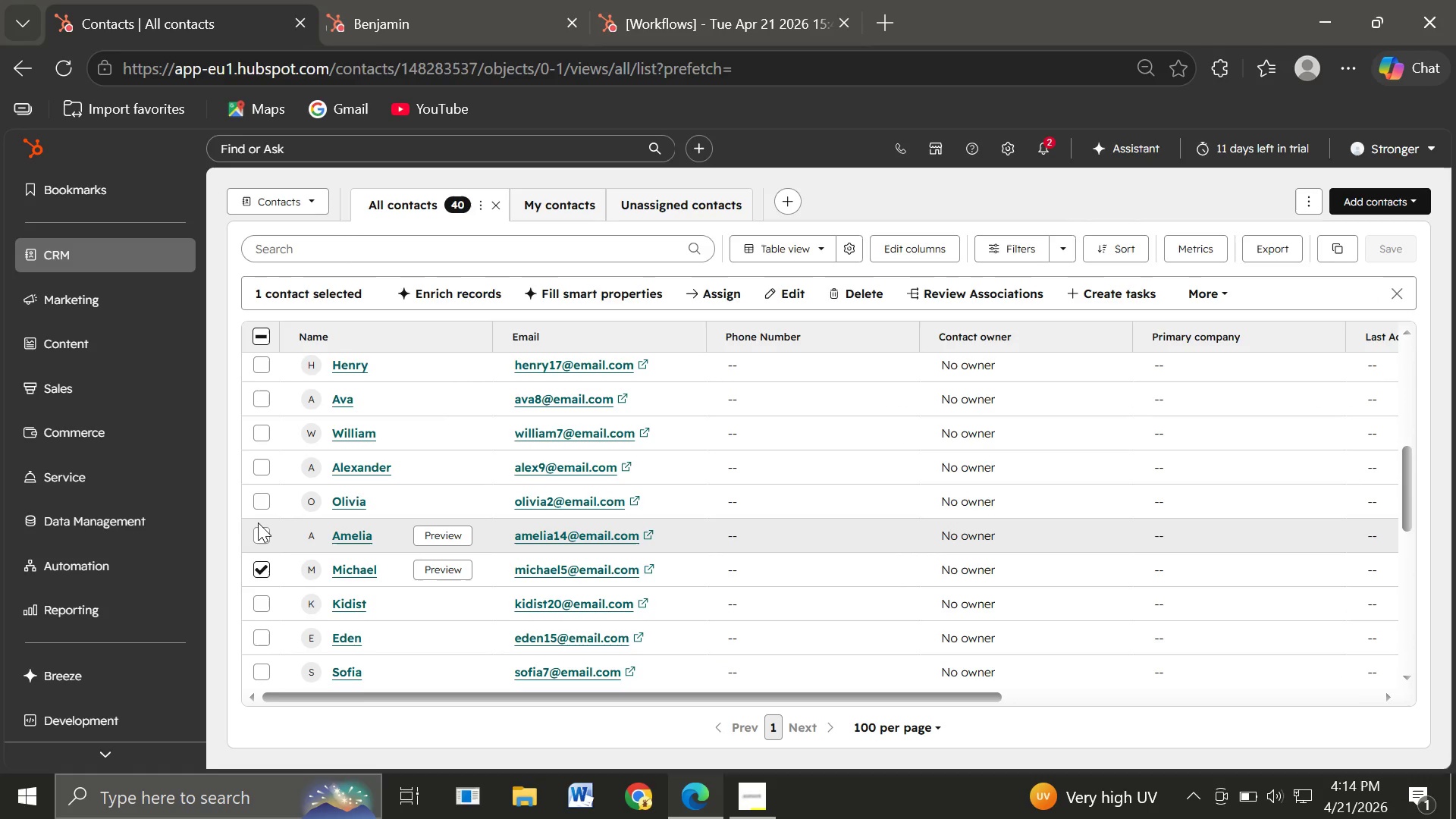 
left_click([265, 532])
 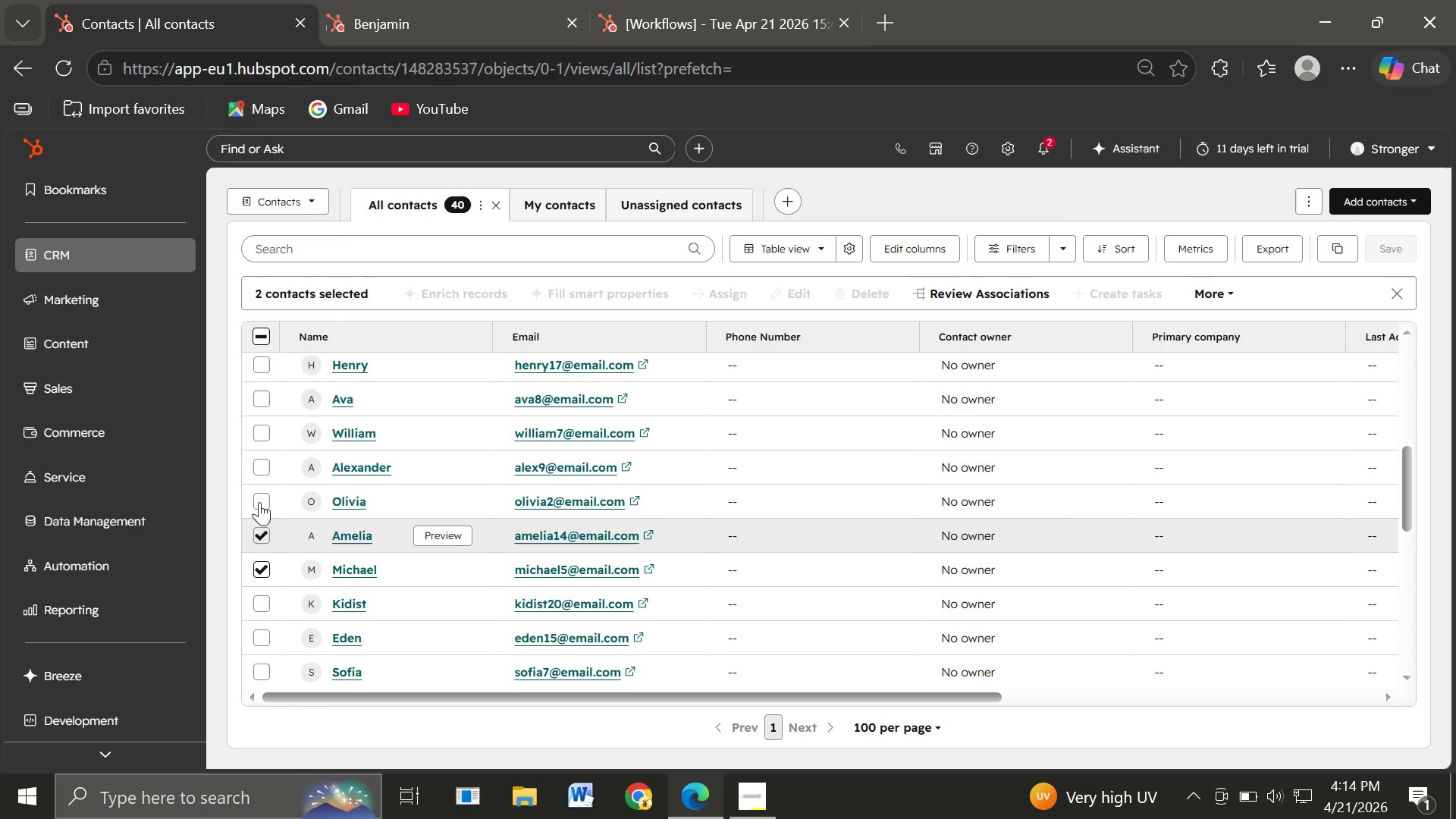 
left_click([259, 502])
 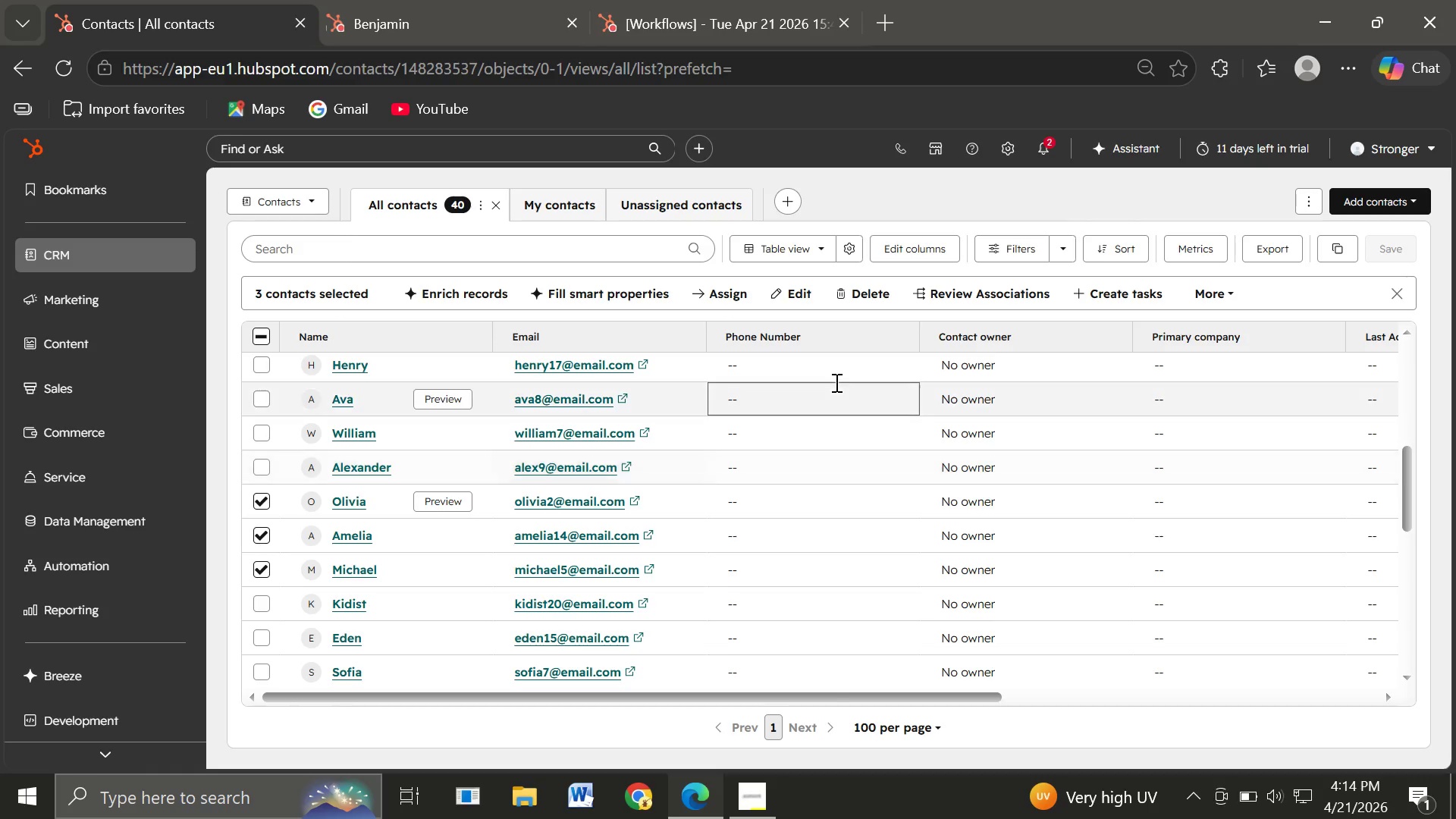 
wait(7.67)
 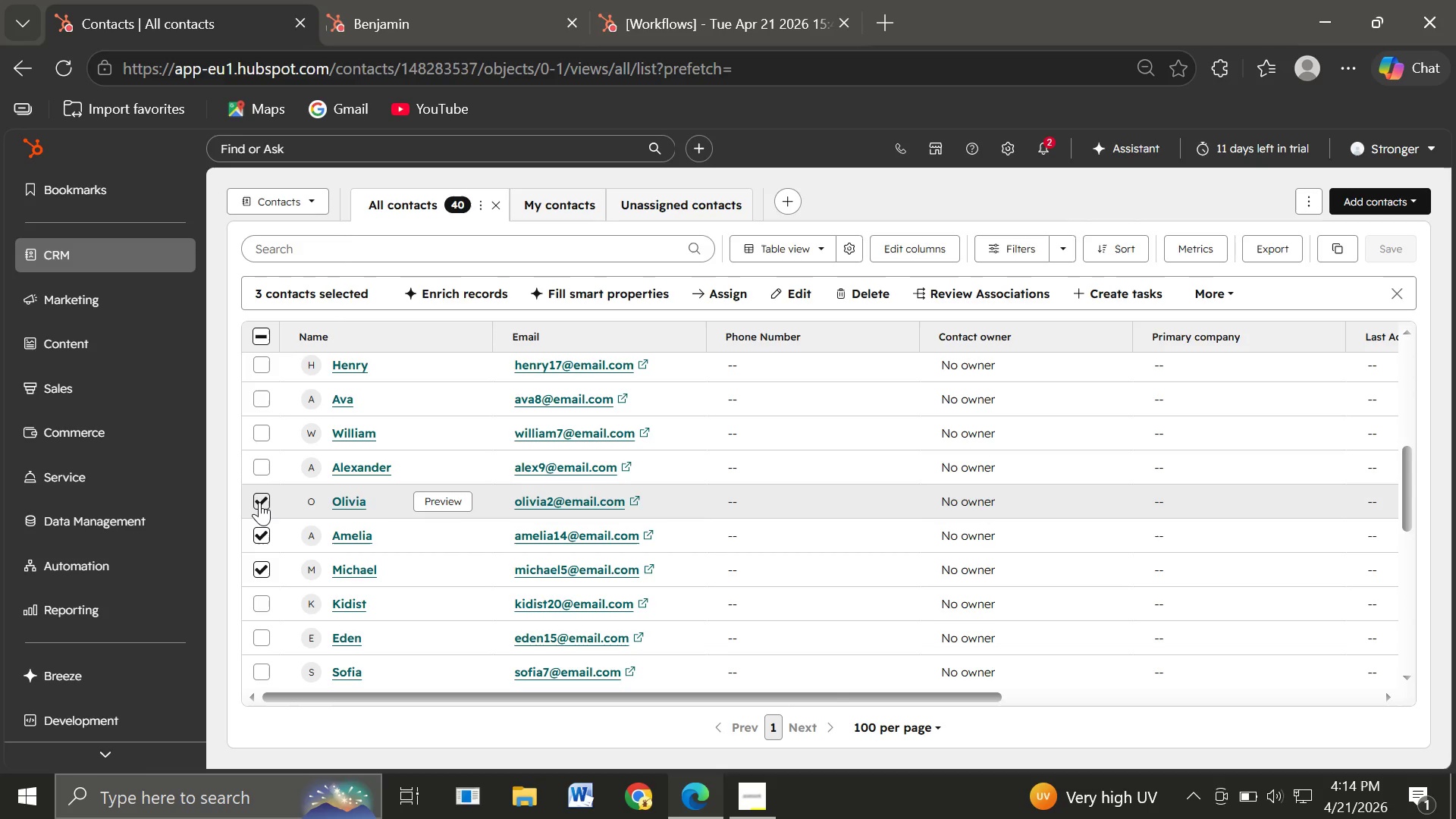 
left_click([1063, 247])
 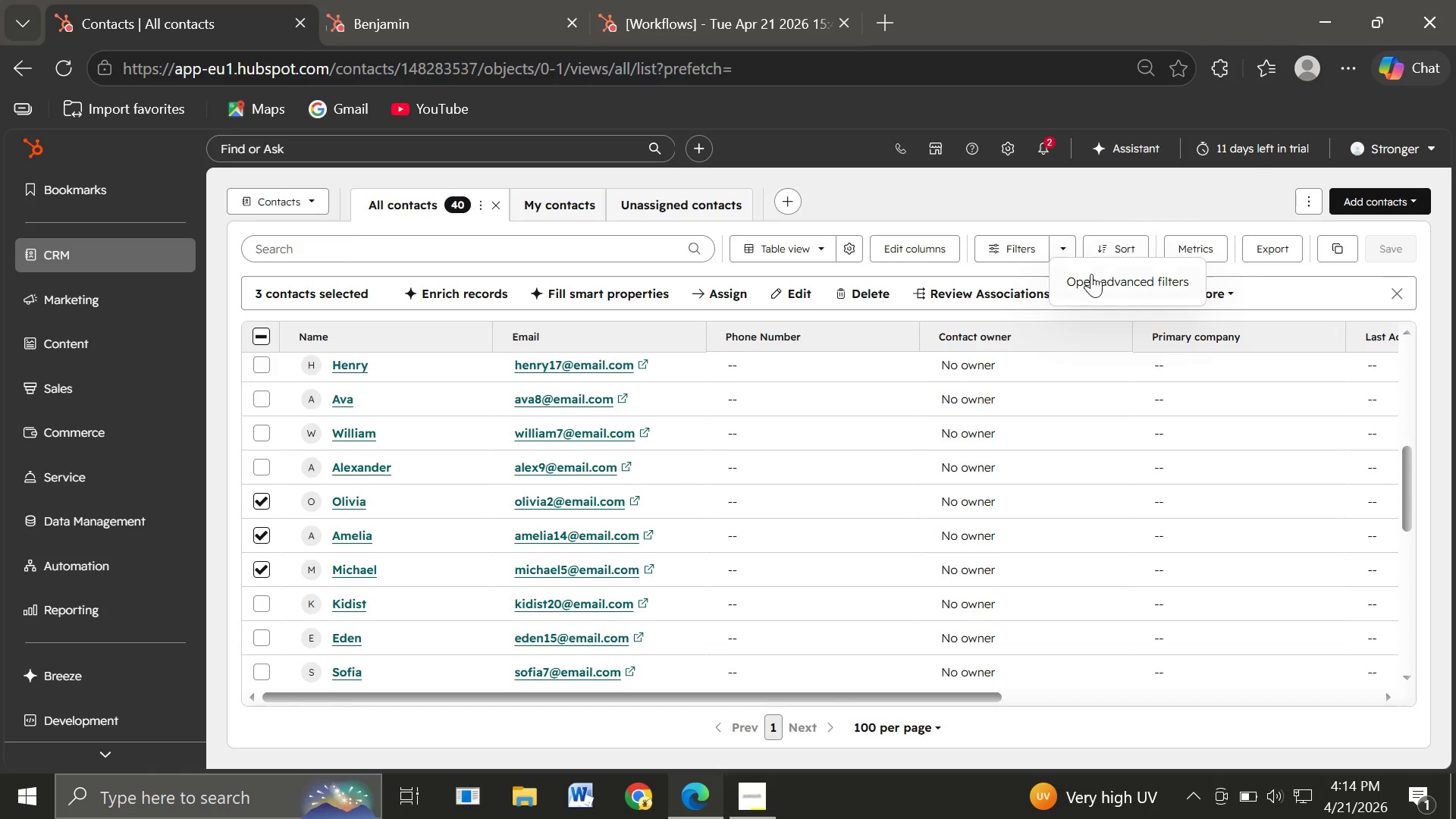 
left_click([1094, 275])
 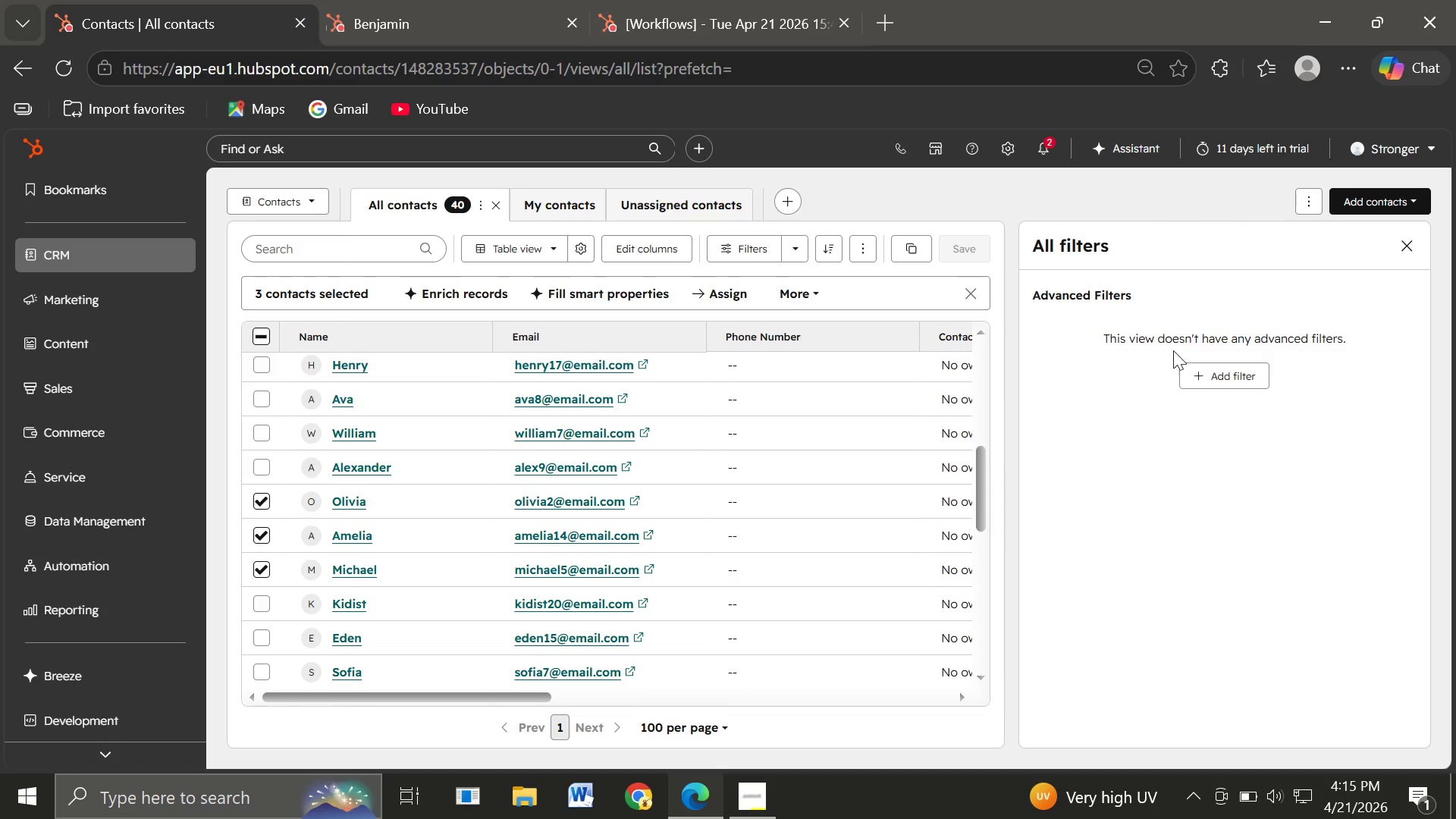 
left_click([1221, 374])
 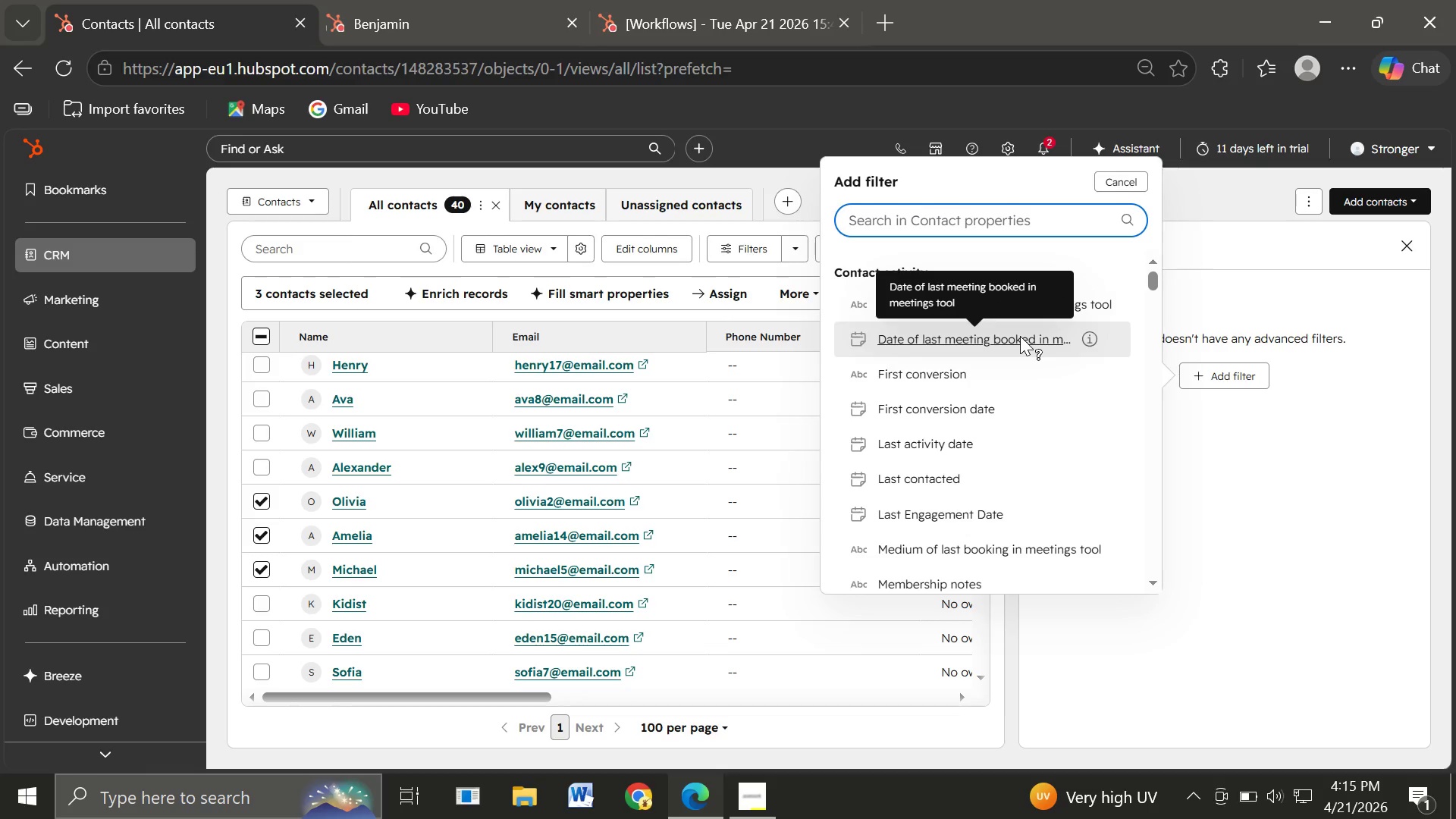 
wait(8.25)
 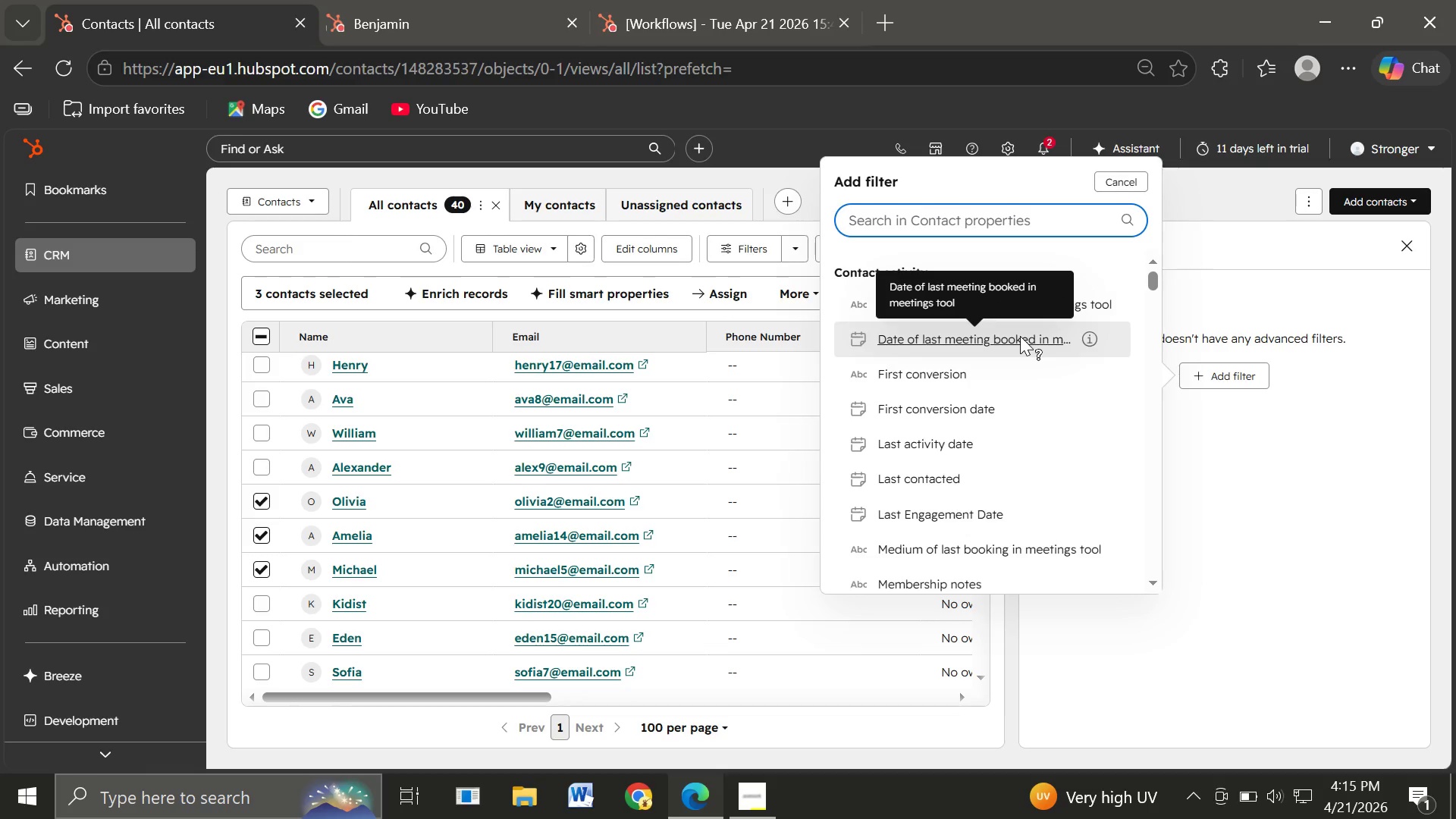 
type(sta)
 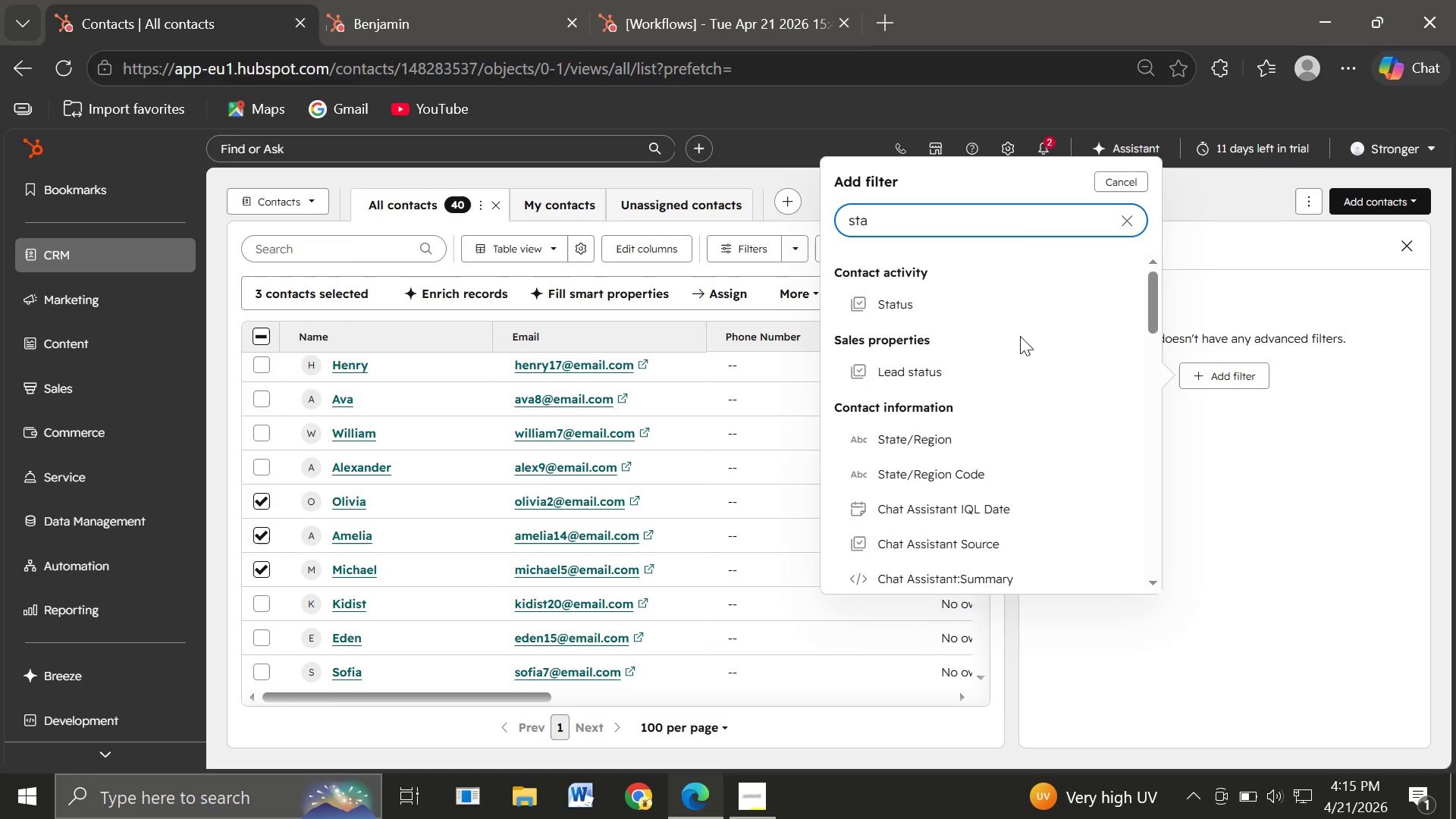 
key(Backspace)
 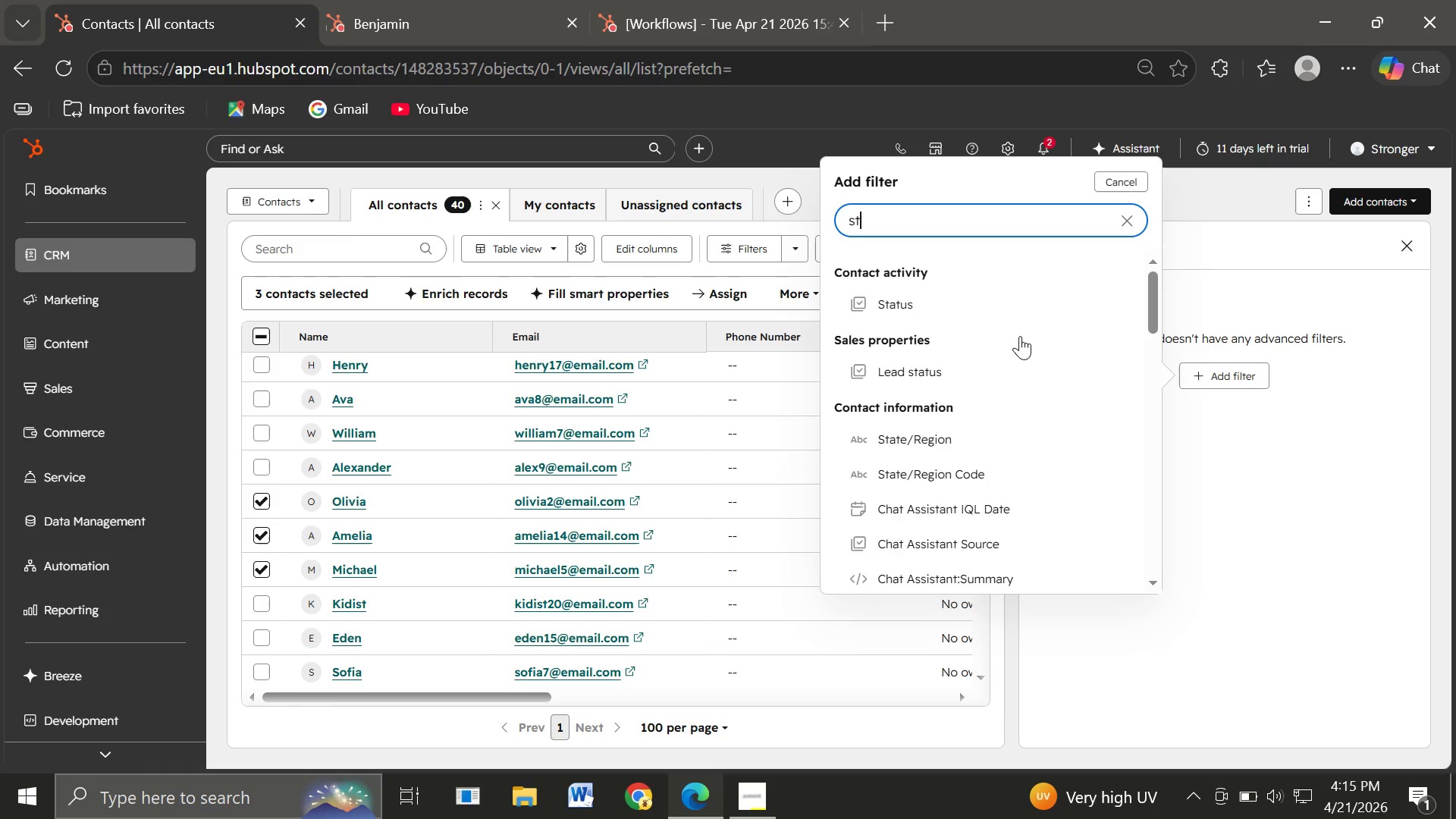 
key(Backspace)
 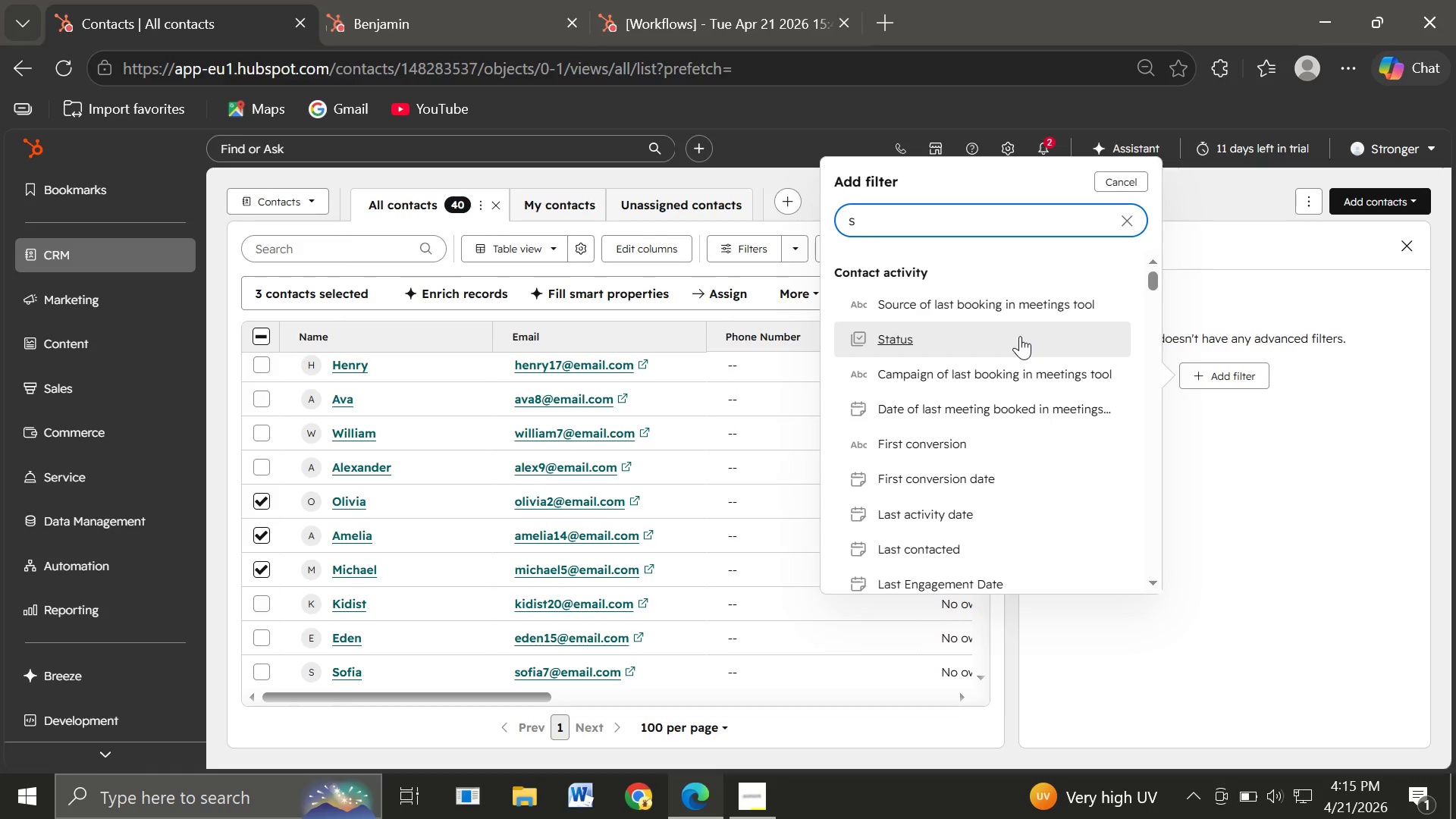 
key(Backspace)
 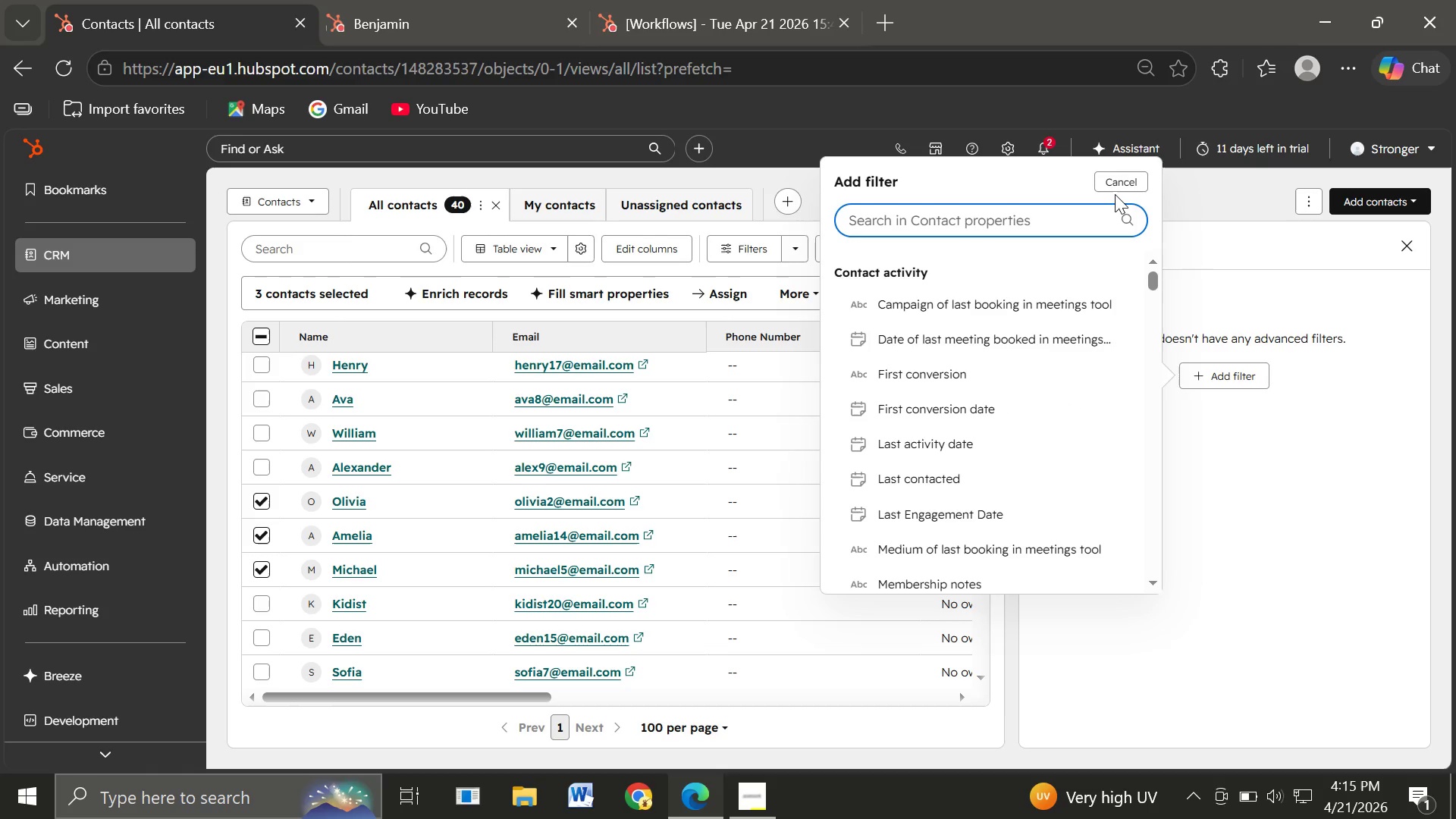 
left_click([1114, 183])
 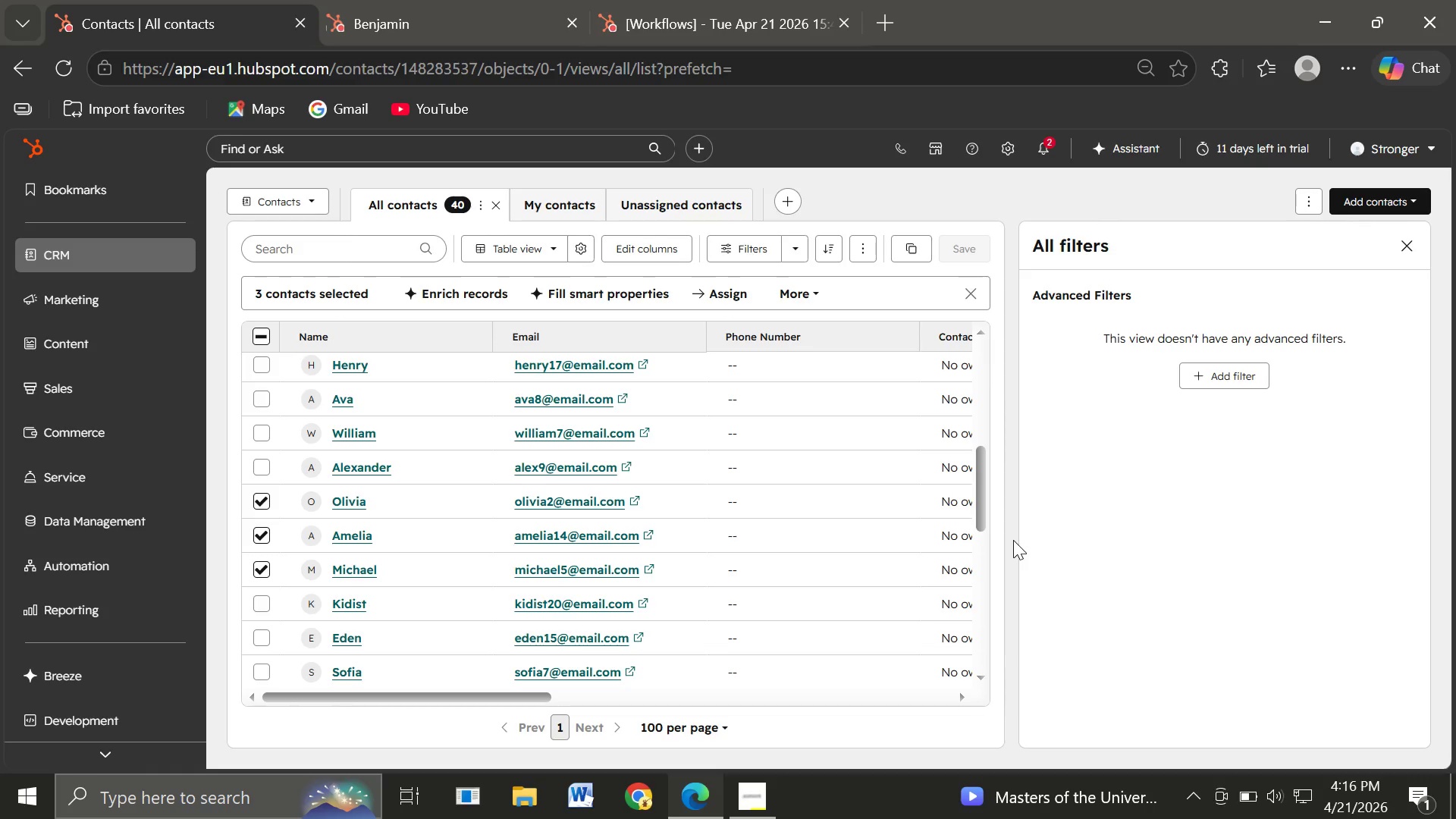 
wait(71.84)
 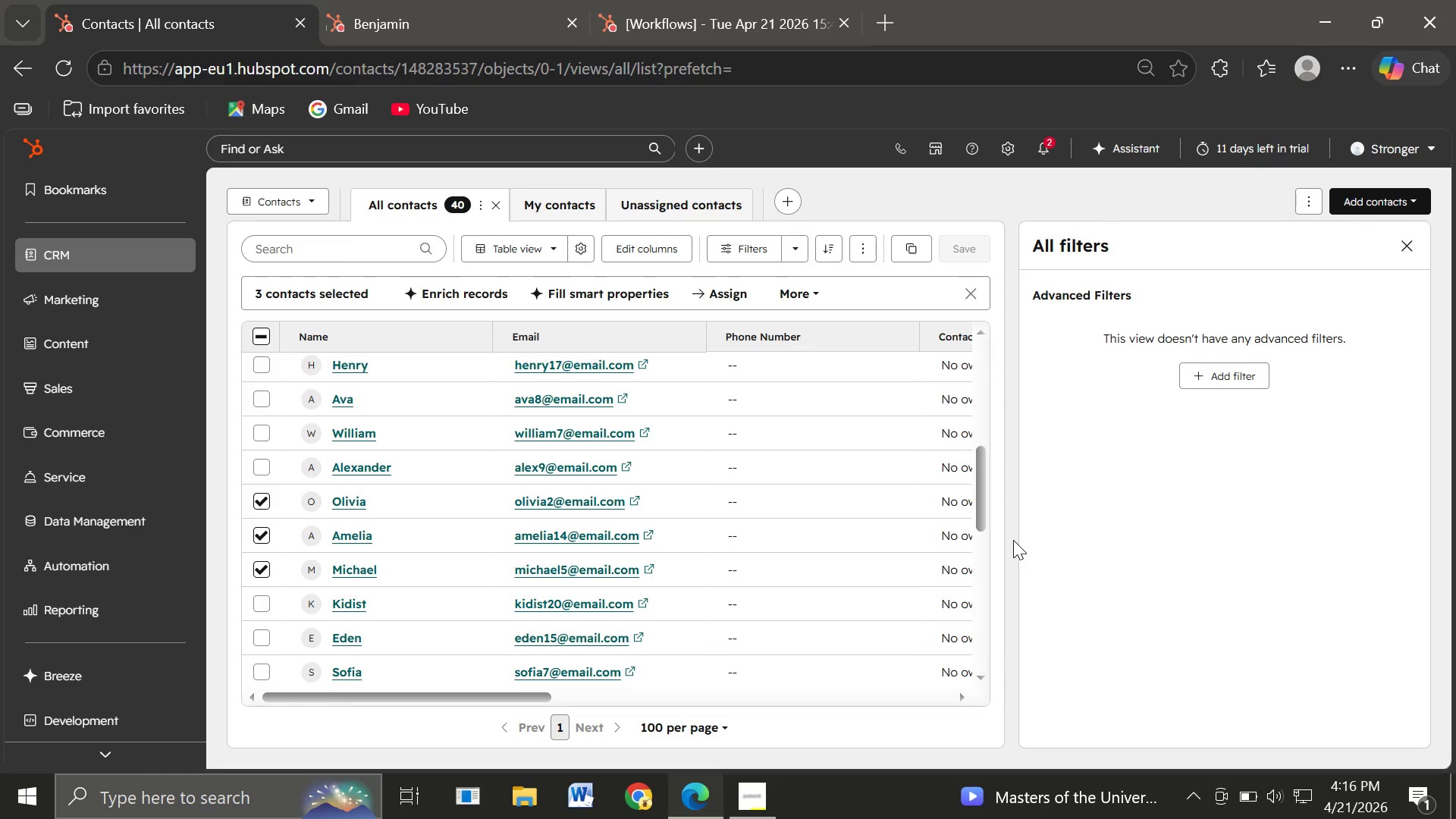 
left_click([257, 498])
 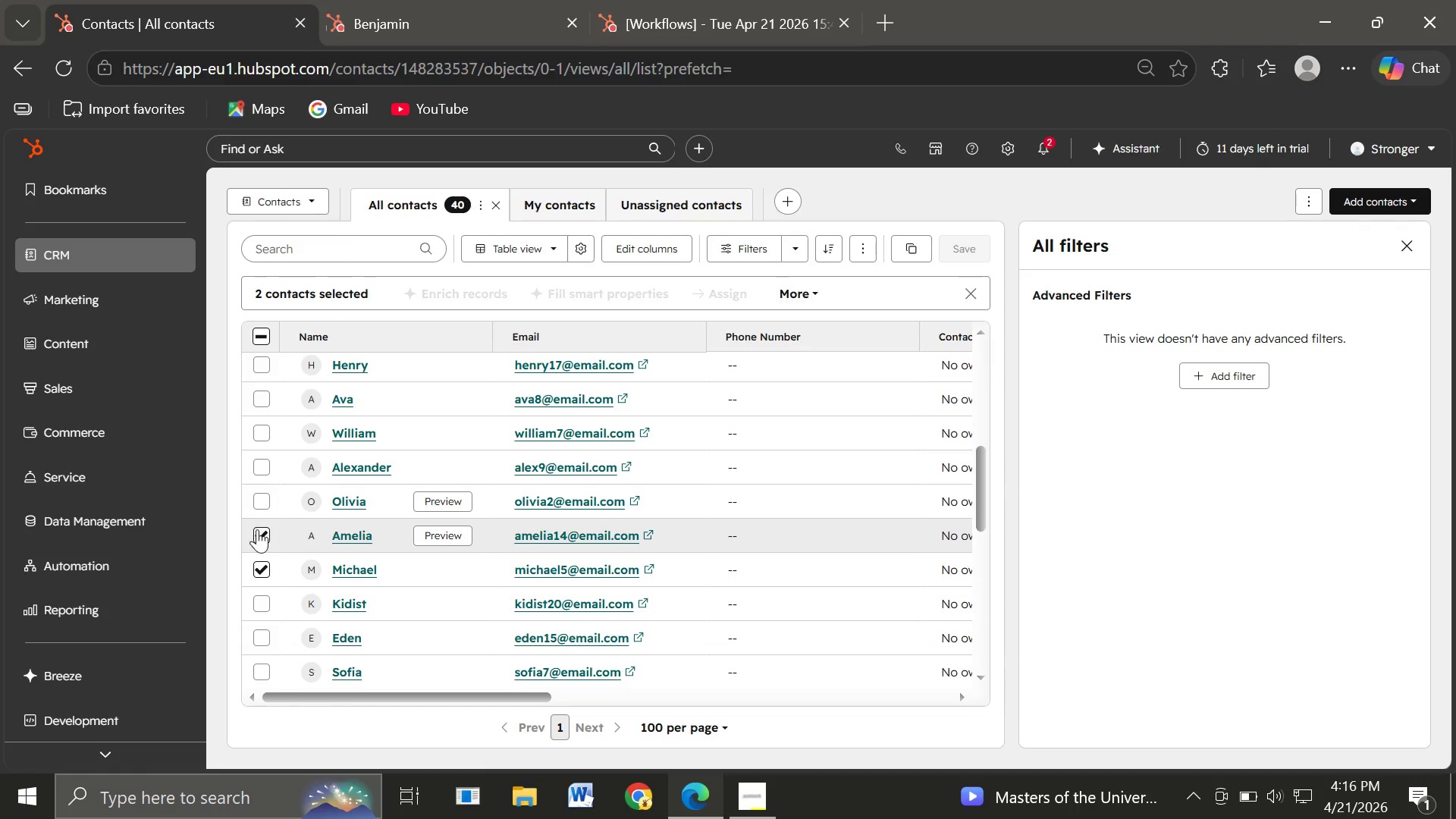 
left_click([257, 529])
 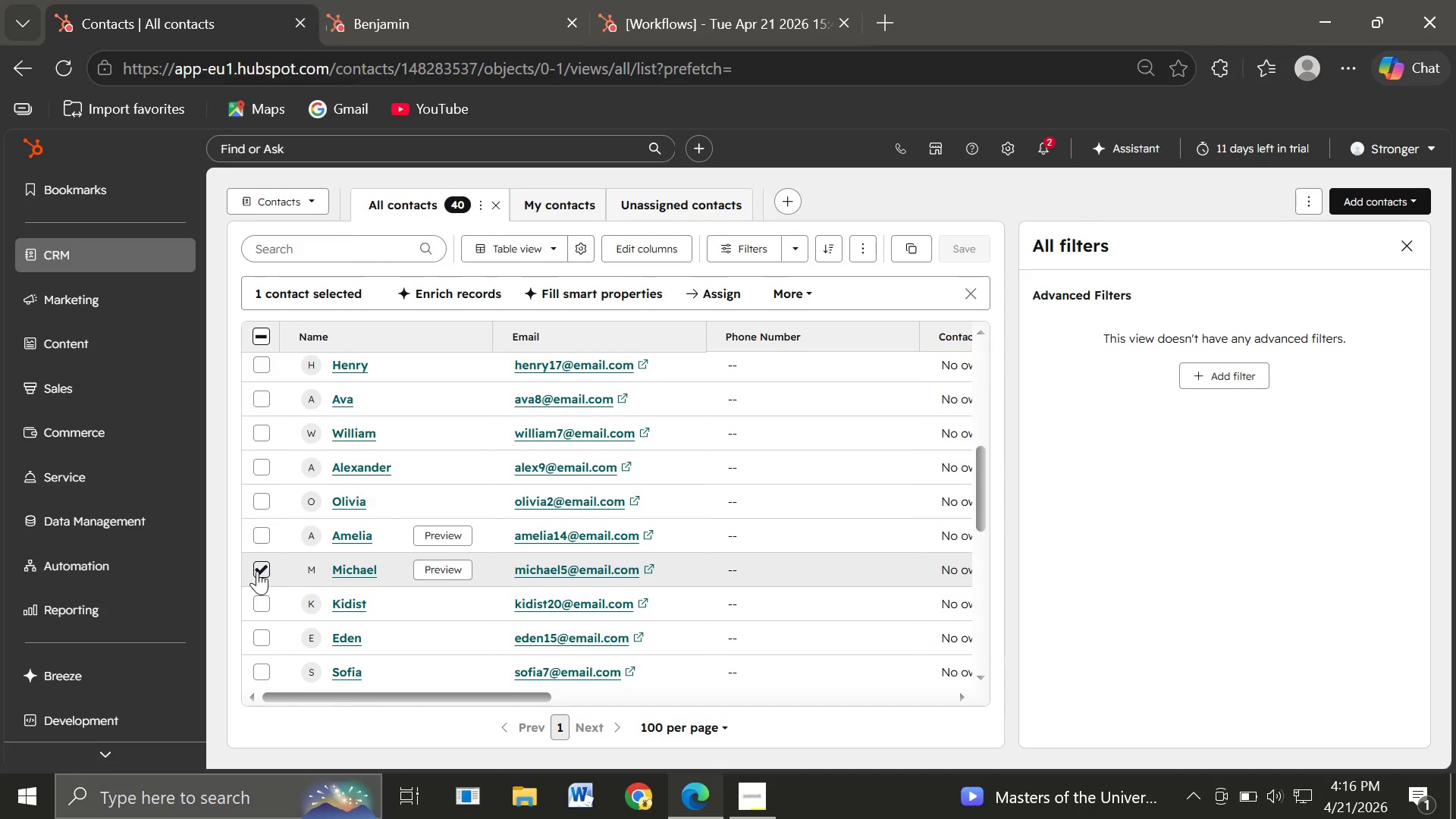 
left_click([257, 571])
 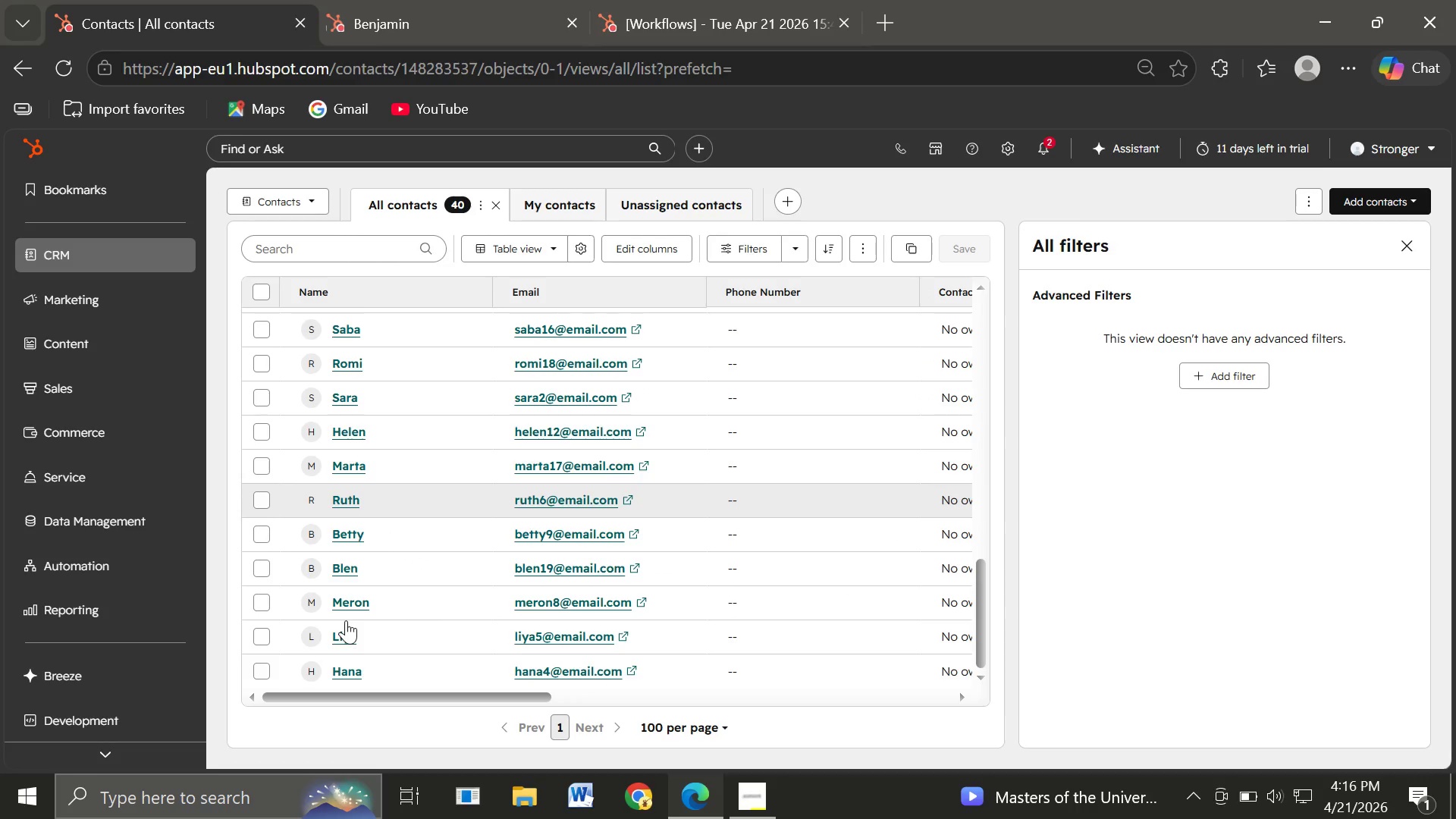 
left_click([258, 673])
 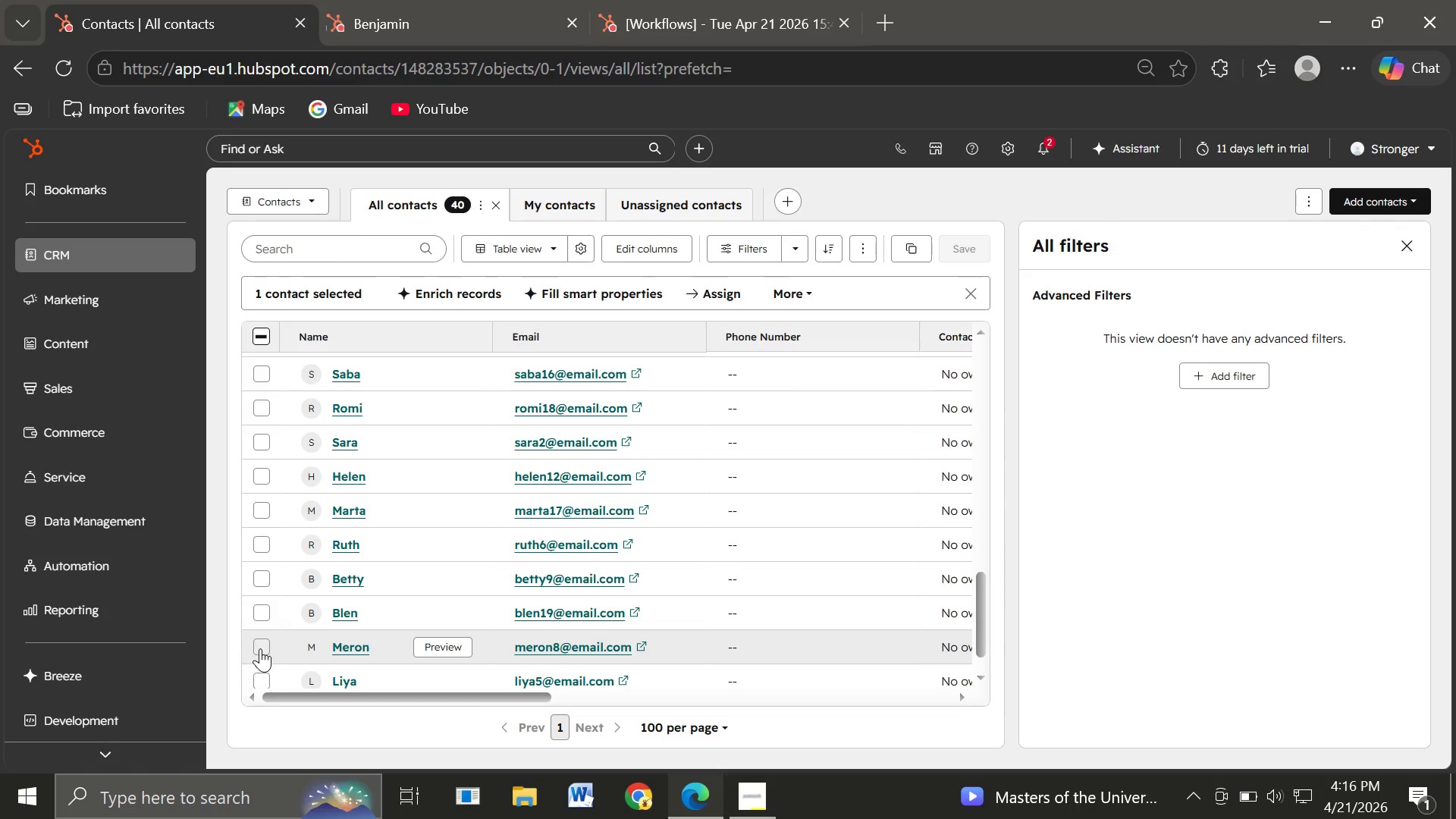 
left_click([260, 649])
 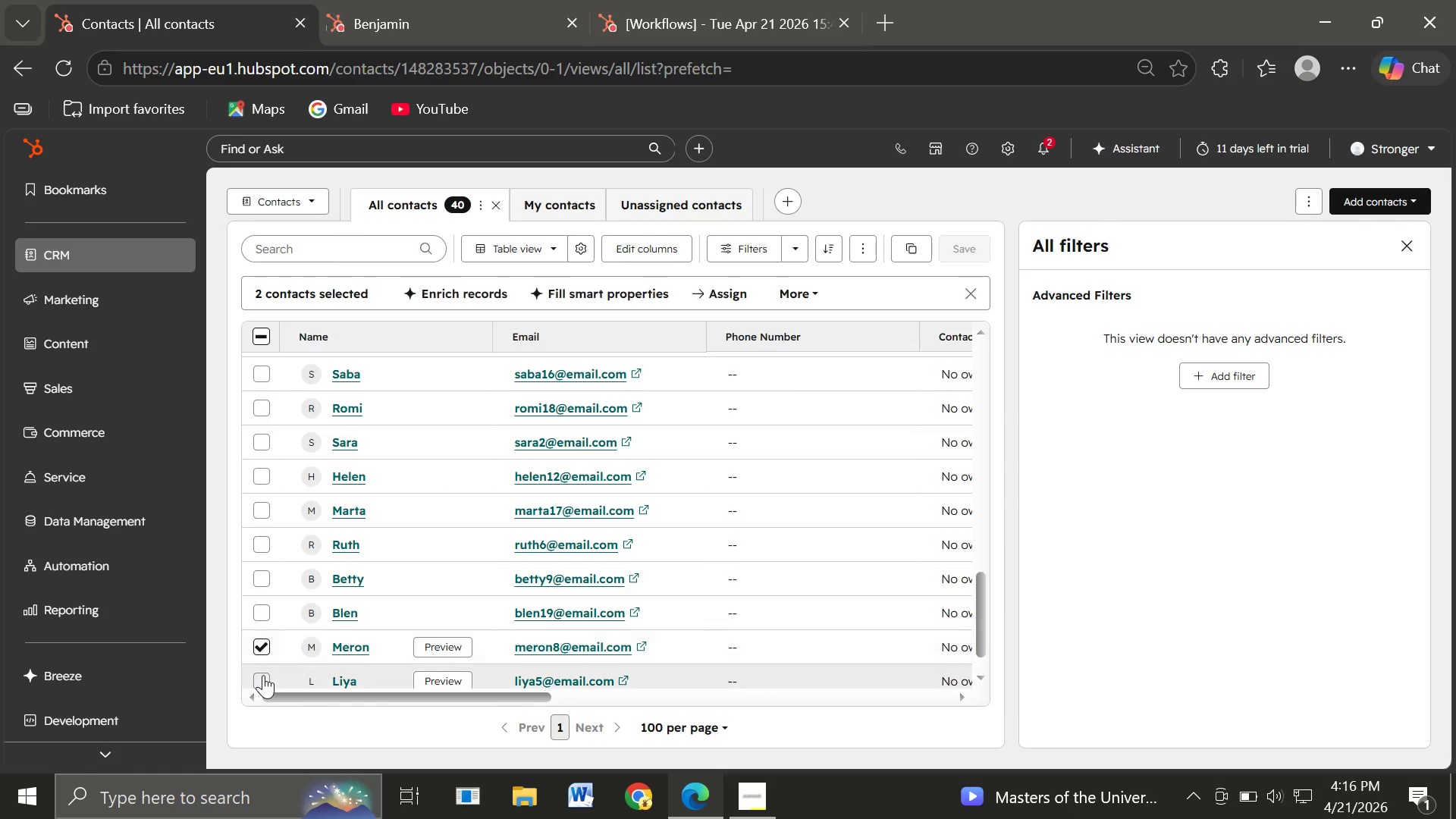 
left_click([263, 675])
 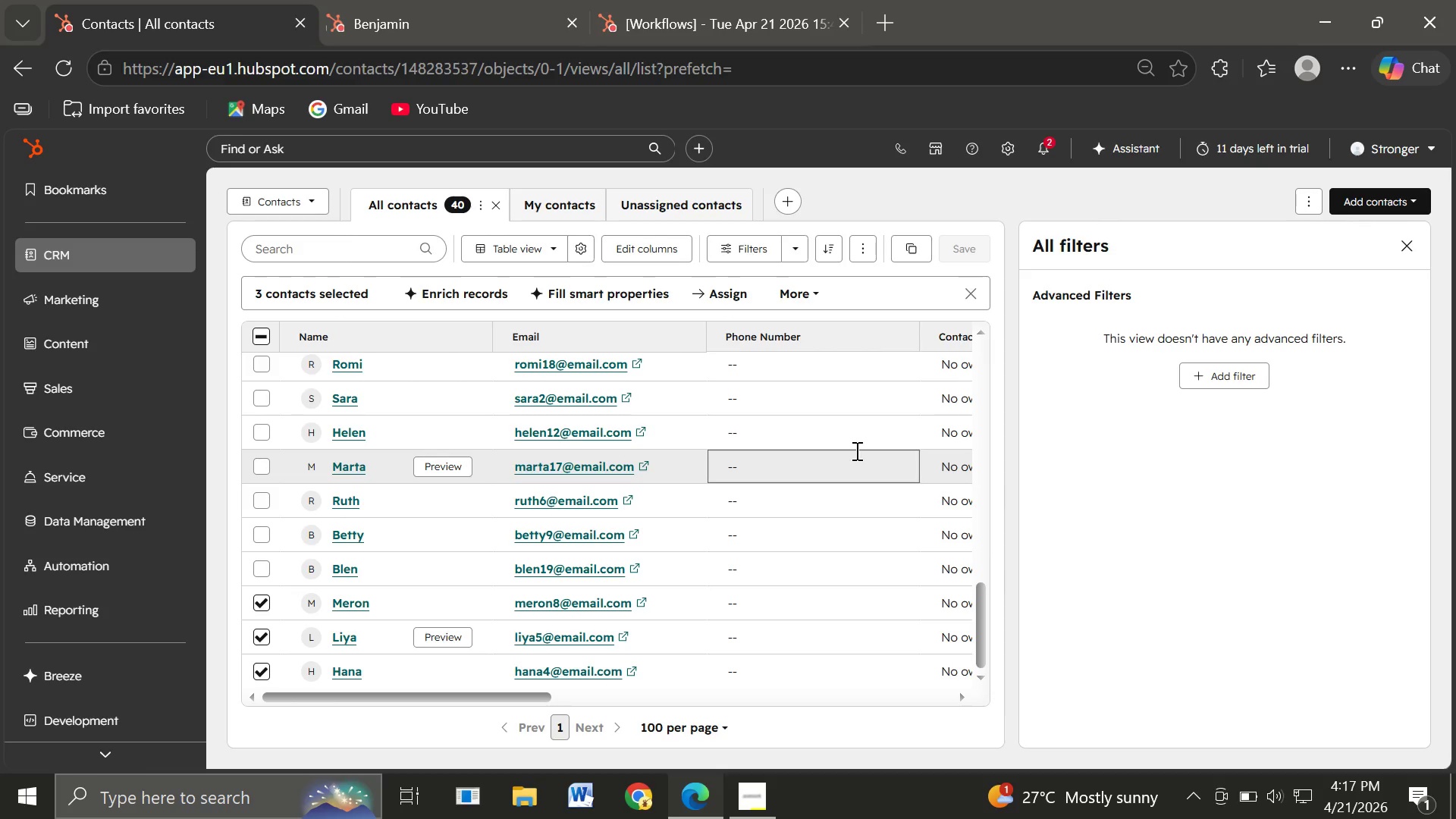 
wait(35.34)
 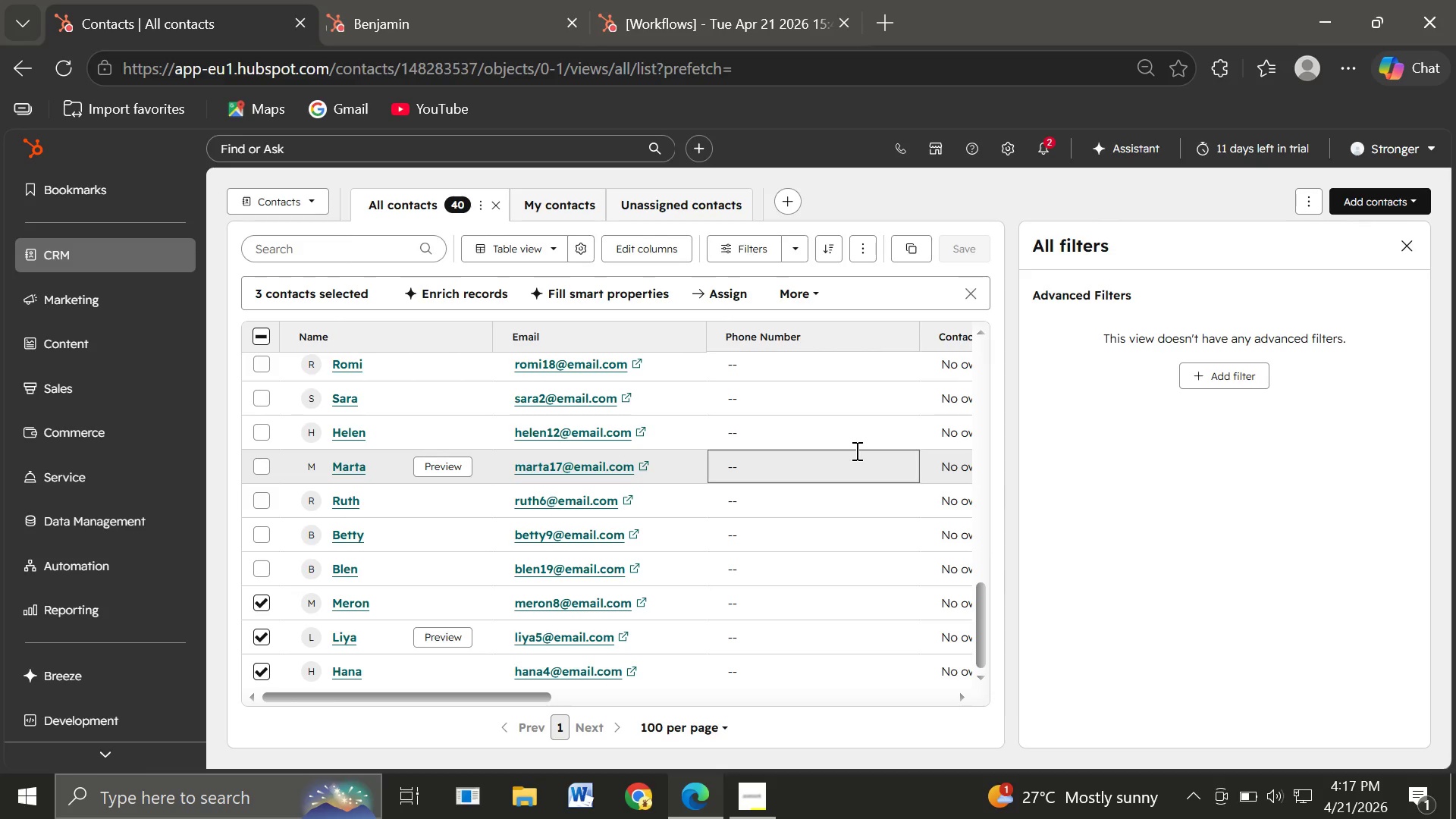 
left_click([1411, 241])
 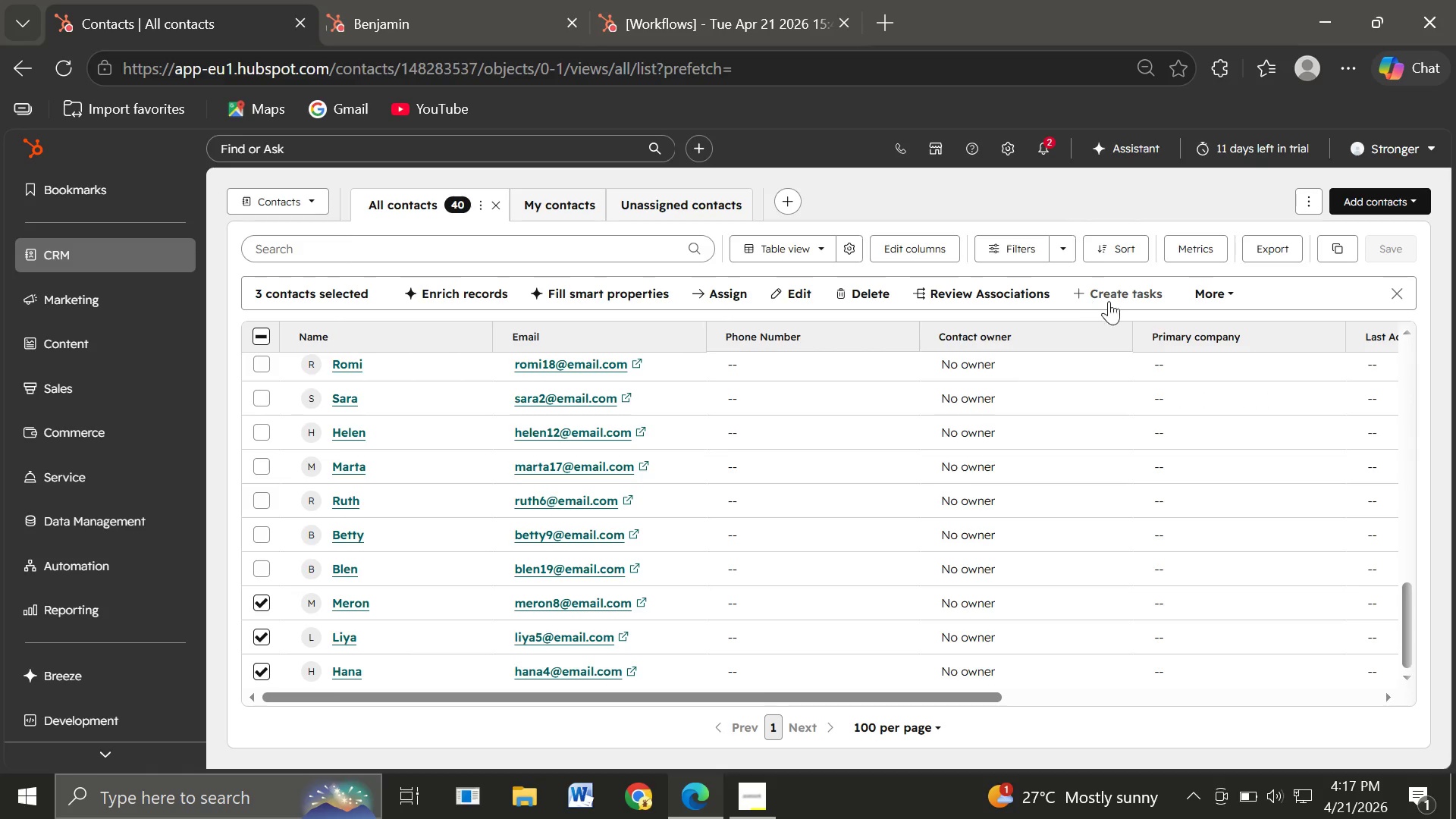 
left_click([1204, 297])
 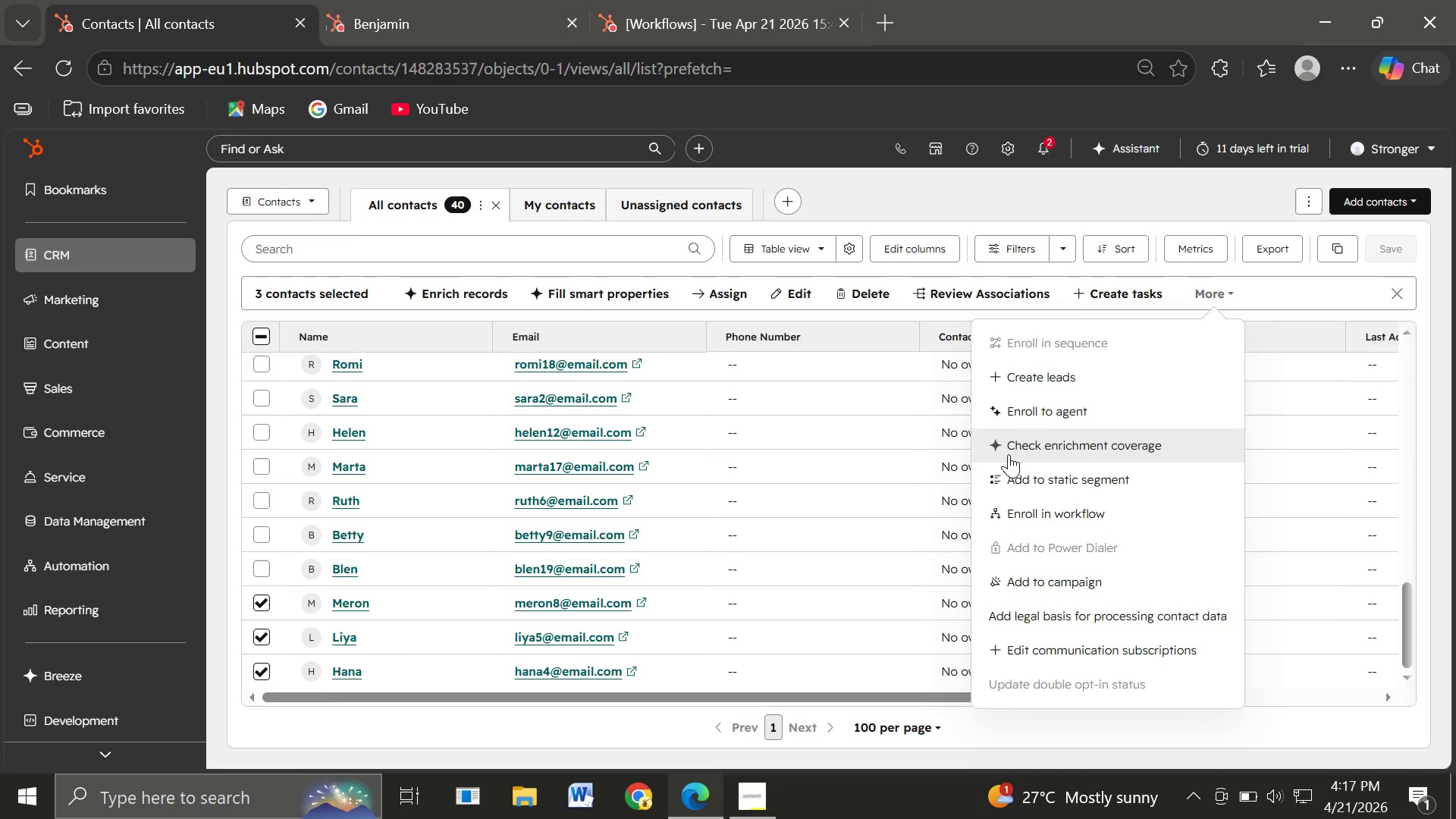 
wait(14.22)
 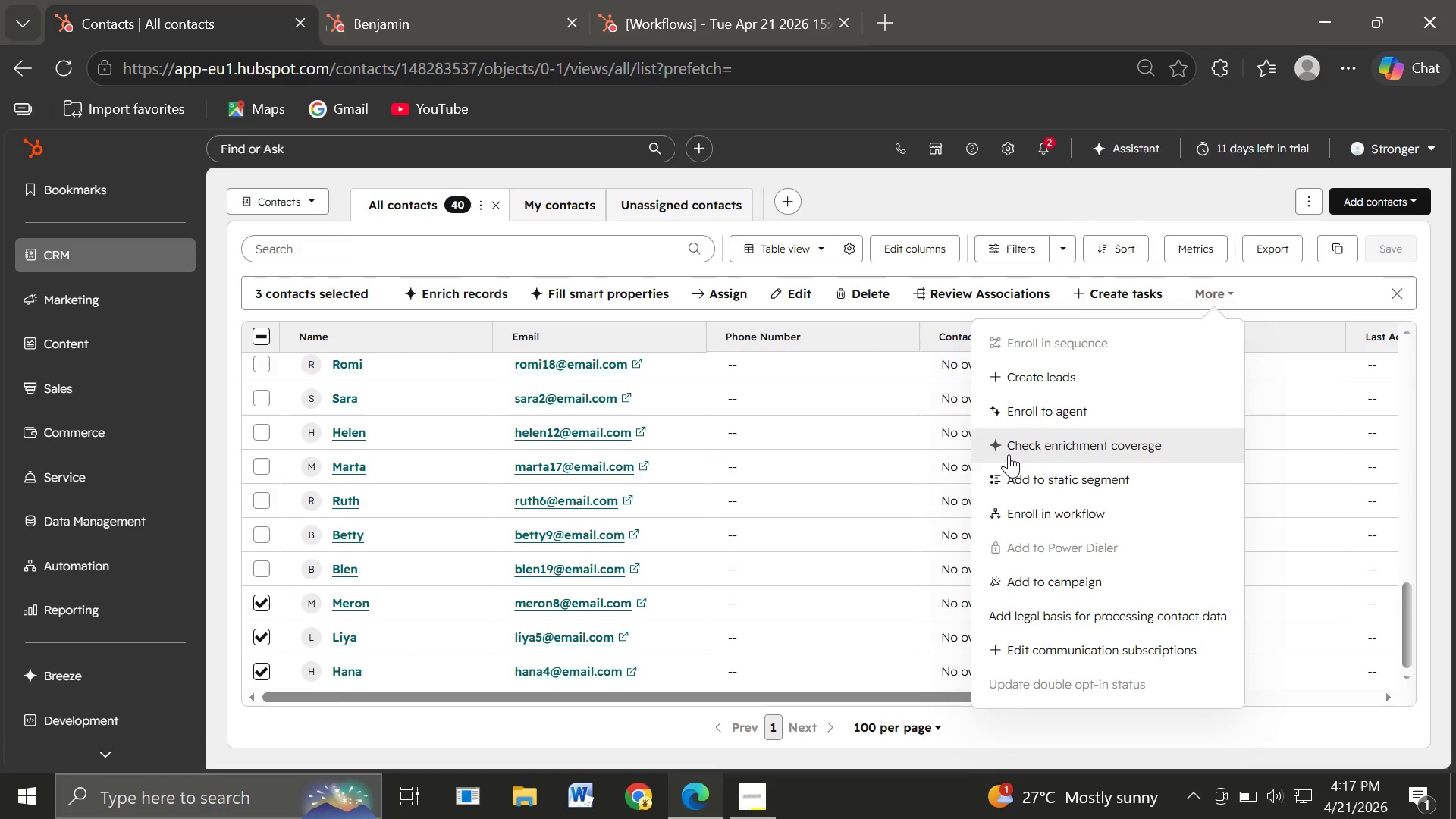 
left_click([1120, 484])
 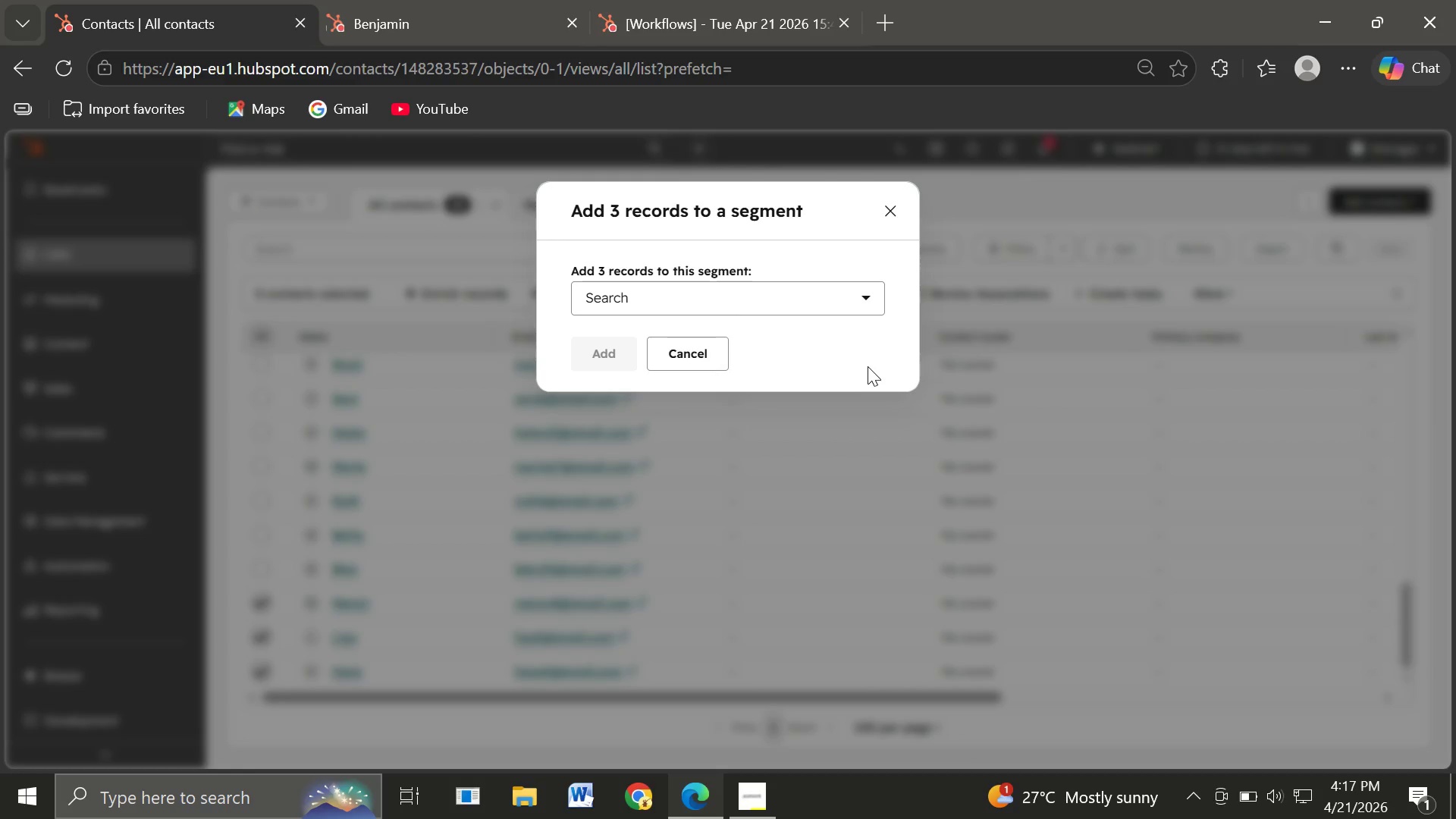 
wait(6.45)
 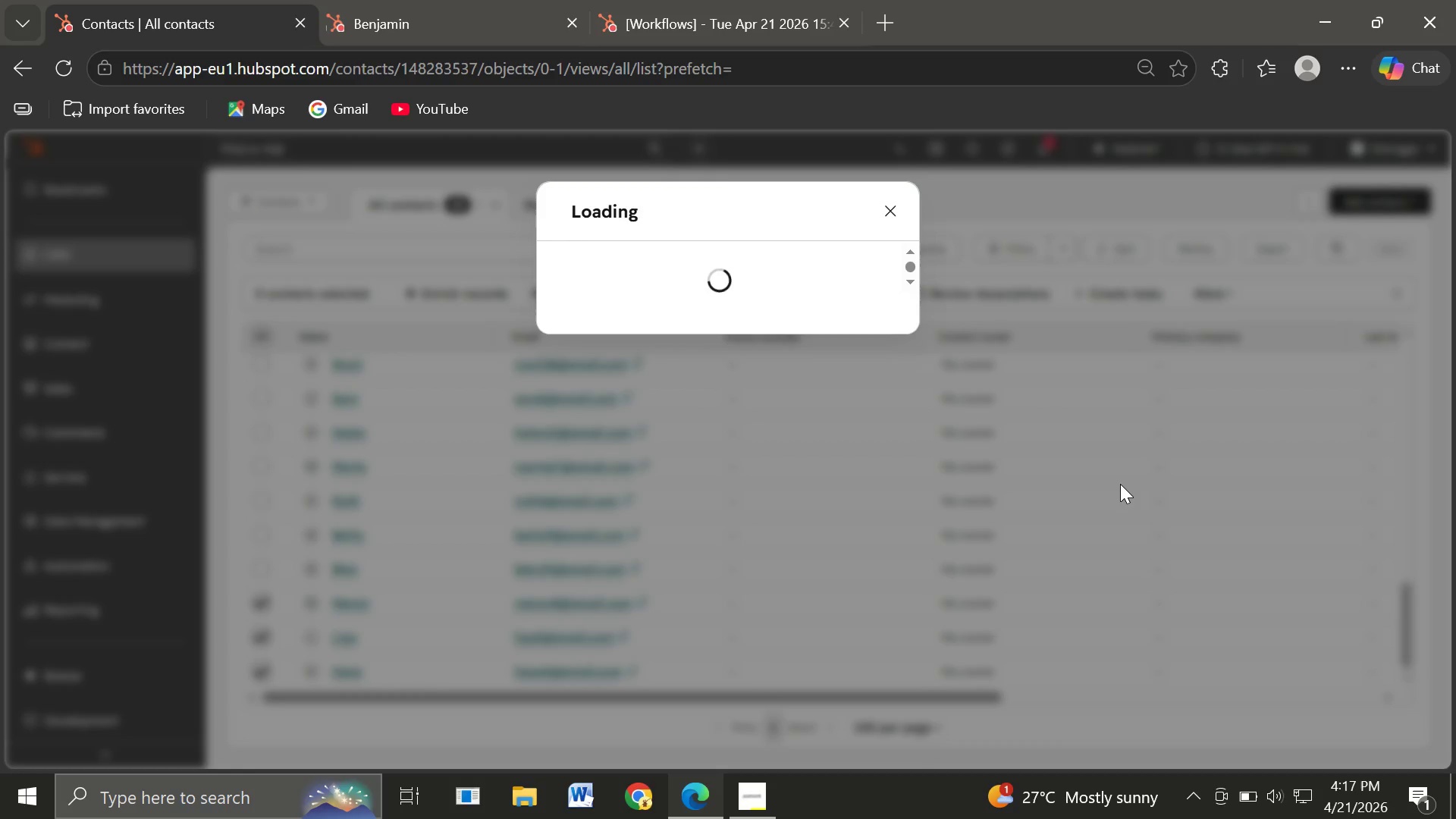 
left_click([851, 301])
 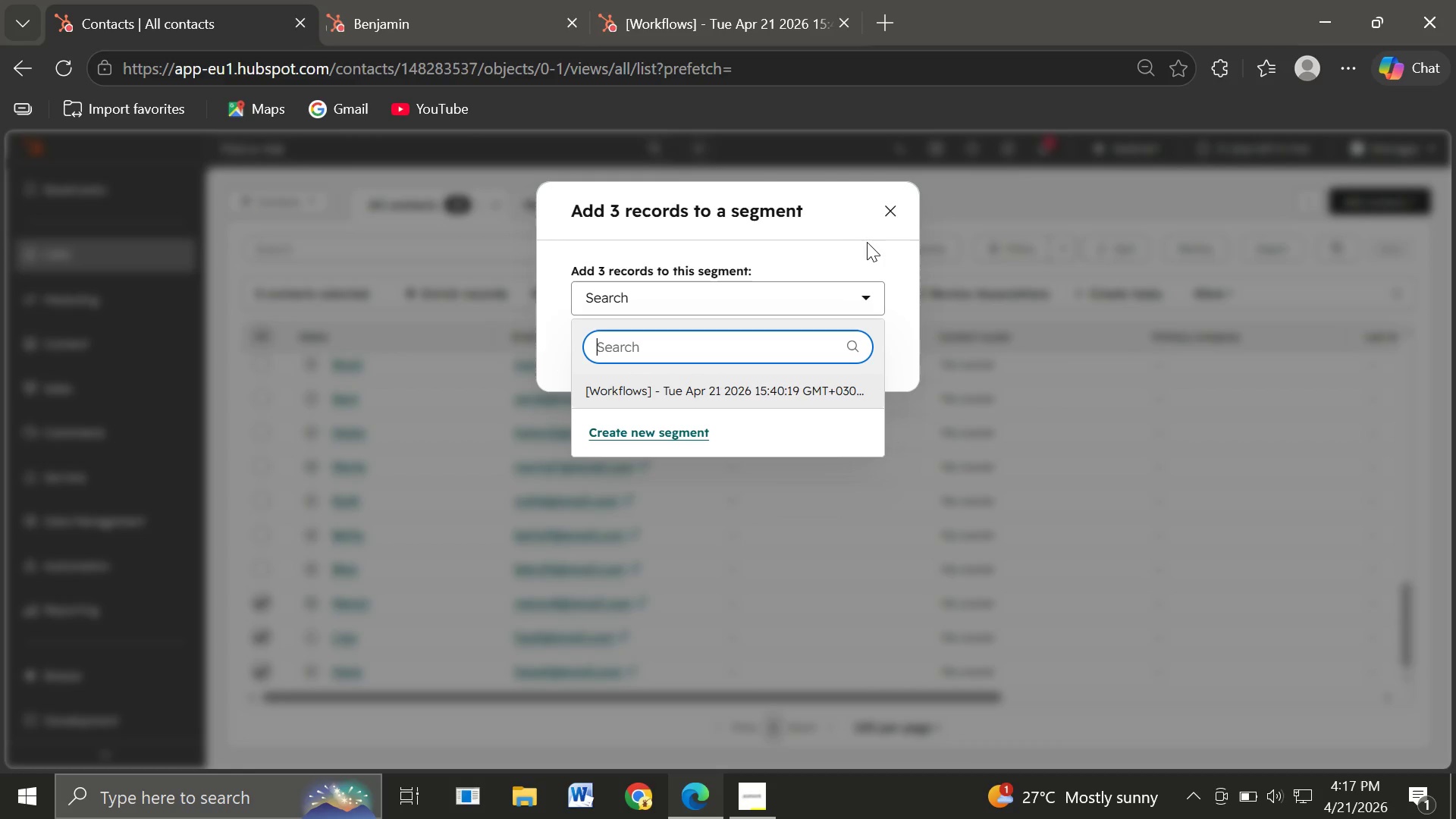 
left_click([886, 215])
 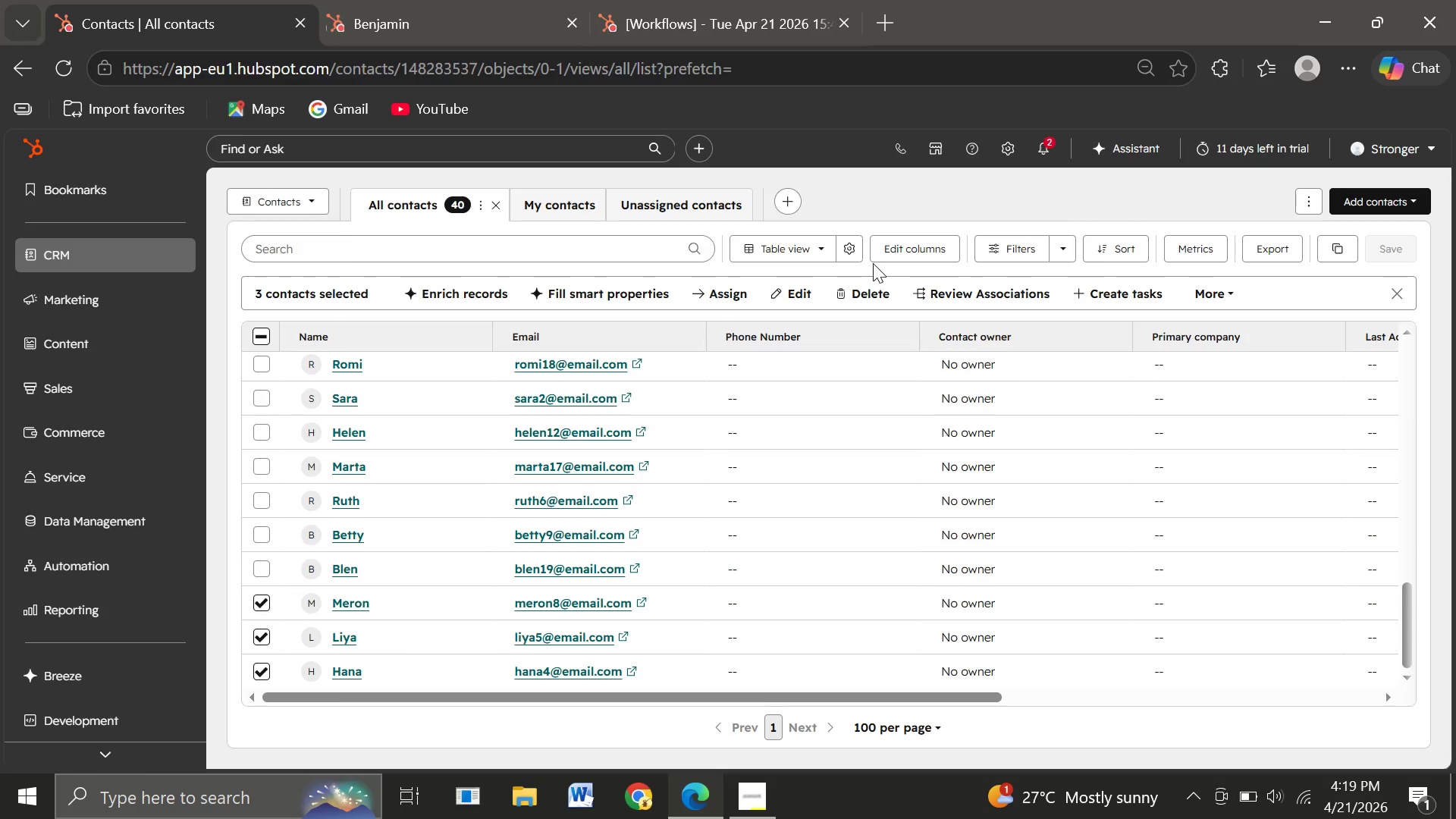 
wait(81.95)
 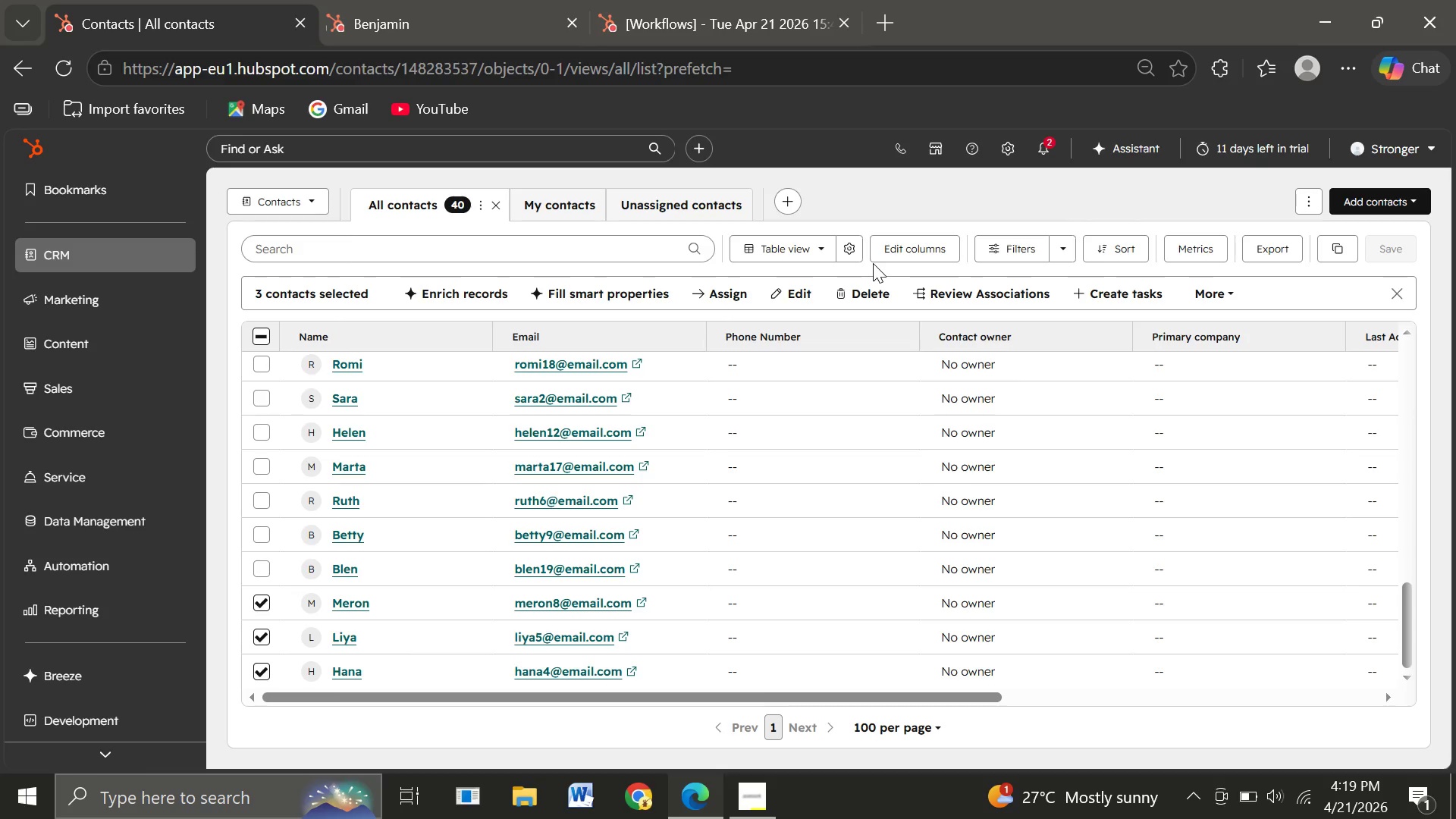 
left_click([260, 602])
 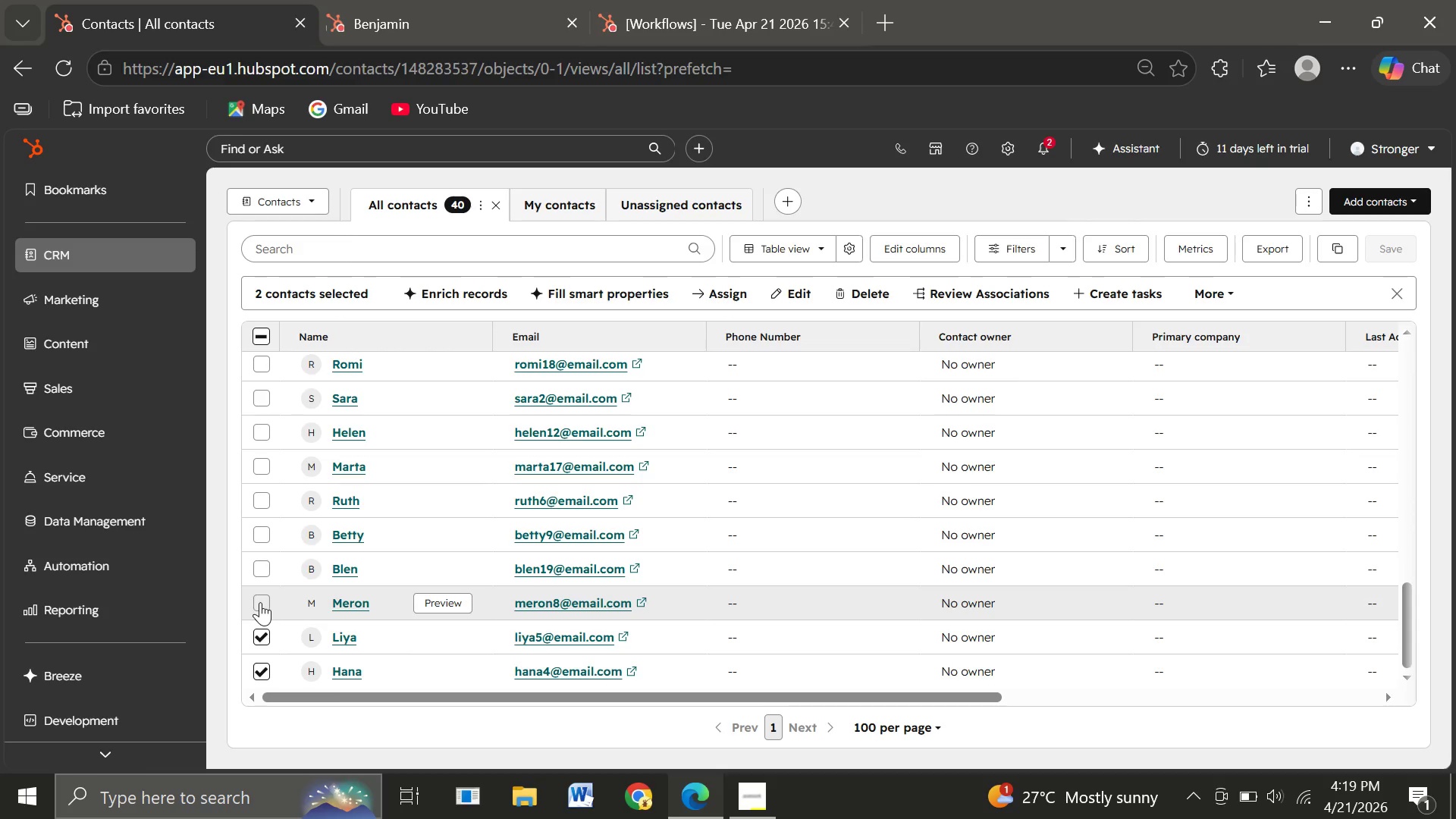 
left_click_drag(start_coordinate=[256, 634], to_coordinate=[261, 667])
 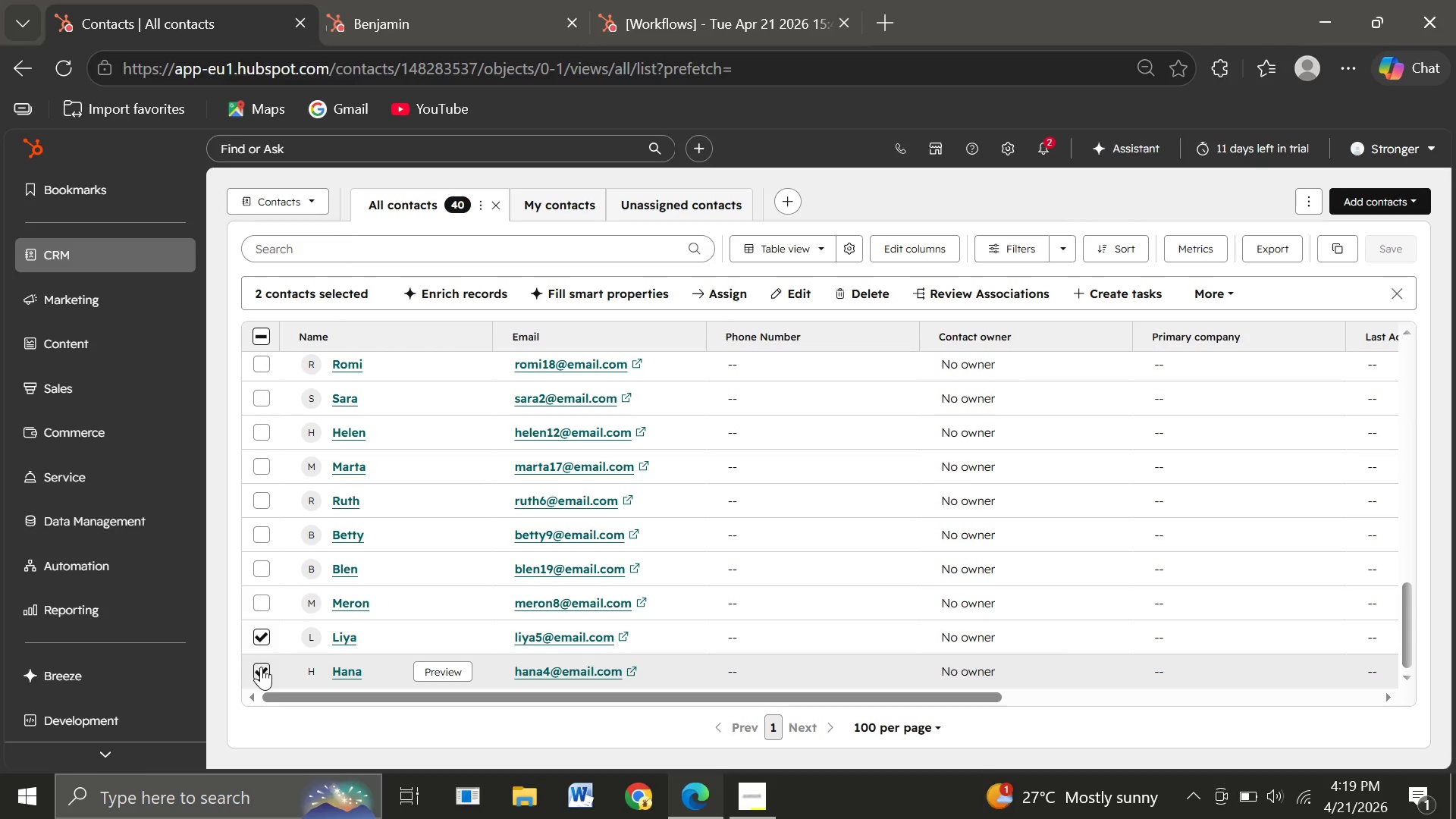 
left_click([261, 667])
 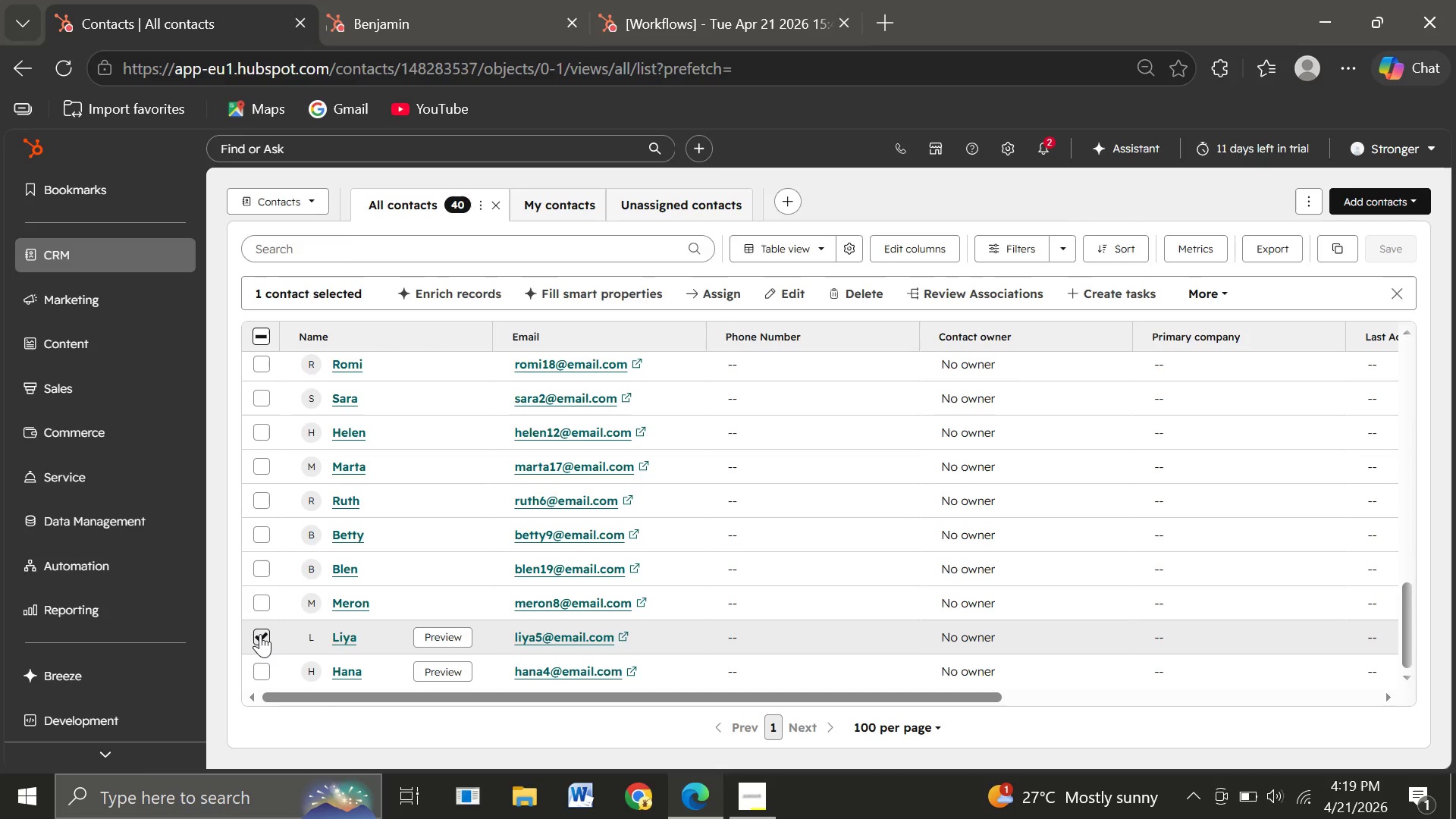 
left_click([260, 634])
 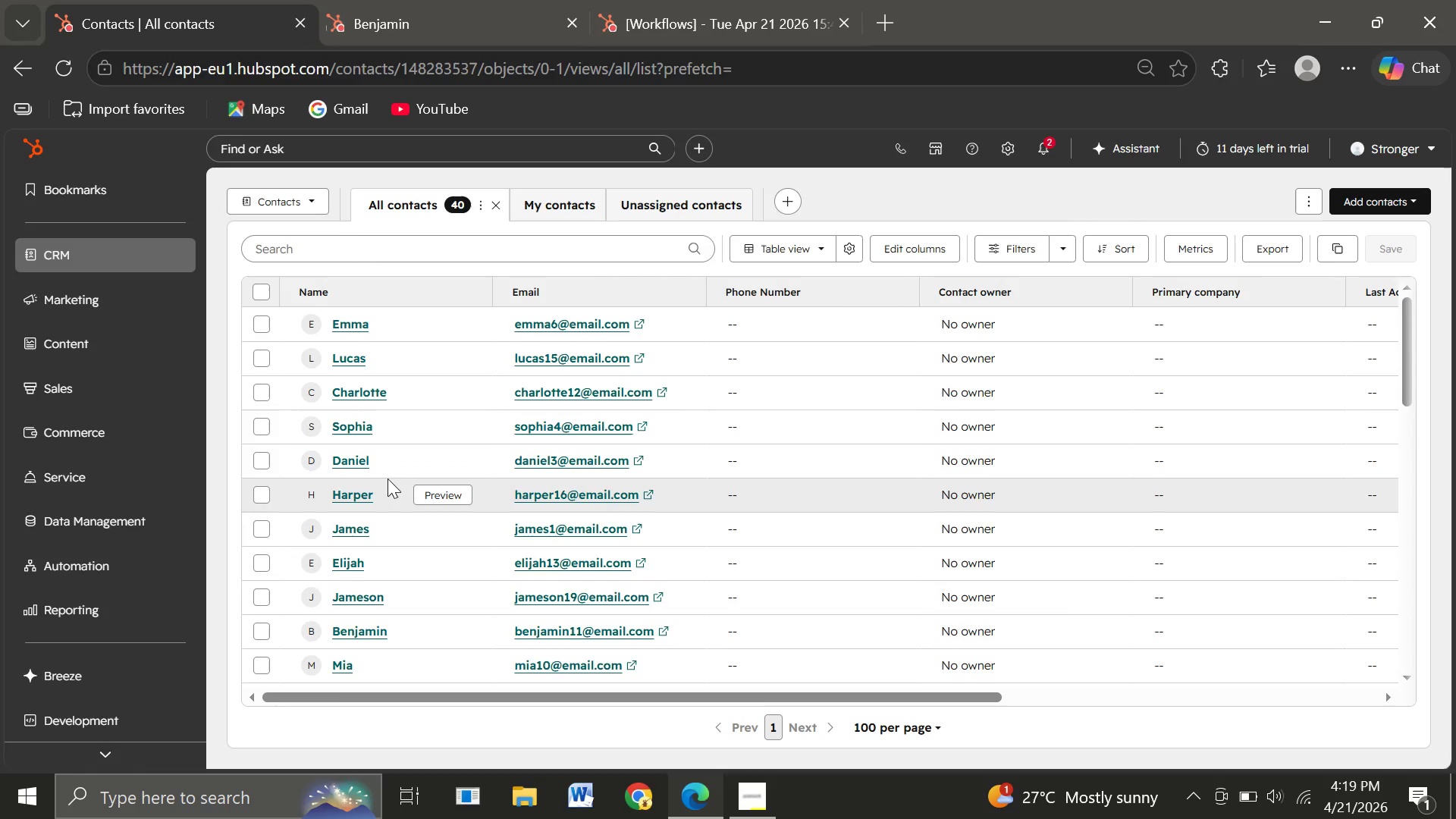 
mouse_move([444, 509])
 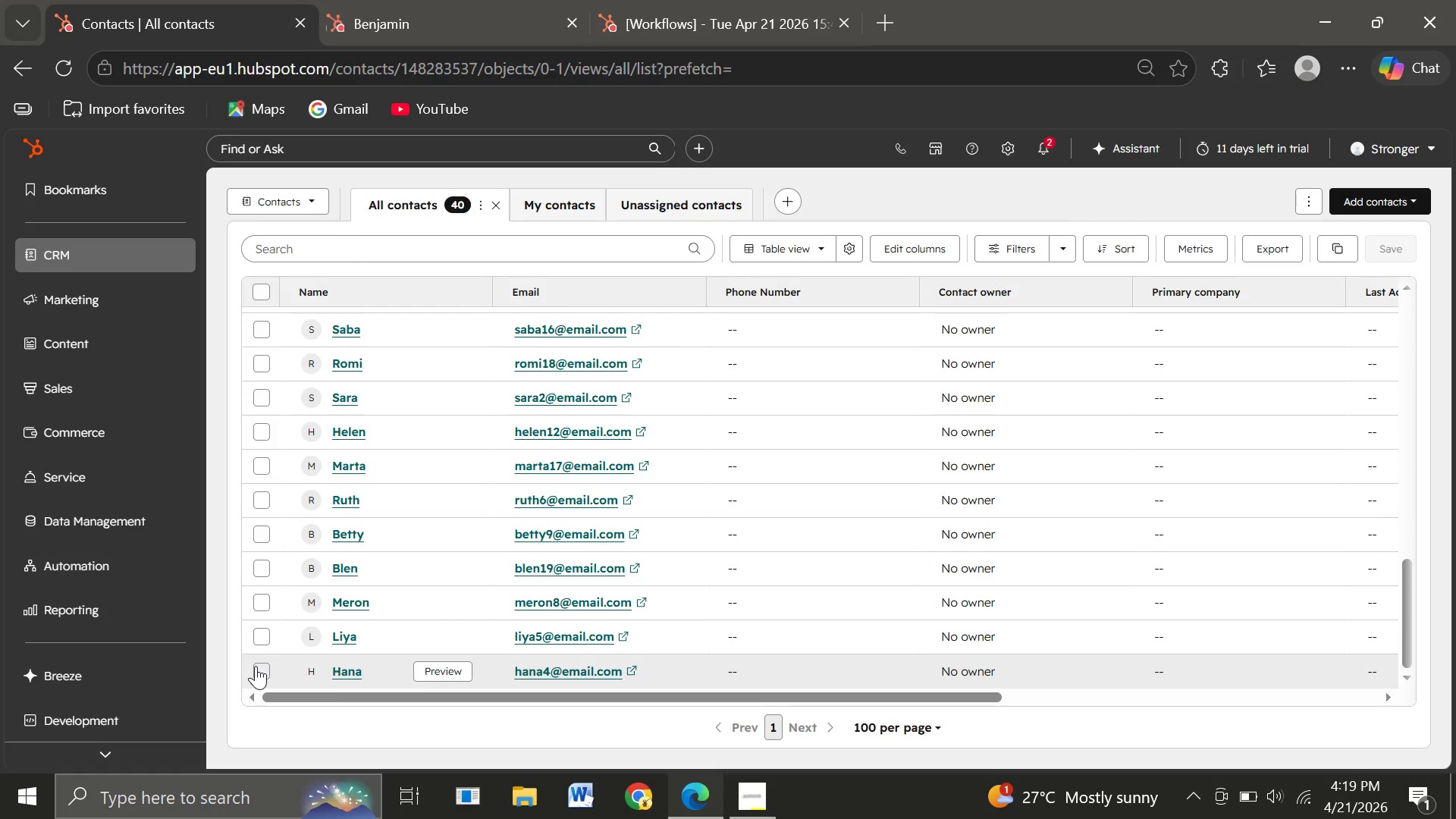 
left_click([256, 666])
 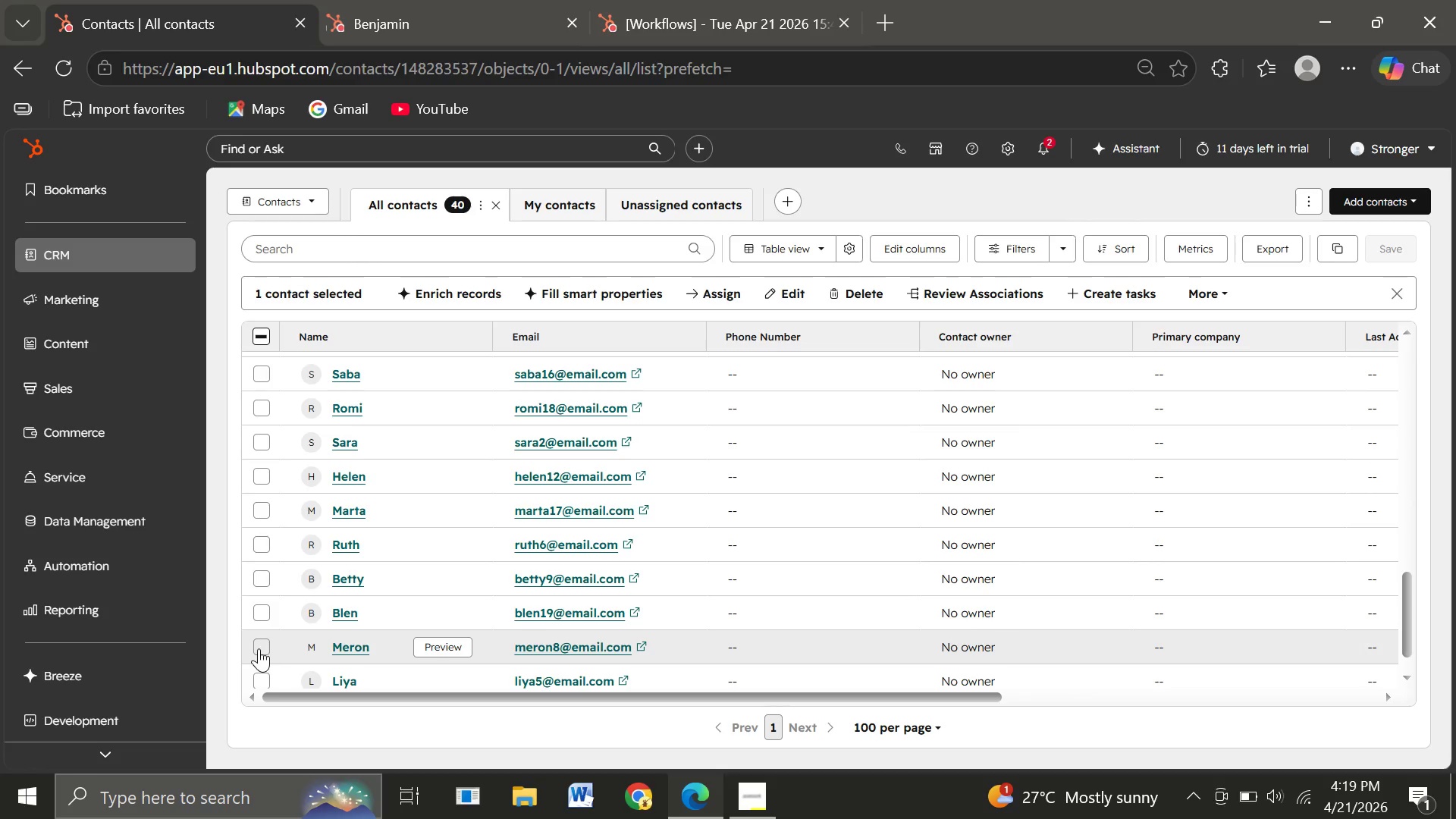 
left_click([259, 648])
 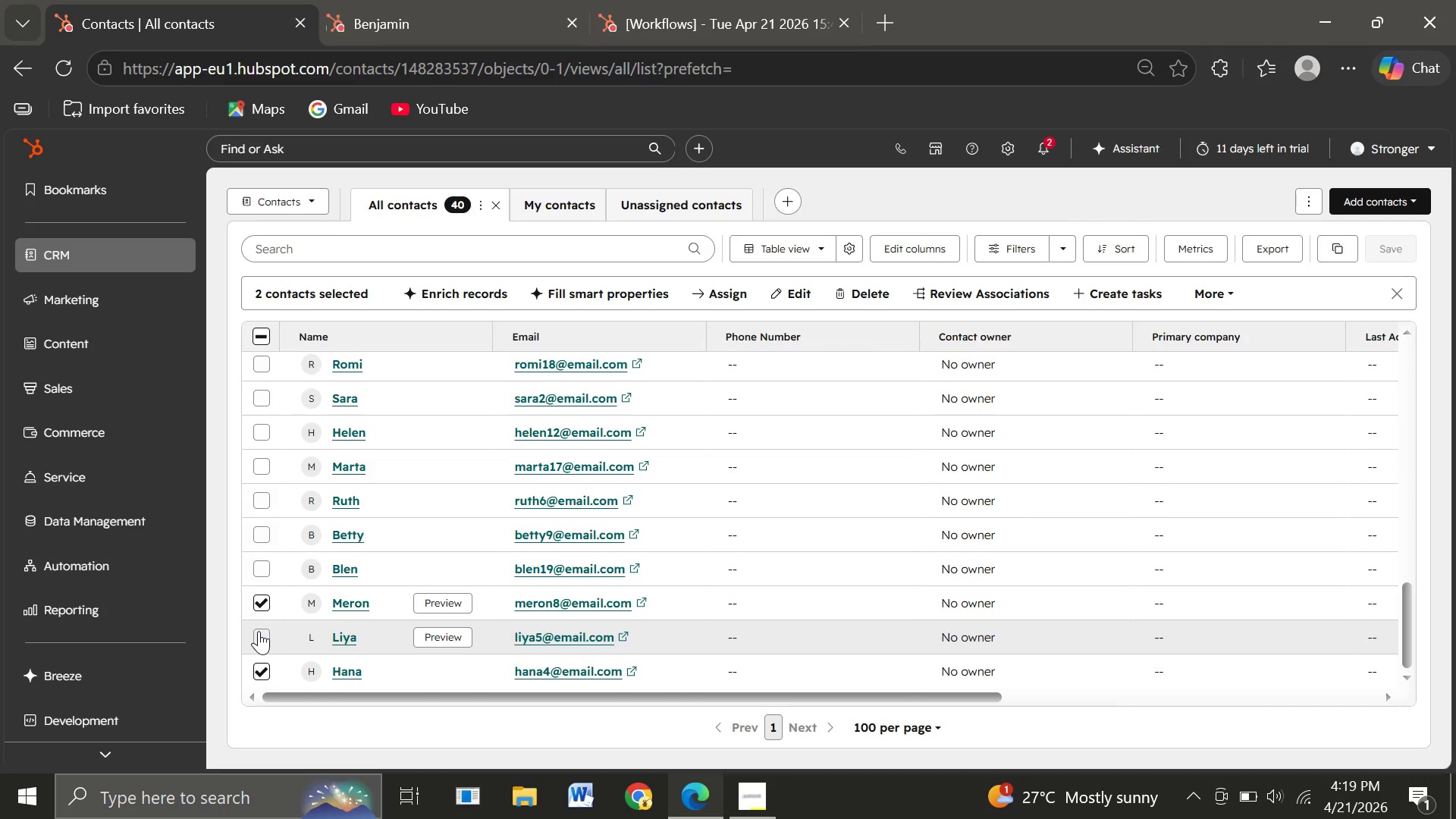 
left_click([259, 631])
 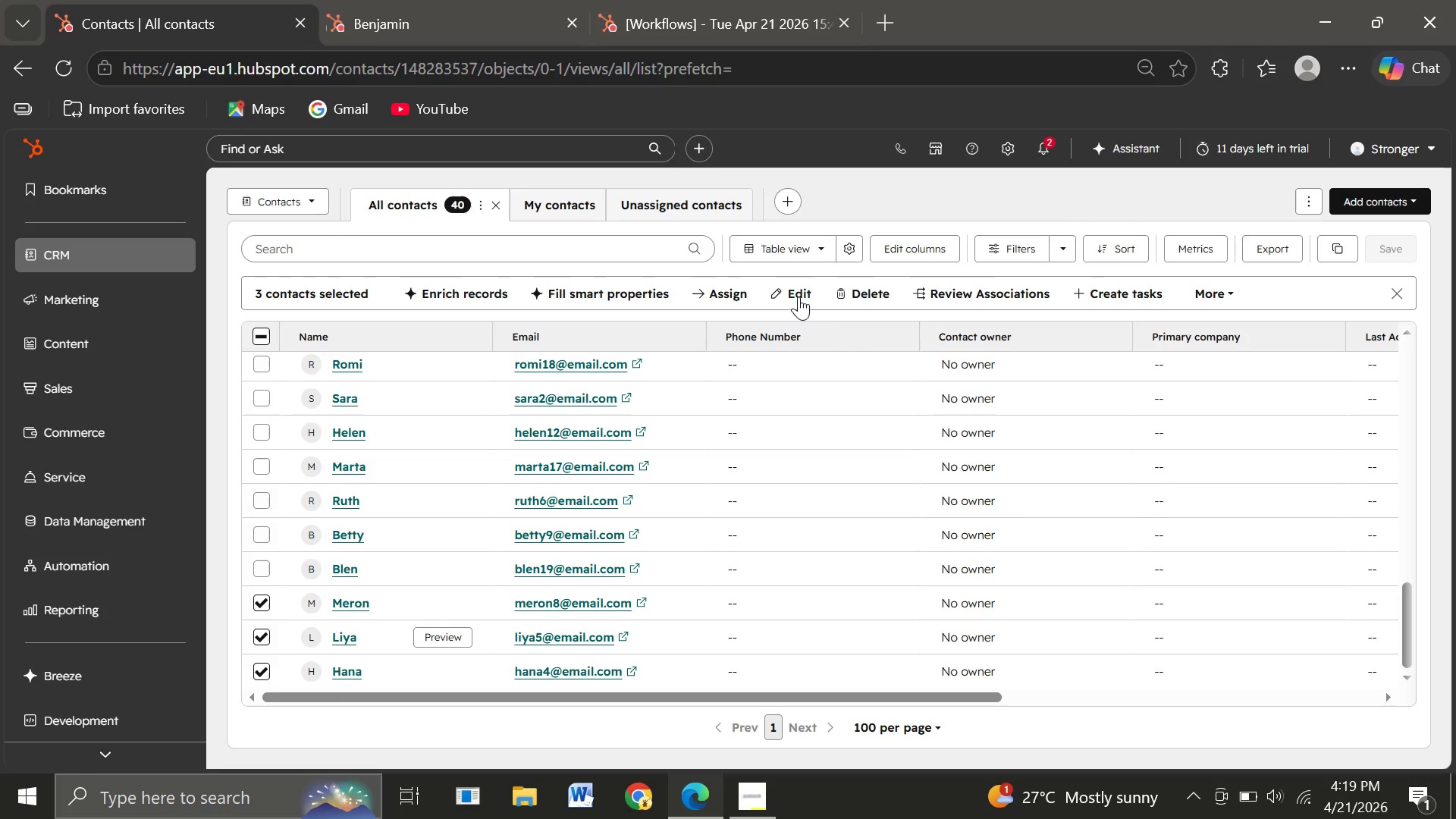 
left_click([863, 293])
 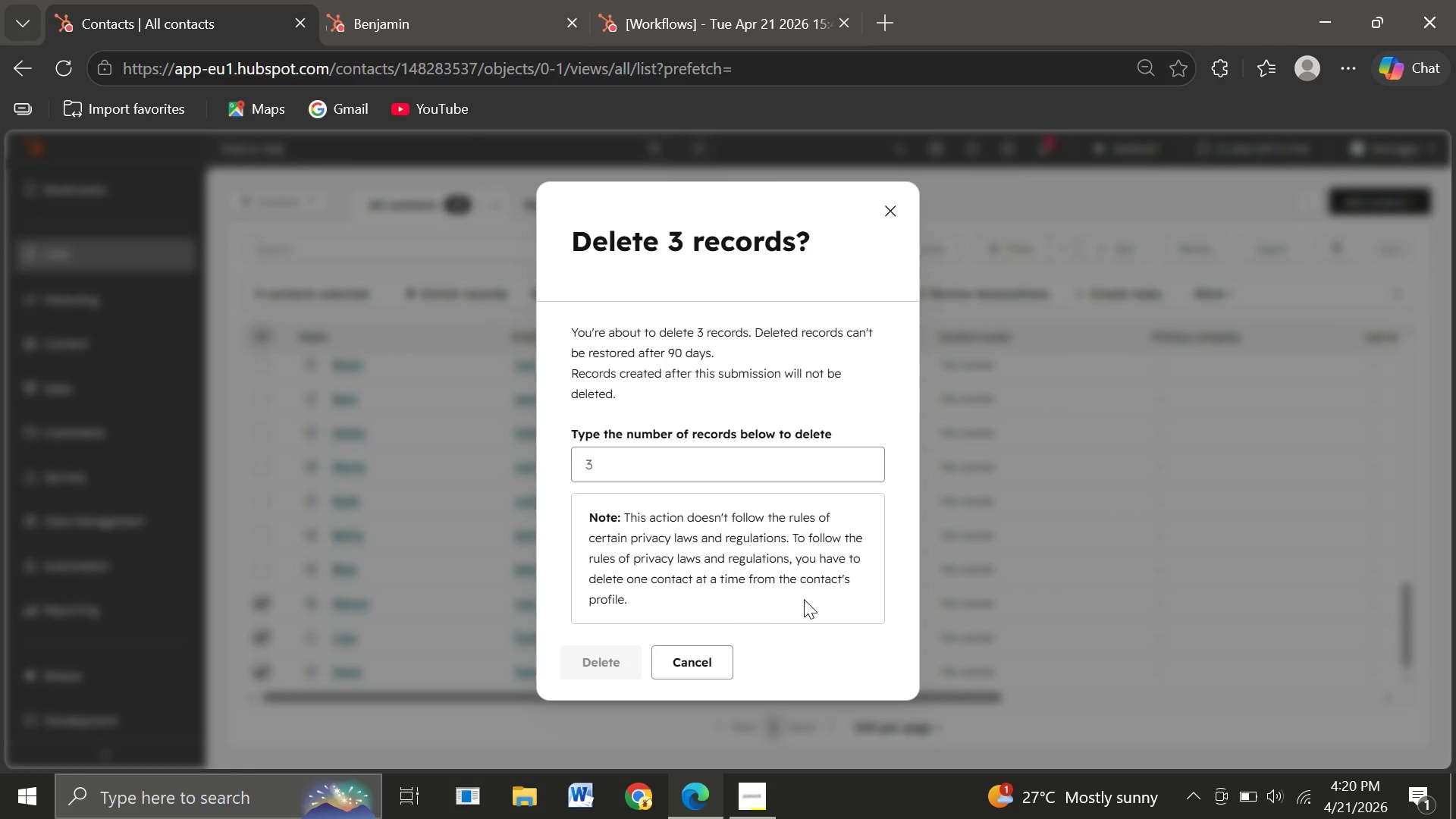 
wait(78.16)
 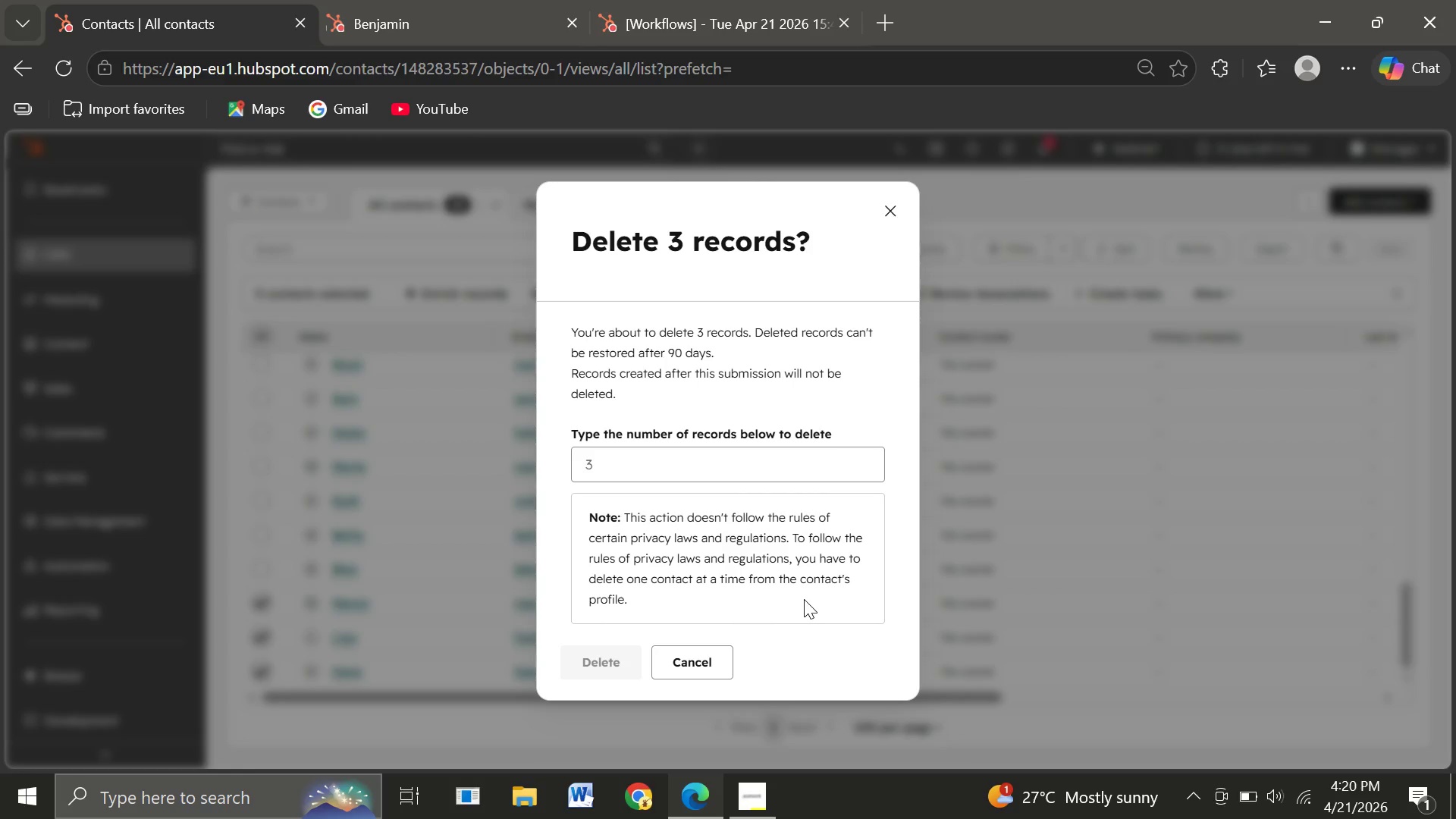 
left_click([617, 463])
 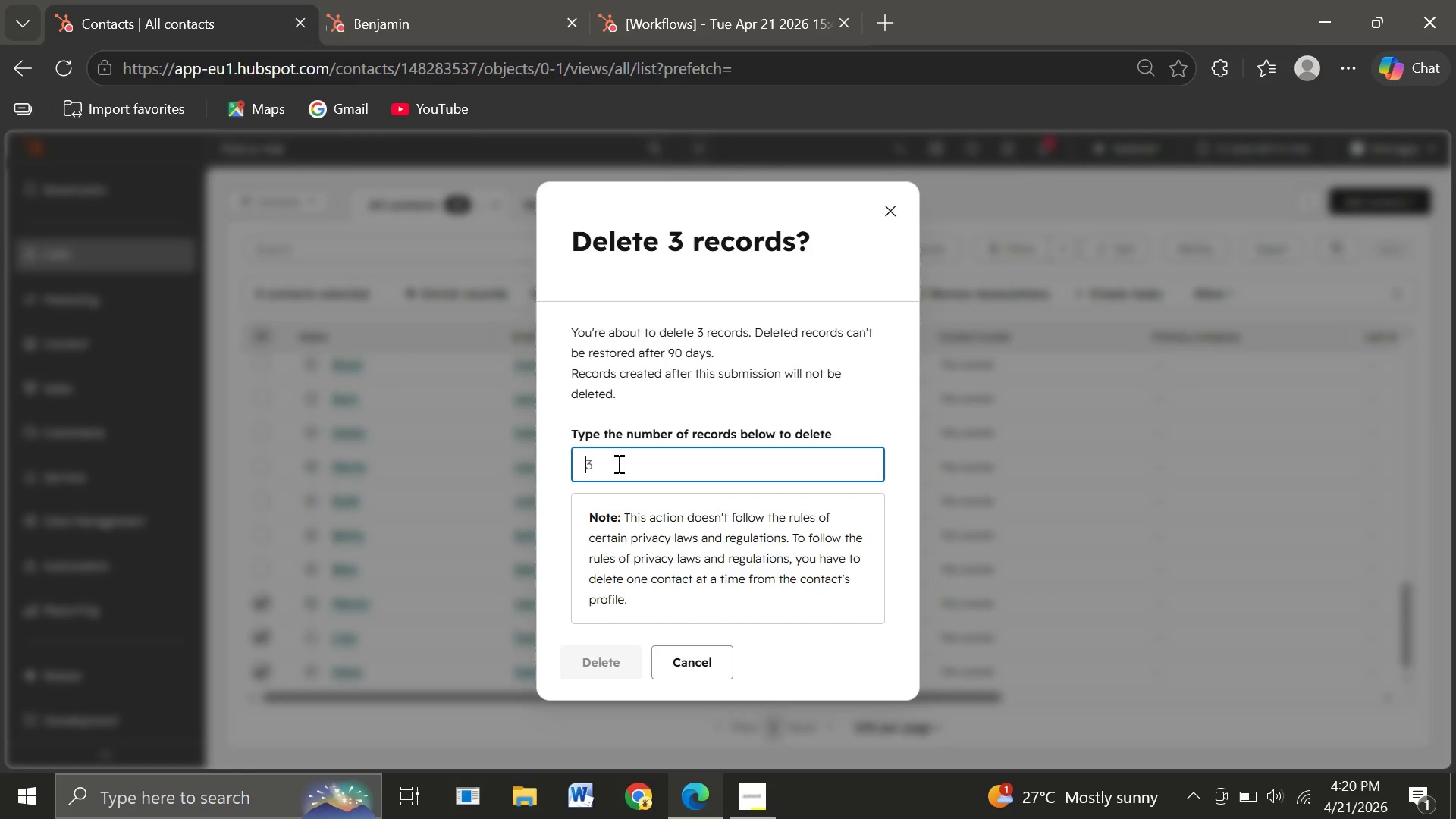 
key(3)
 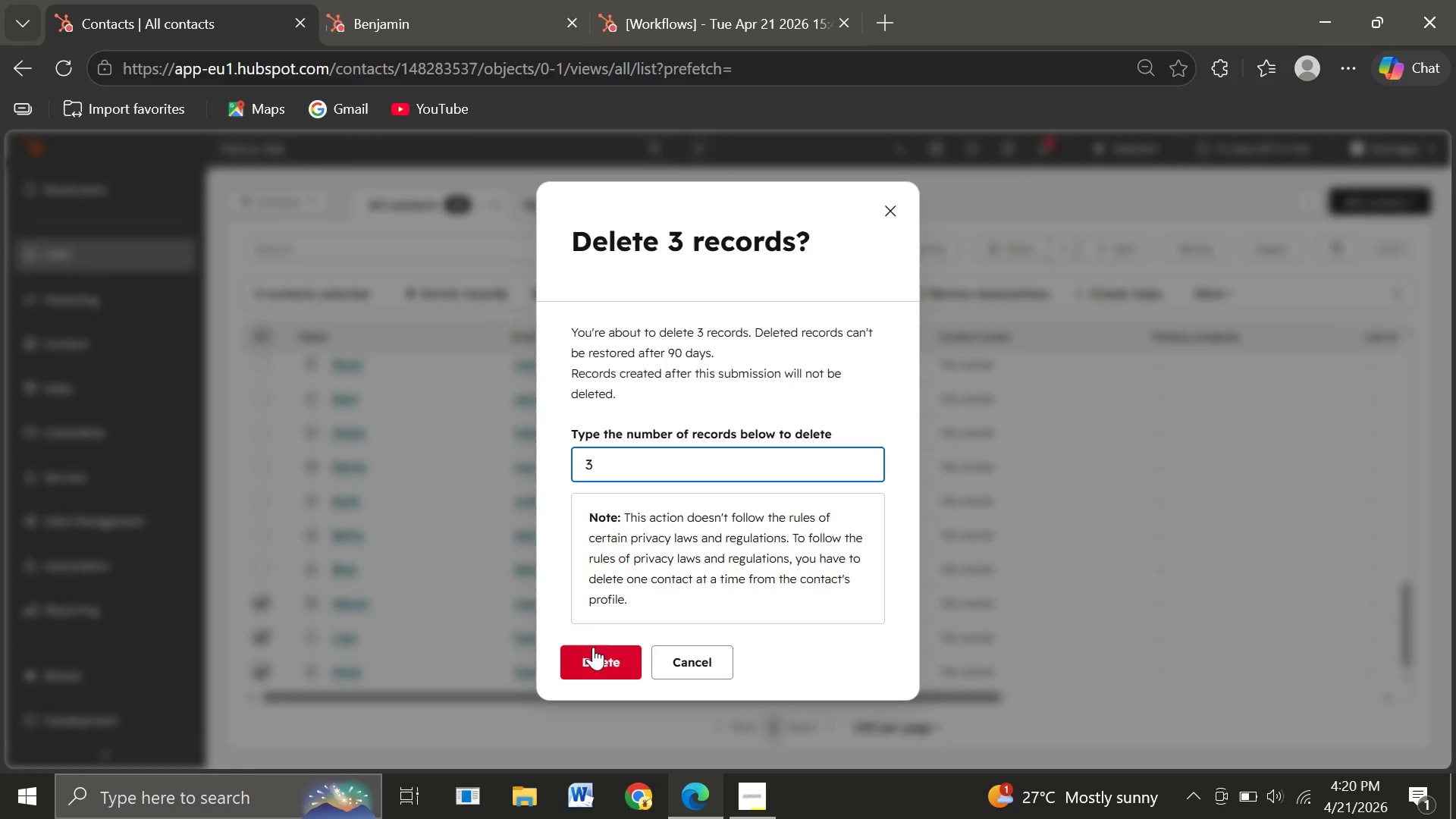 
left_click([593, 666])
 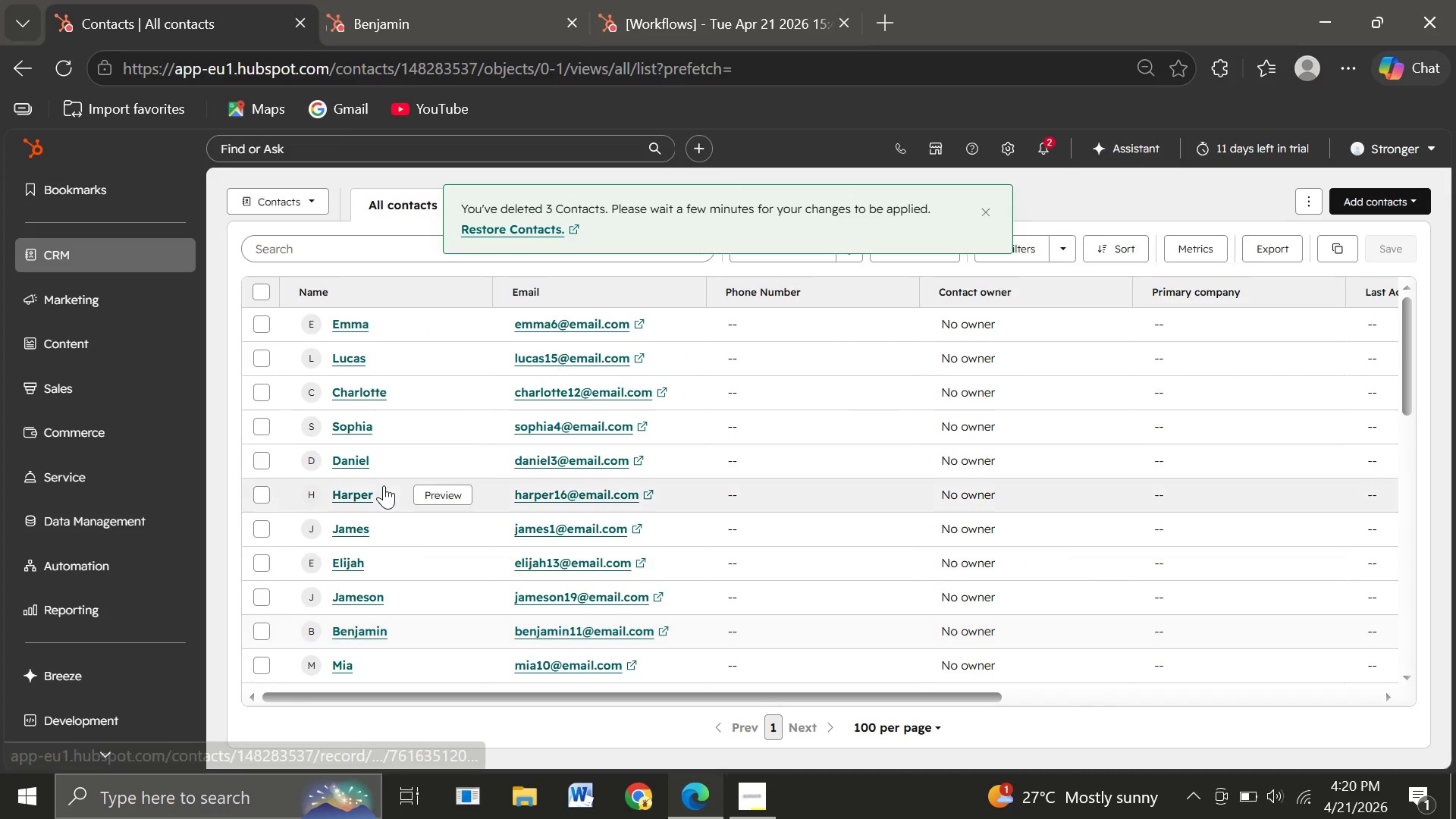 
wait(9.24)
 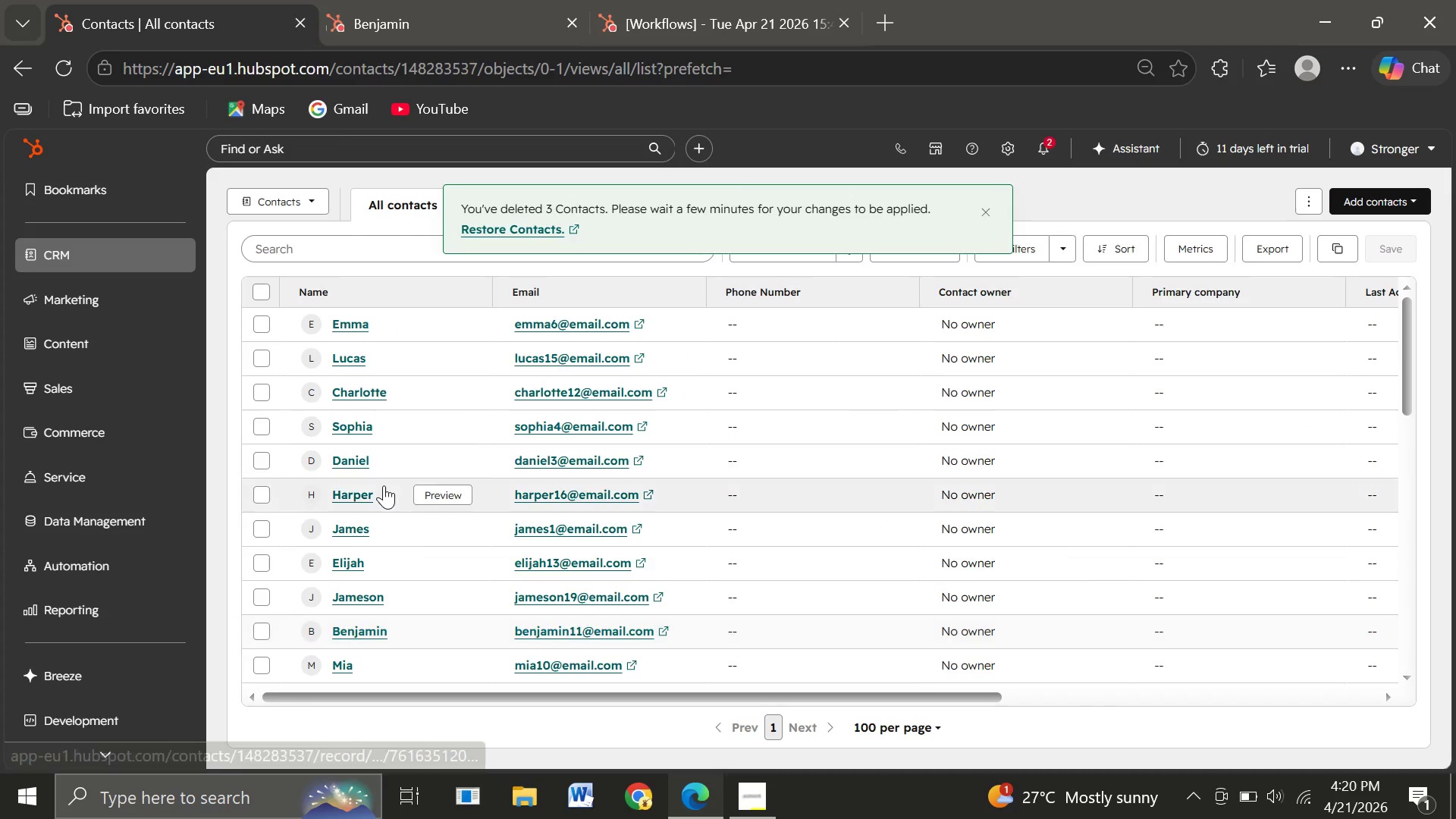 
left_click([259, 671])
 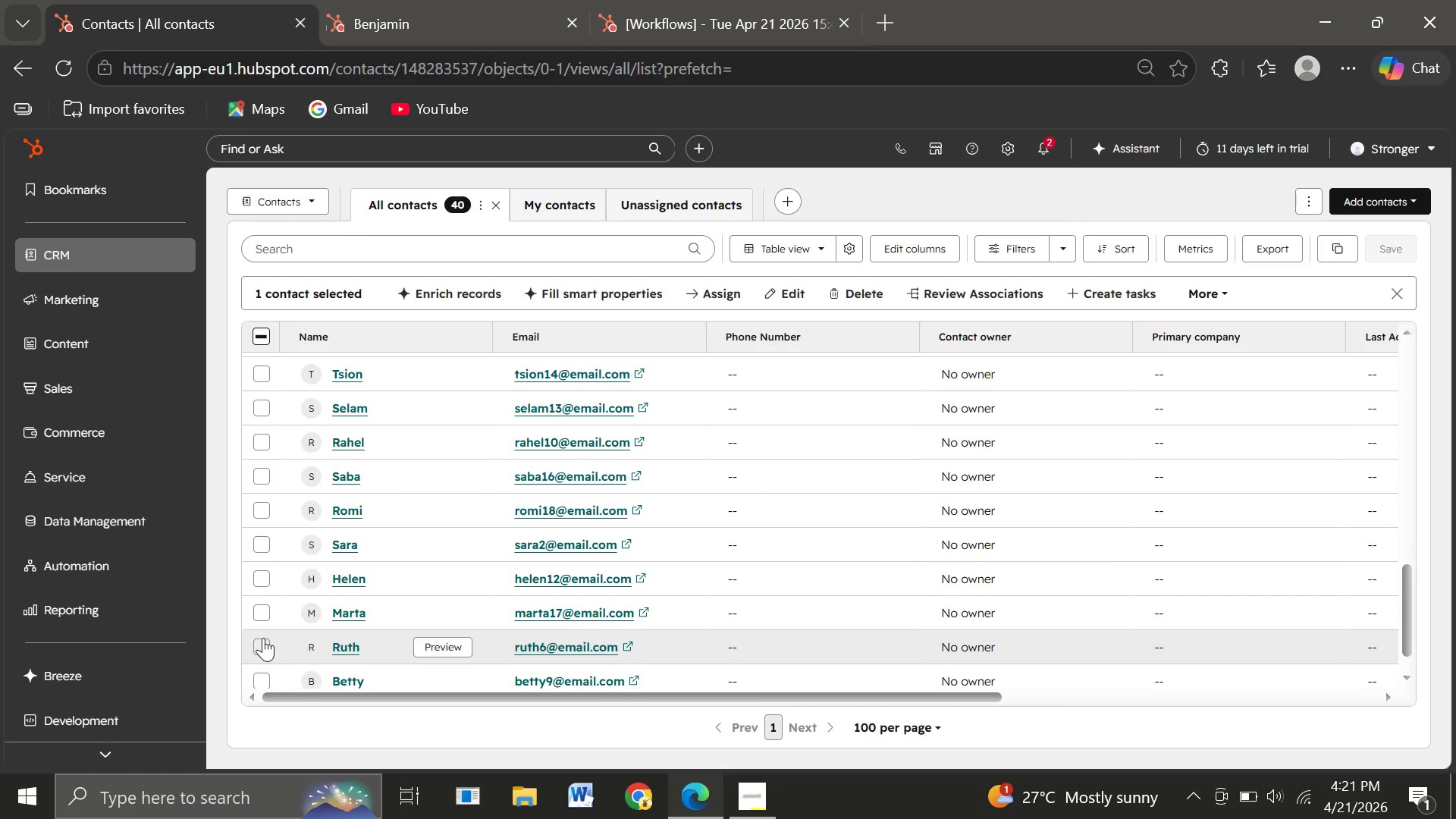 
left_click([263, 638])
 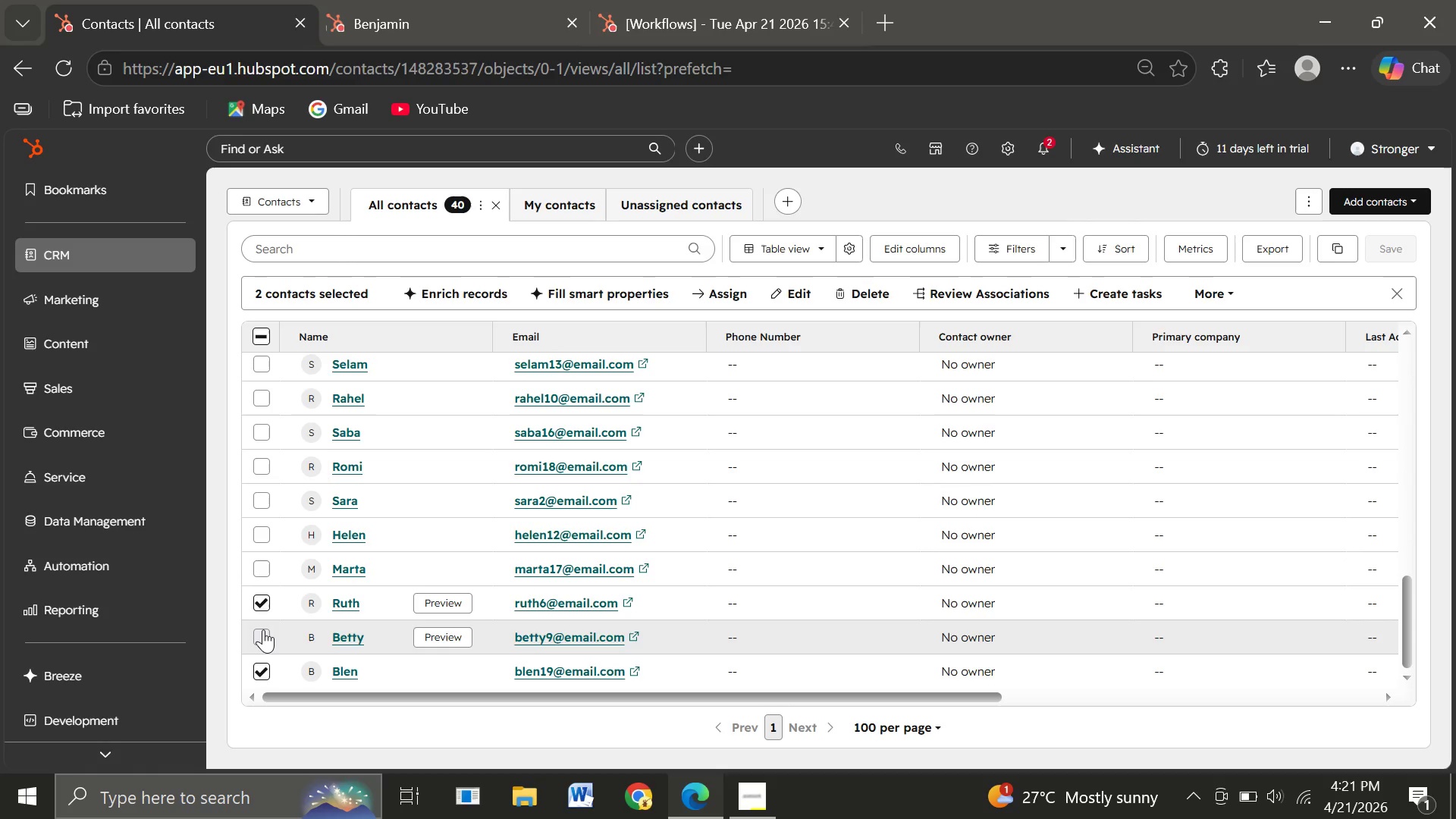 
left_click([263, 629])
 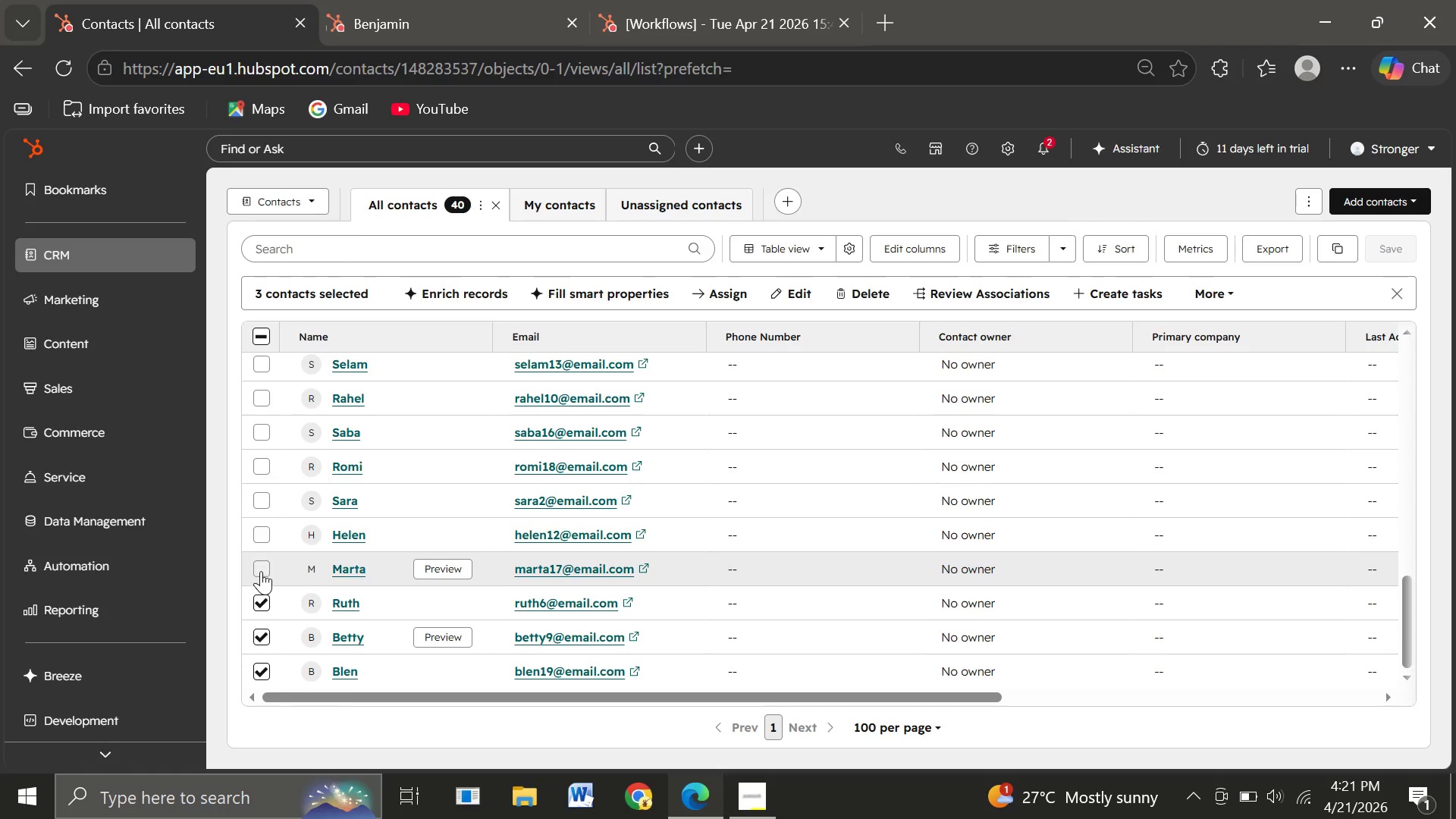 
left_click([261, 571])
 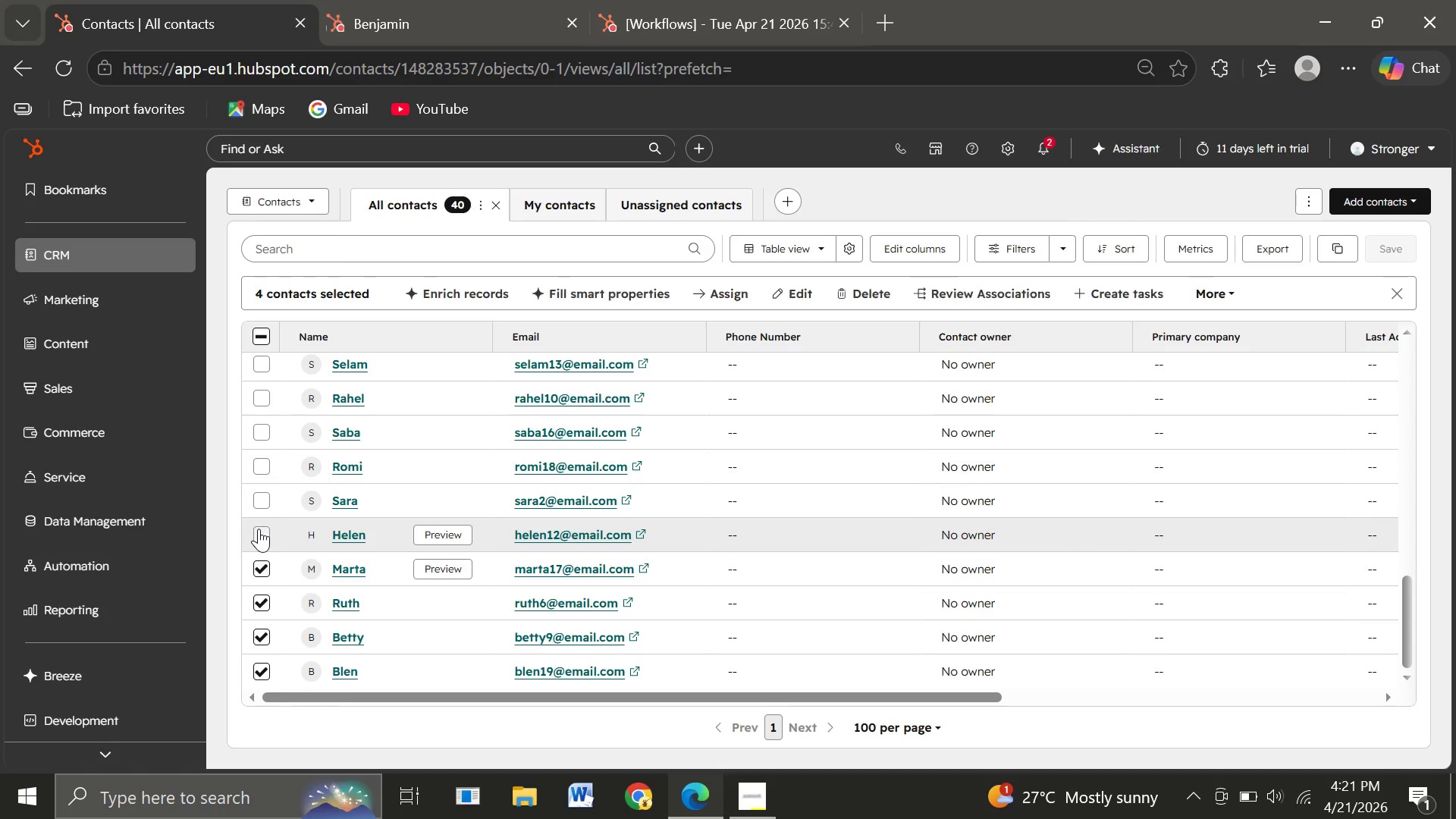 
left_click([259, 529])
 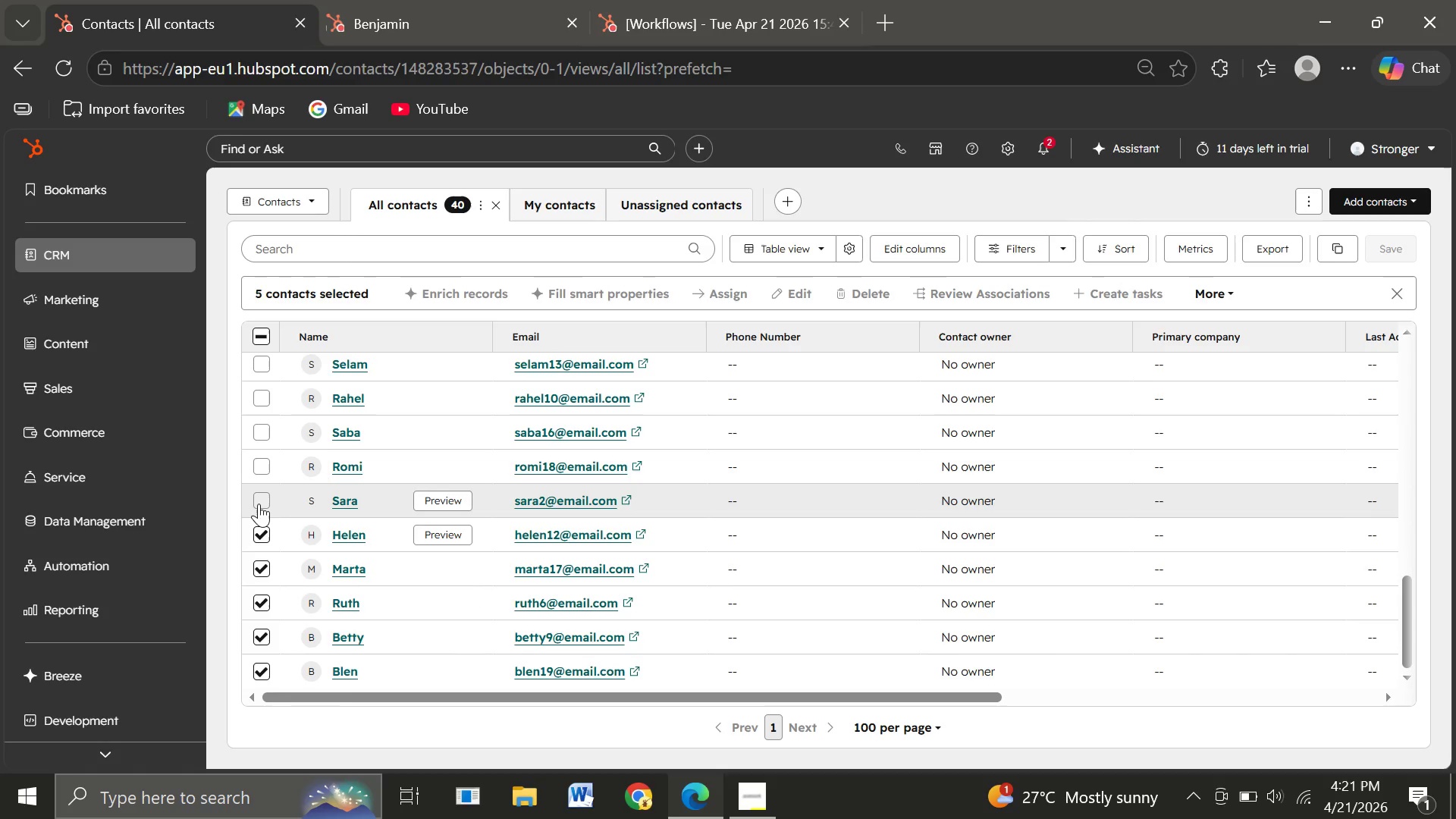 
left_click([259, 504])
 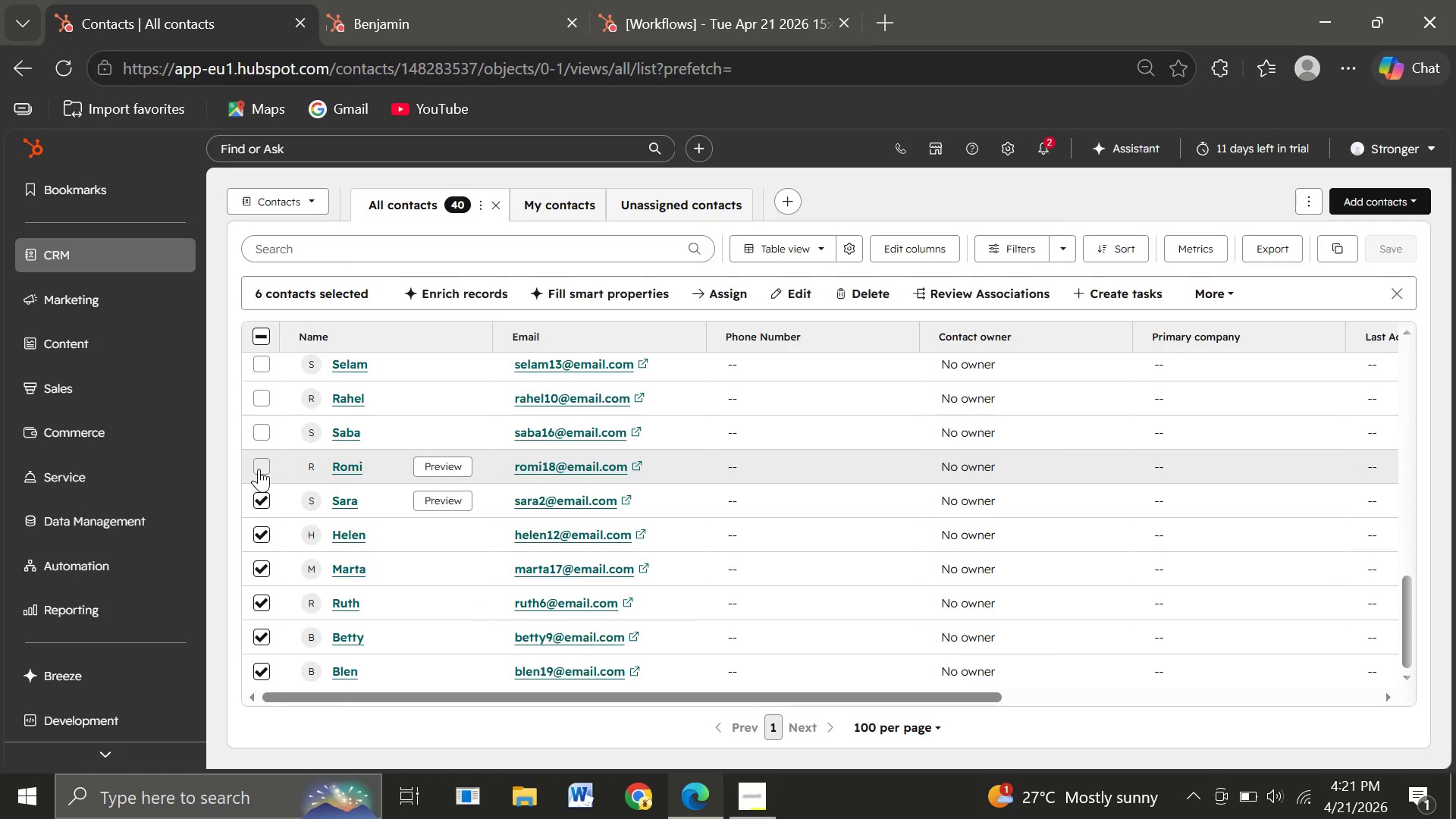 
left_click([259, 469])
 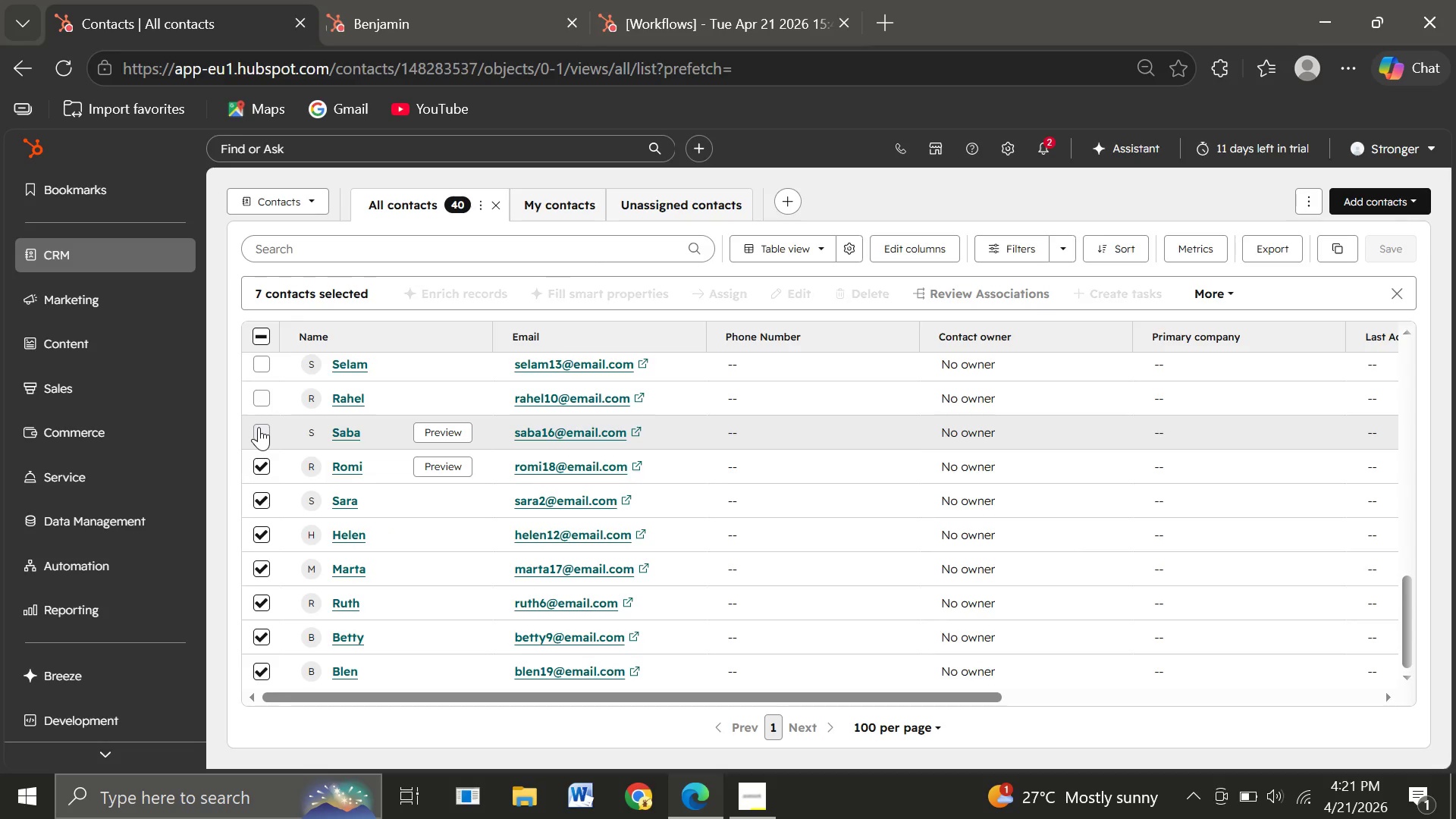 
left_click([259, 427])
 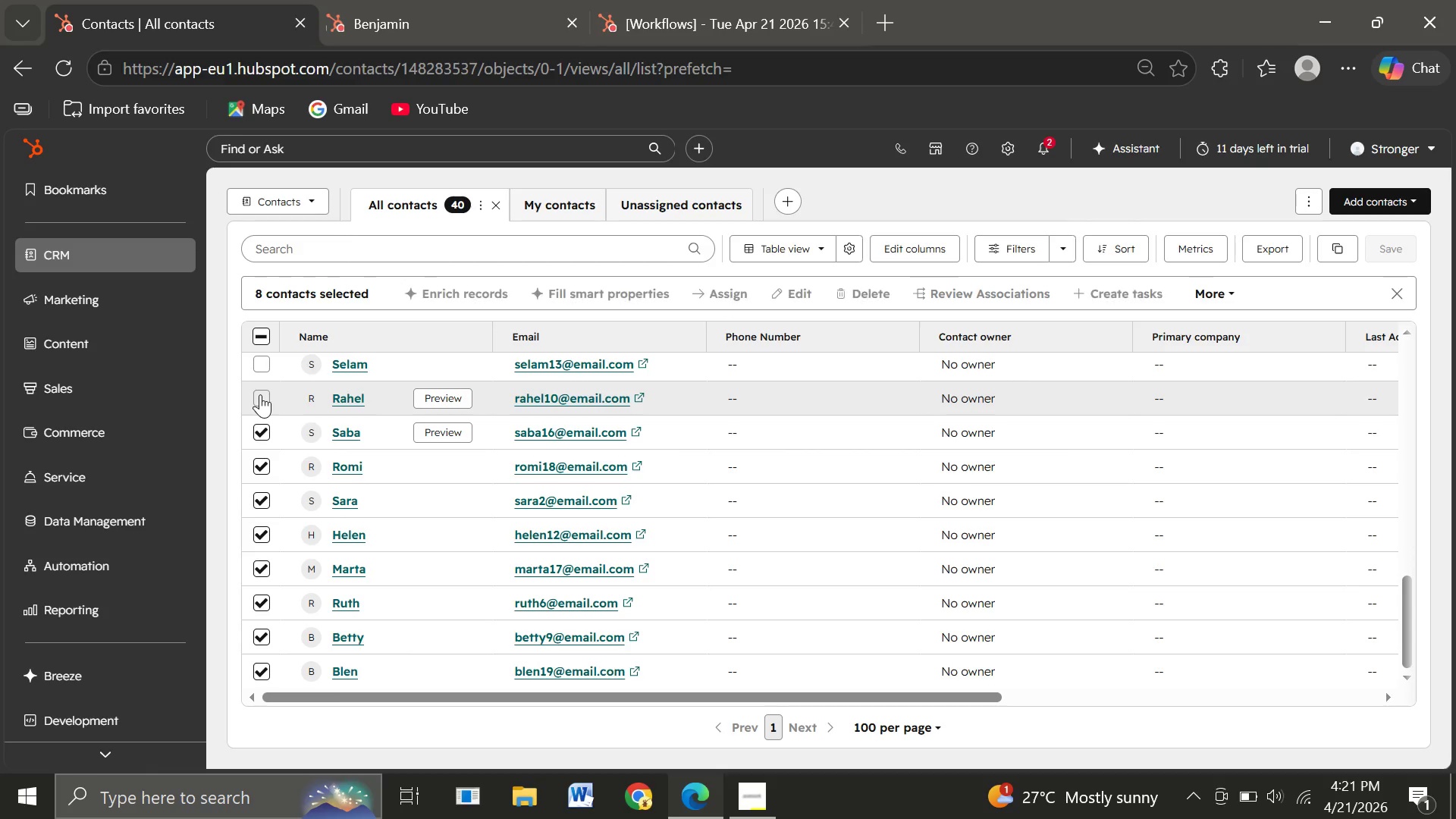 
left_click([260, 394])
 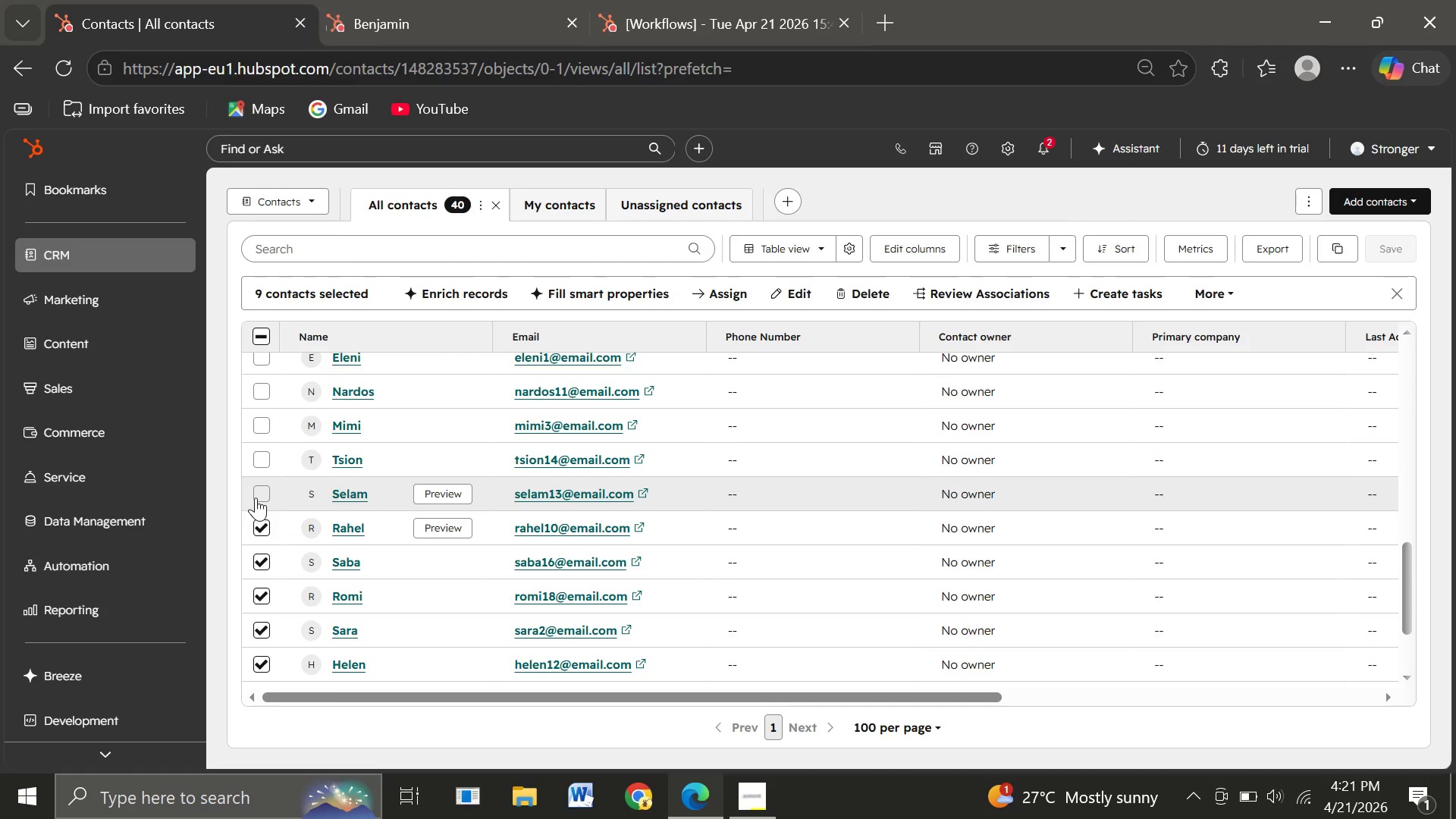 
left_click([256, 494])
 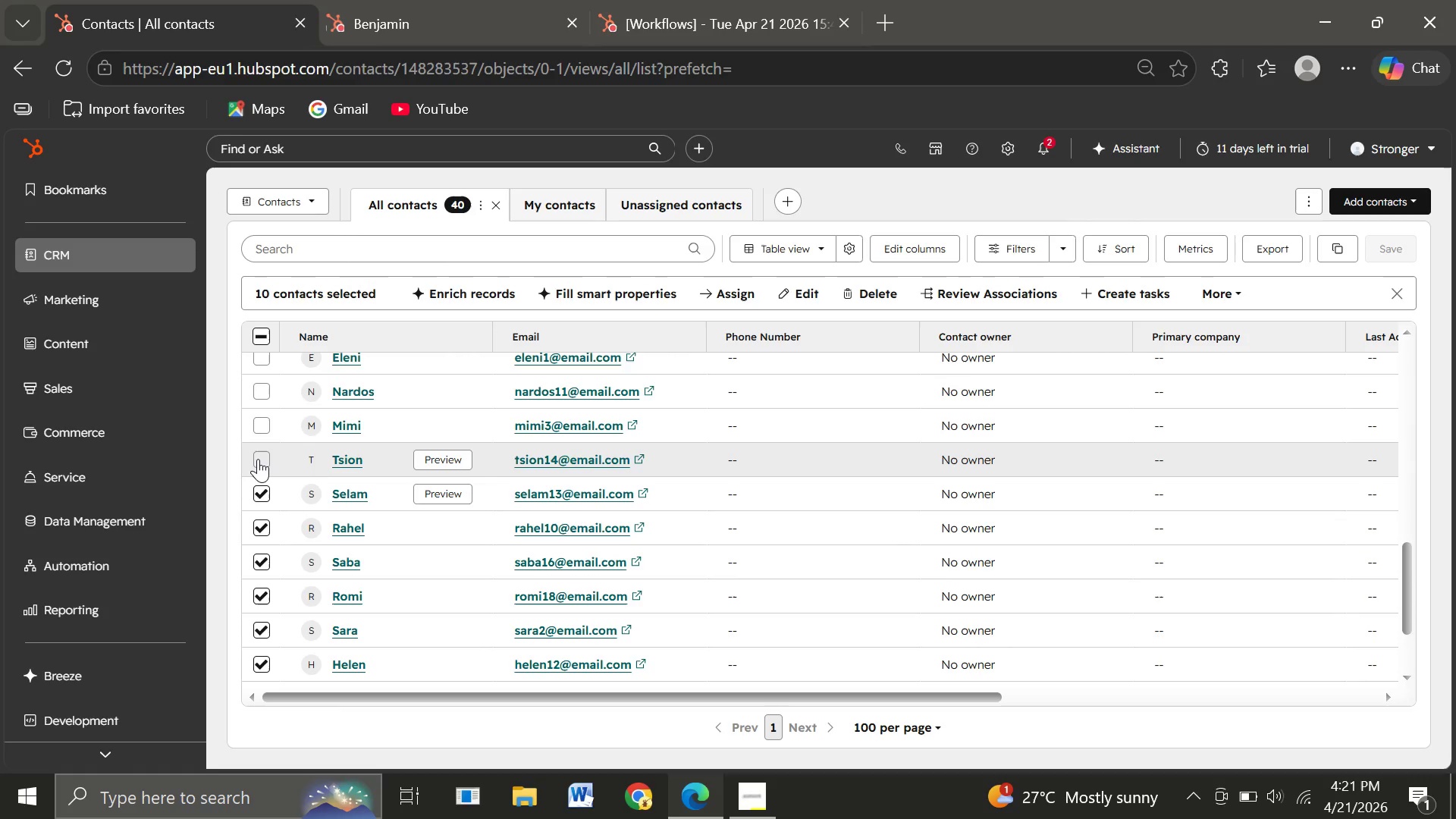 
left_click([258, 459])
 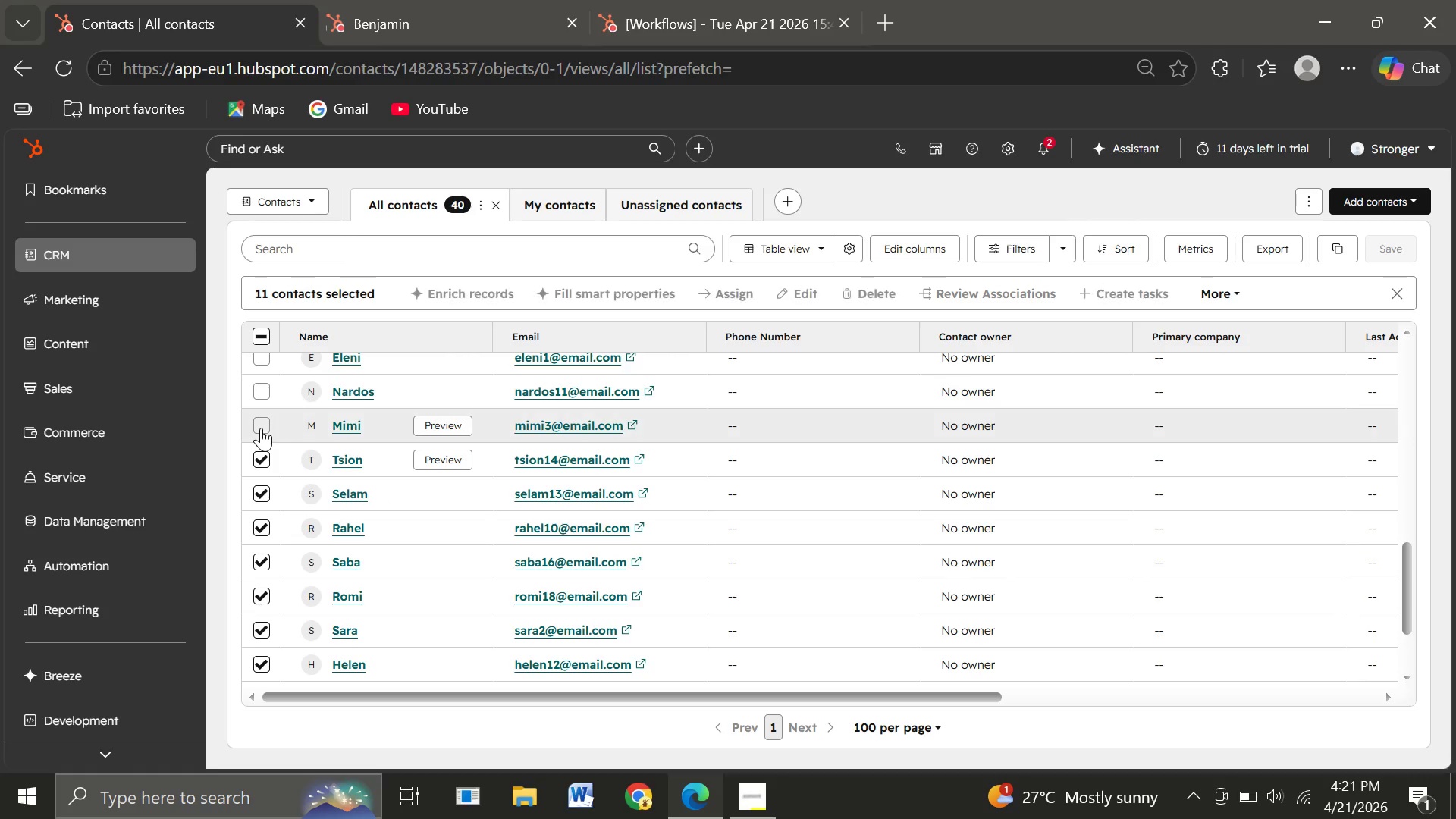 
left_click([261, 428])
 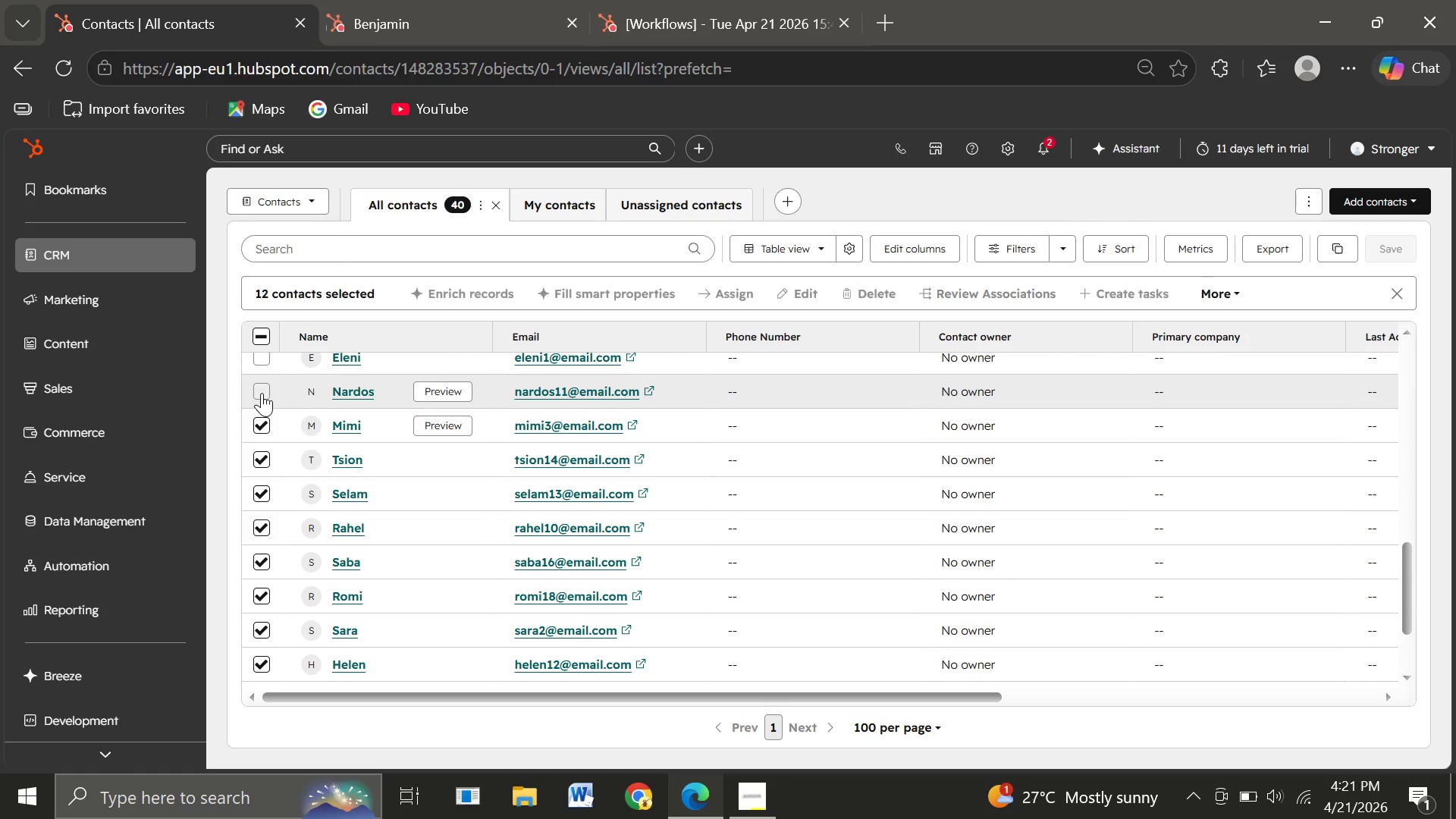 
left_click([262, 393])
 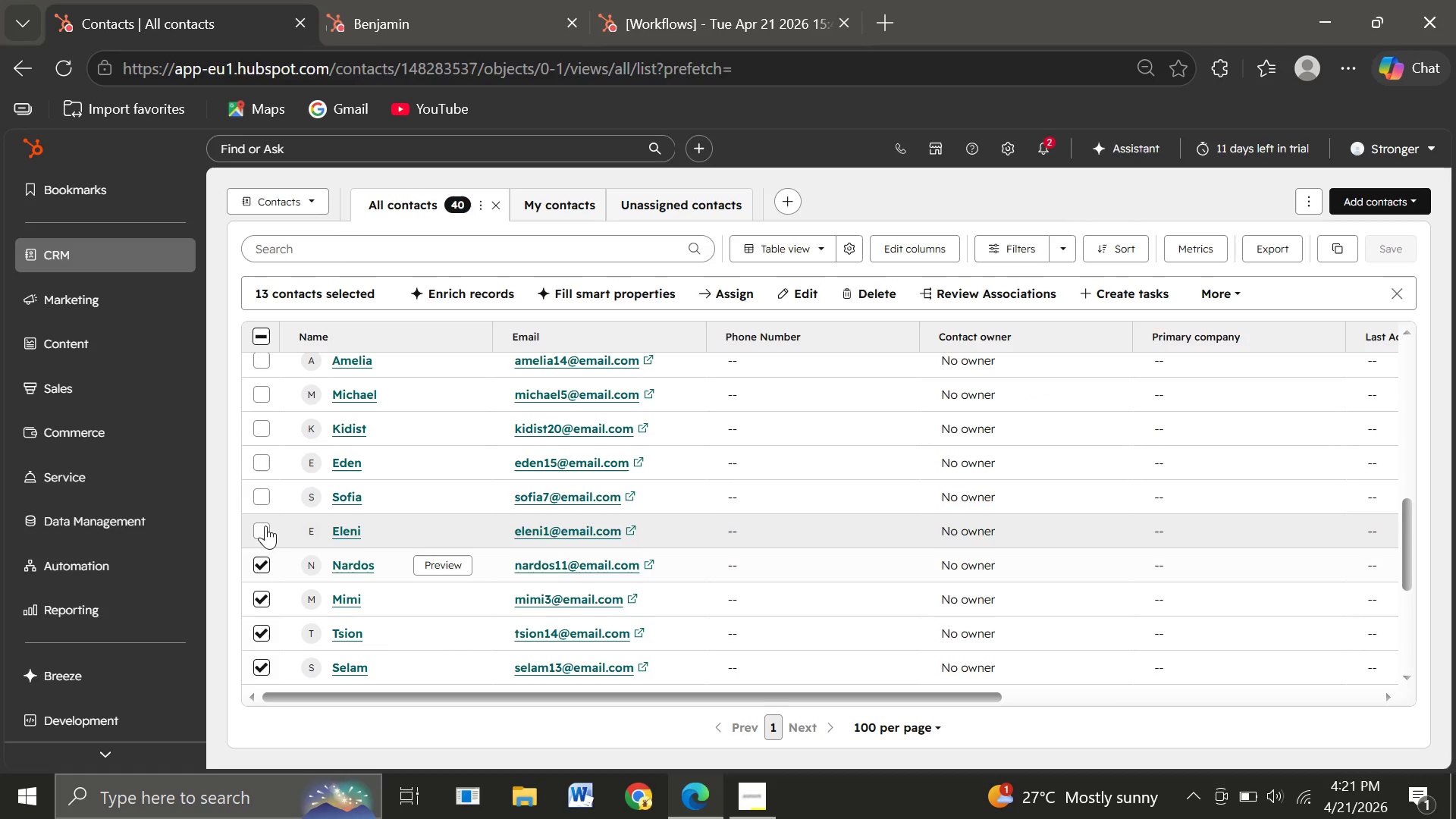 
left_click([258, 534])
 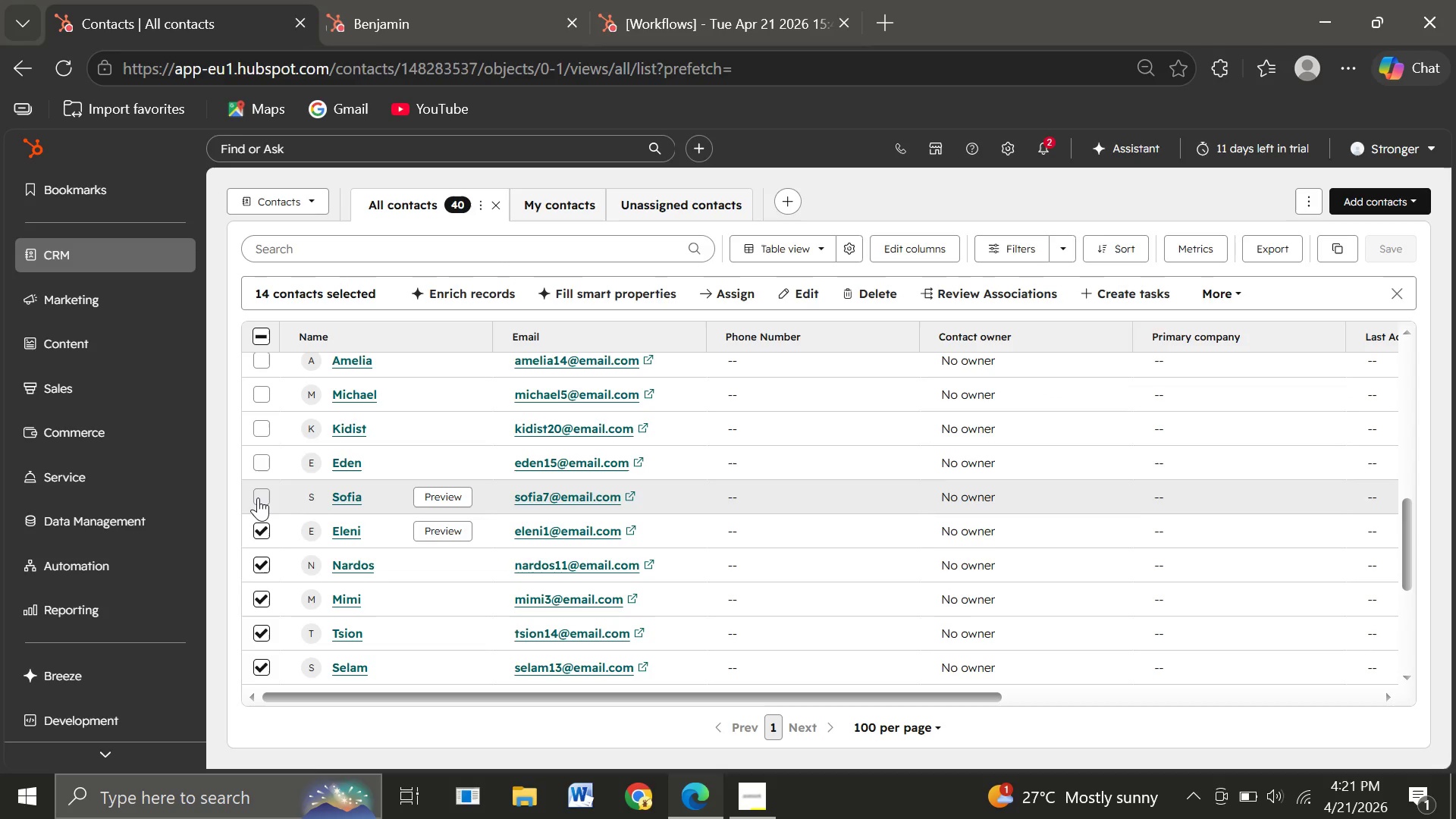 
left_click([258, 497])
 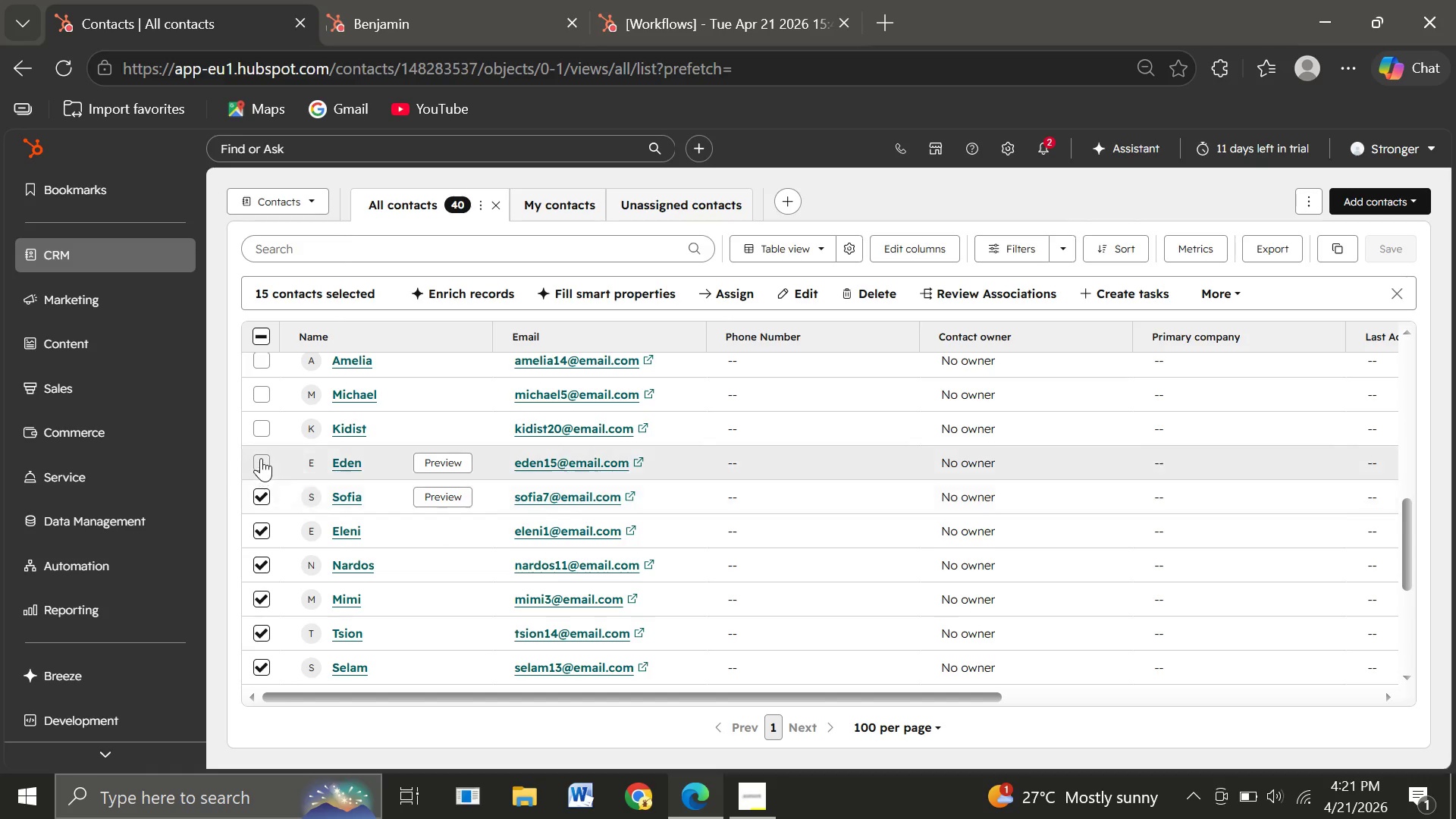 
left_click([261, 458])
 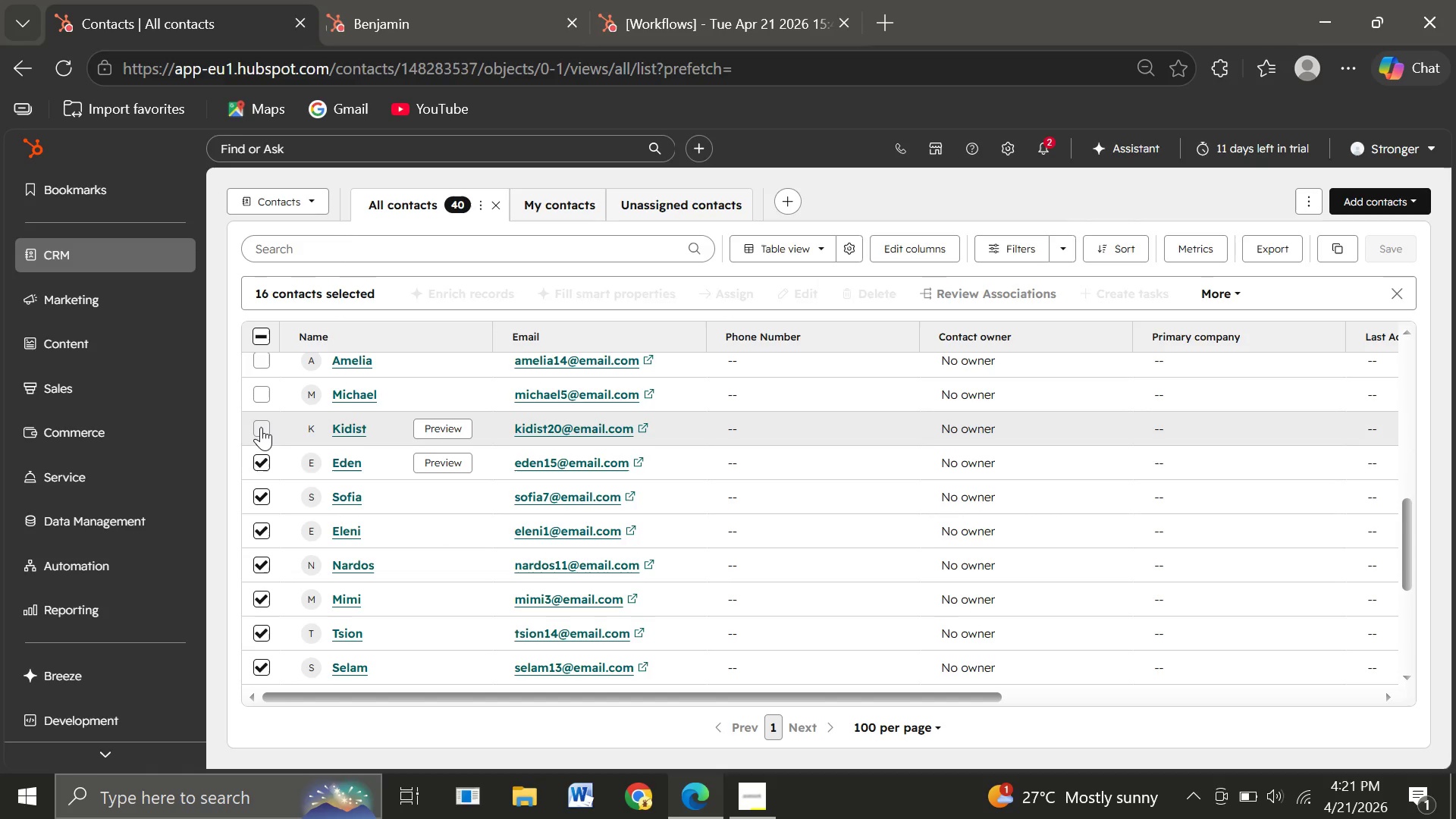 
left_click([261, 427])
 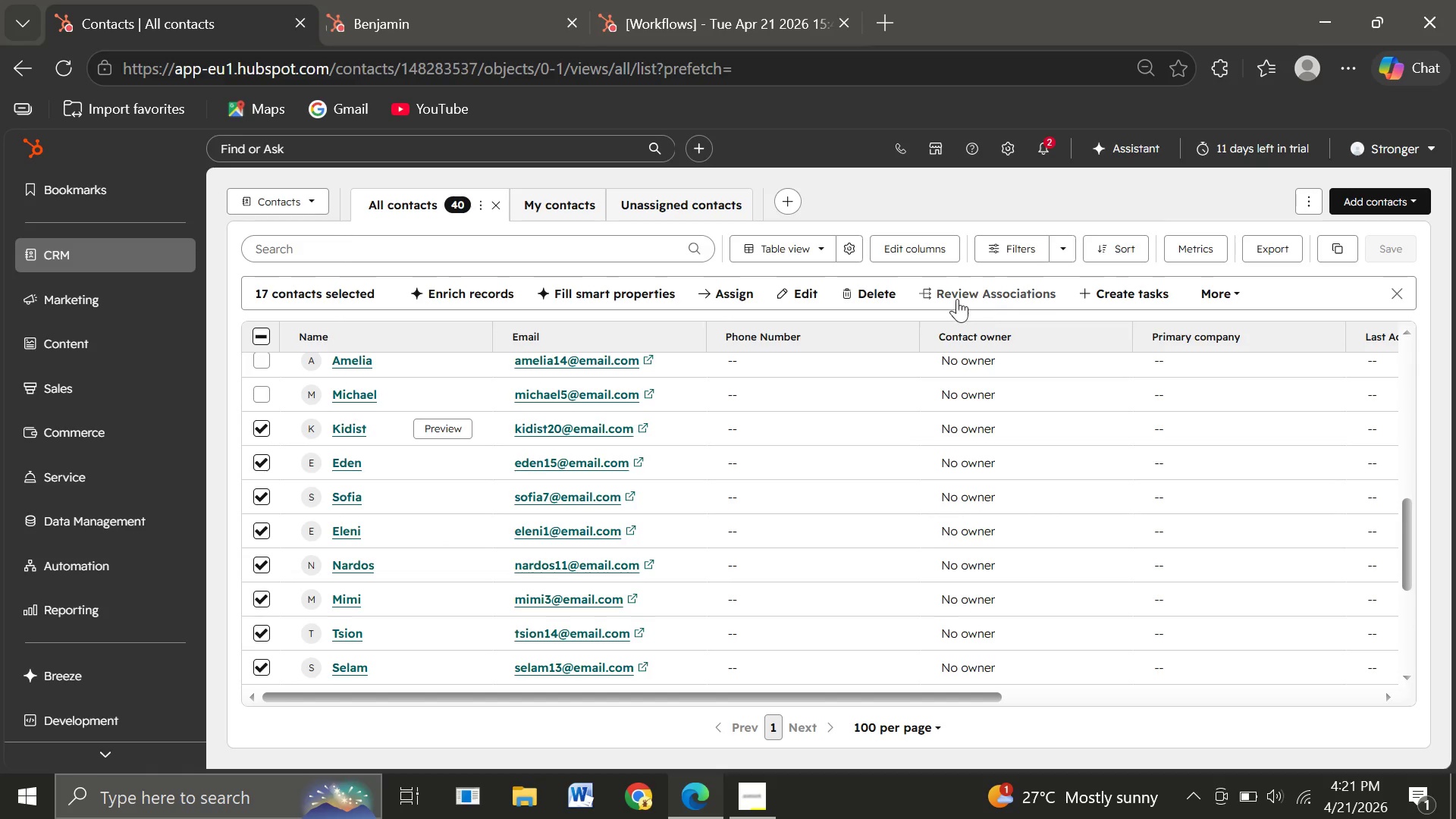 
left_click([868, 294])
 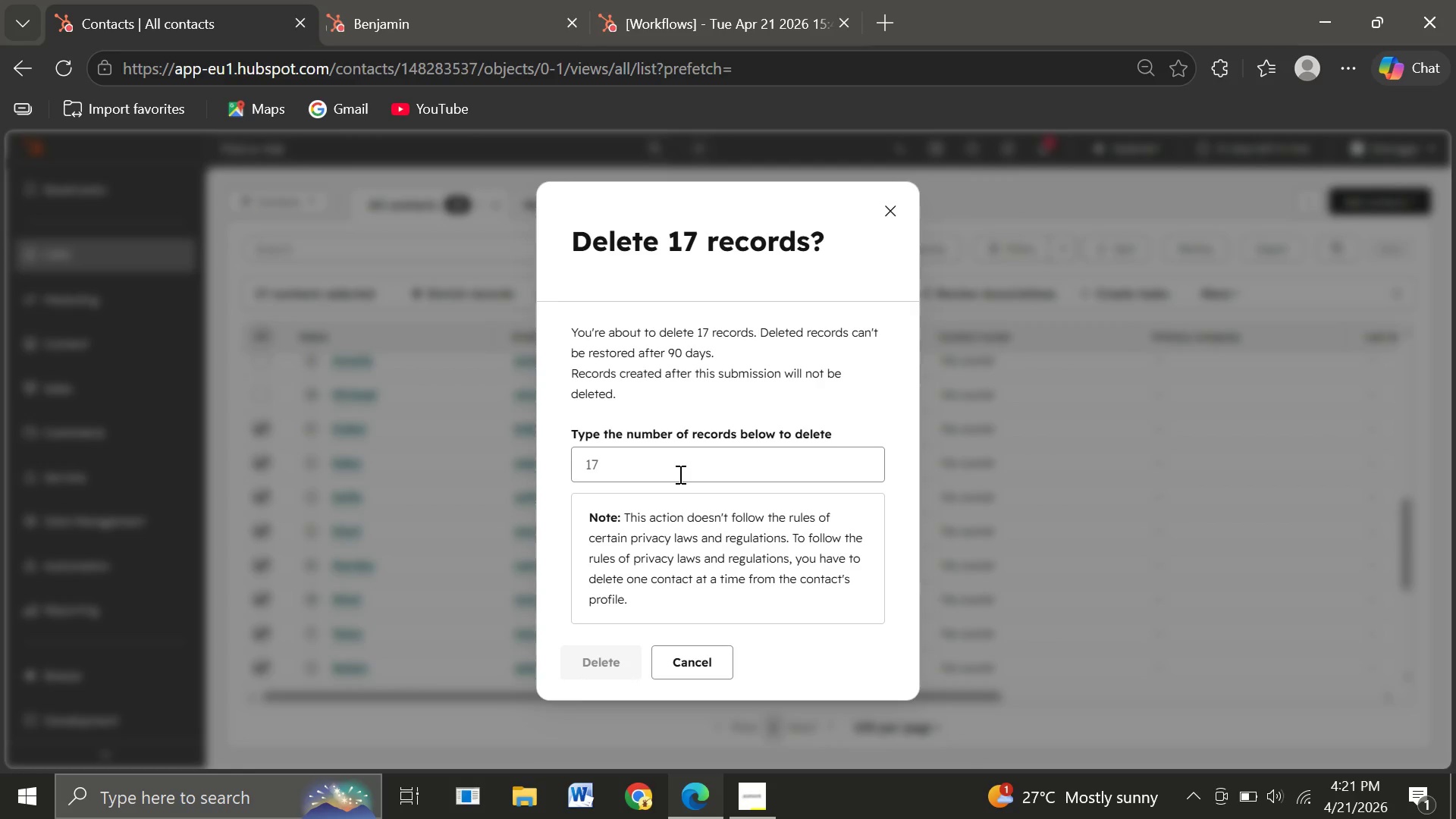 
left_click([679, 474])
 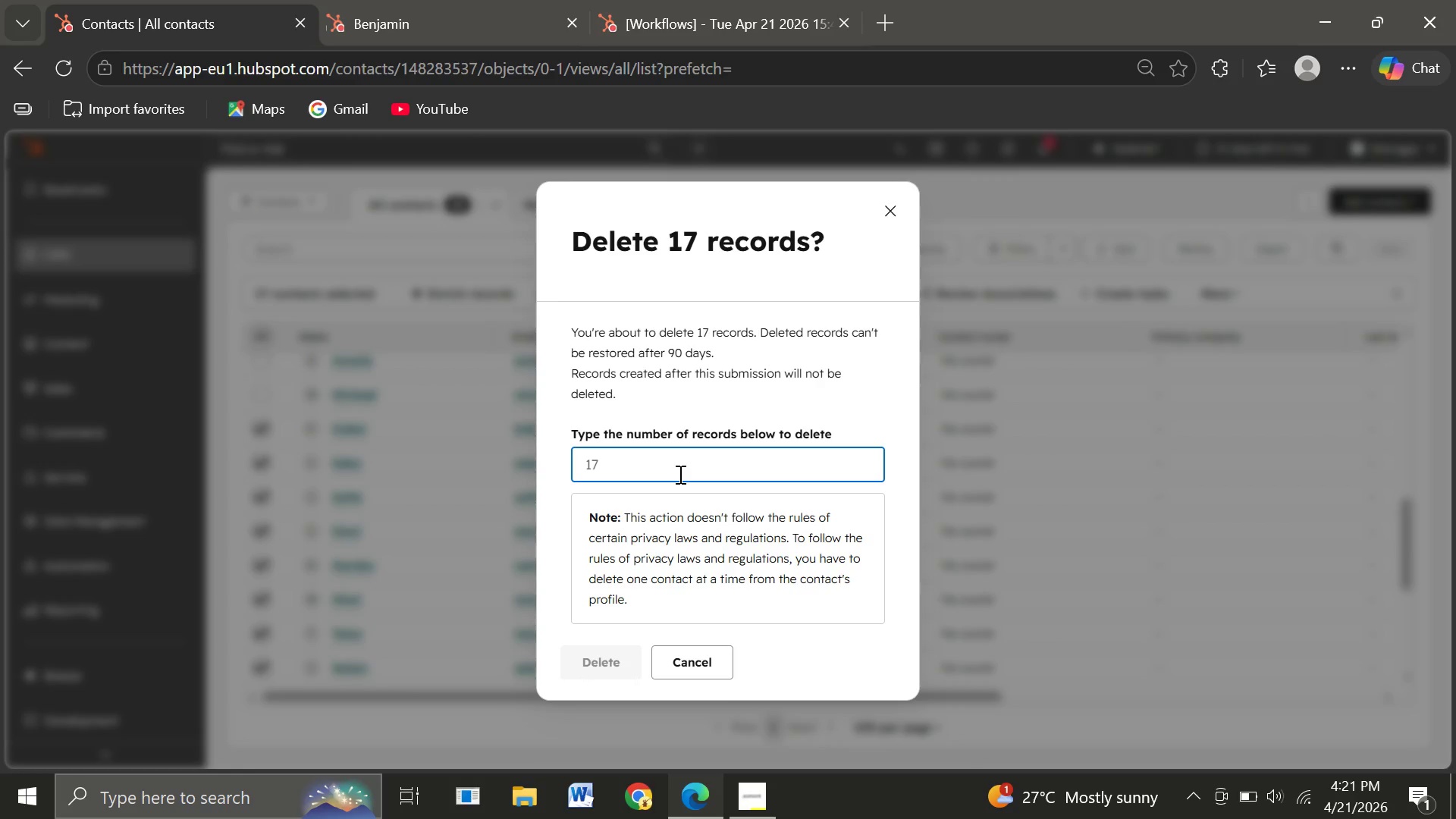 
type(17)
 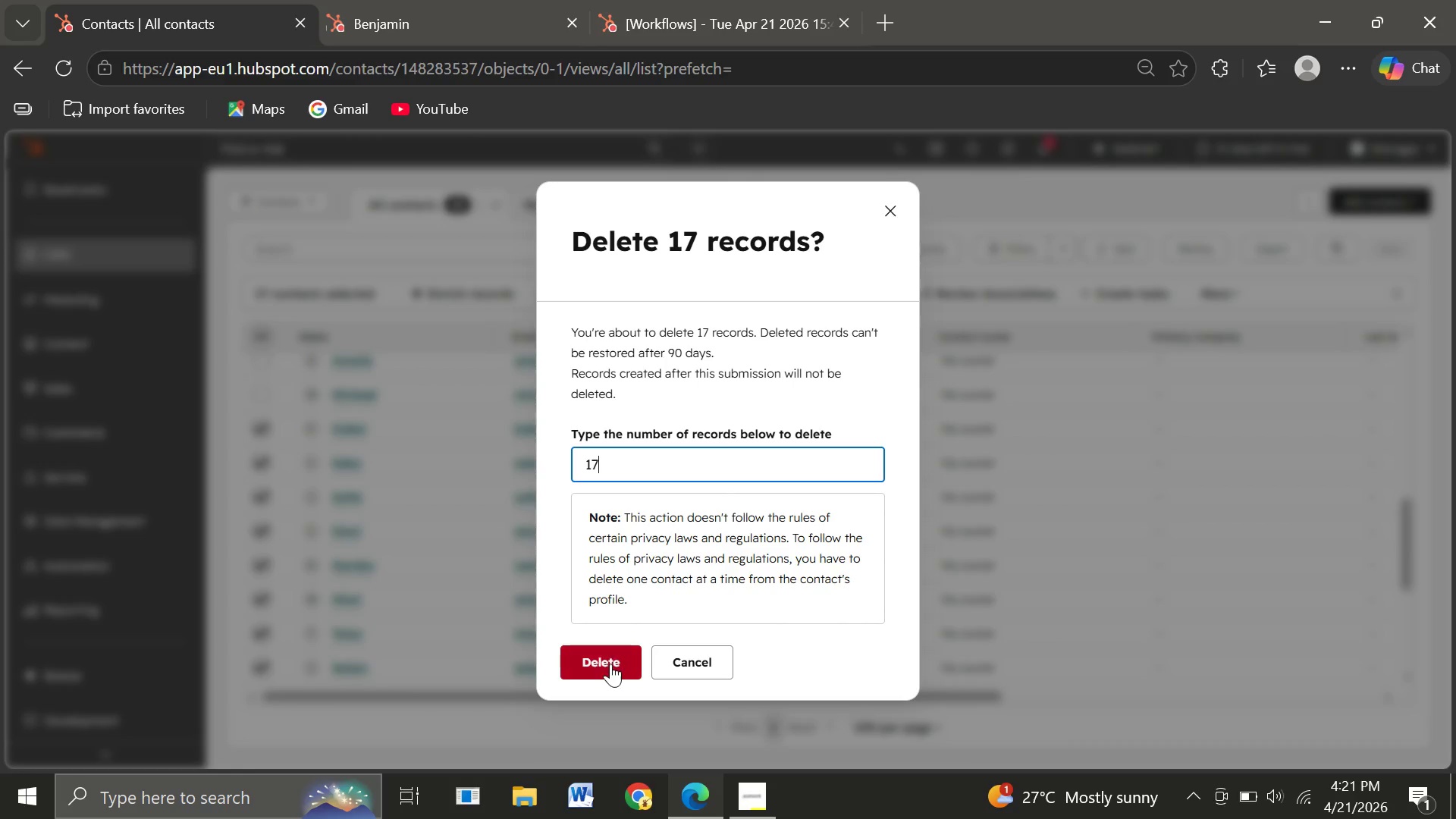 
left_click([610, 664])
 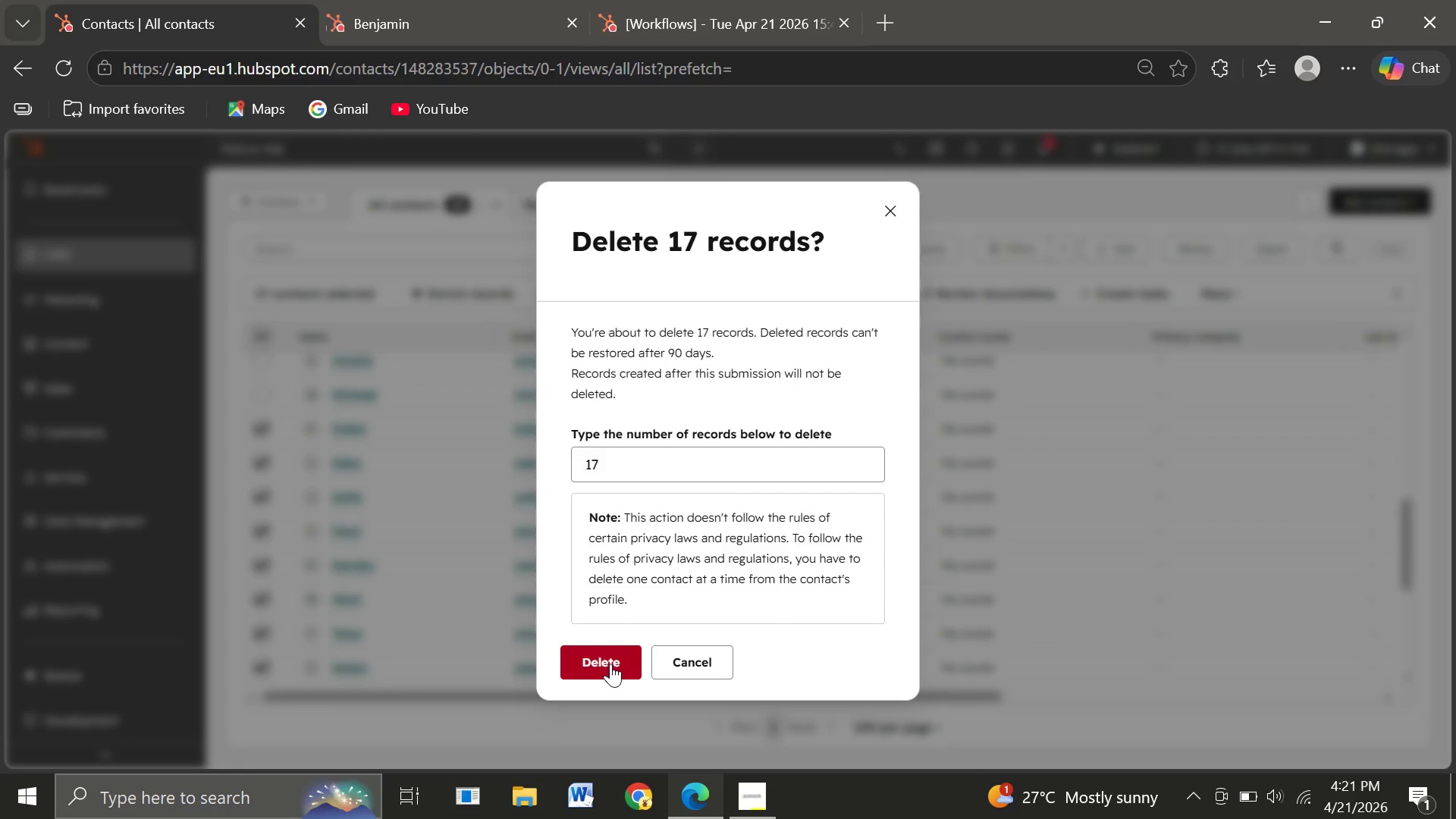 
left_click([610, 664])
 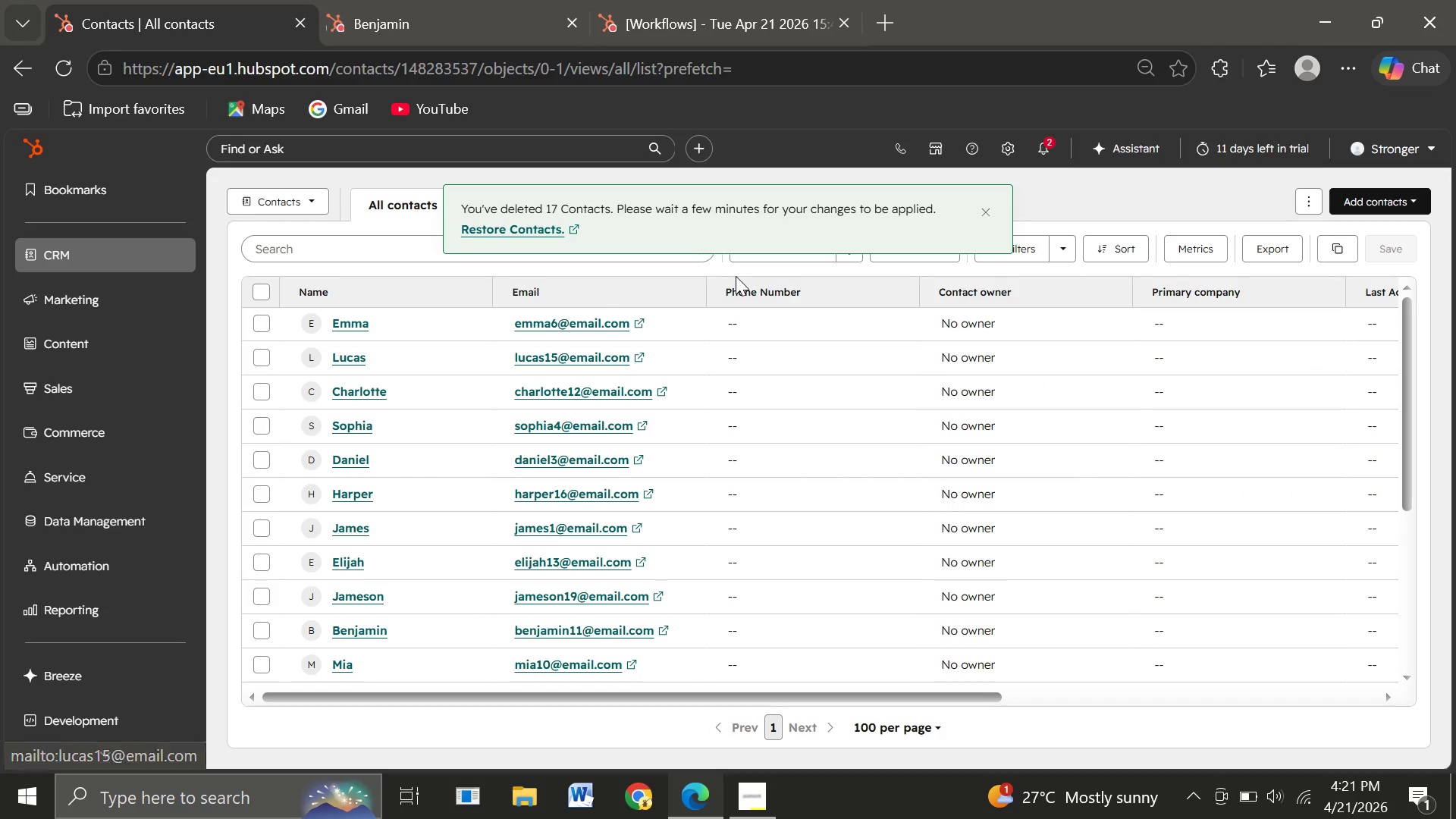 
mouse_move([485, 389])
 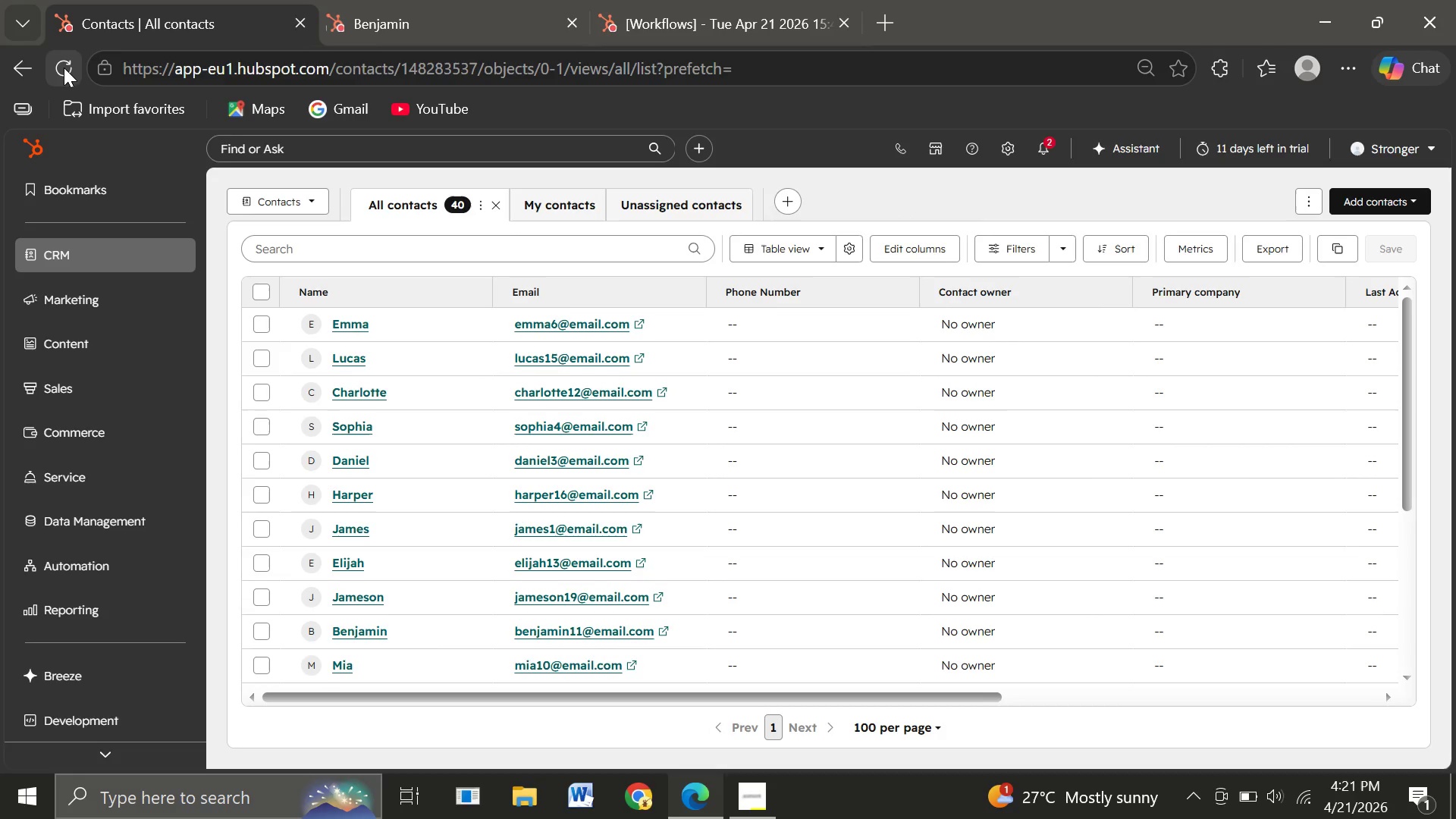 
left_click([64, 67])
 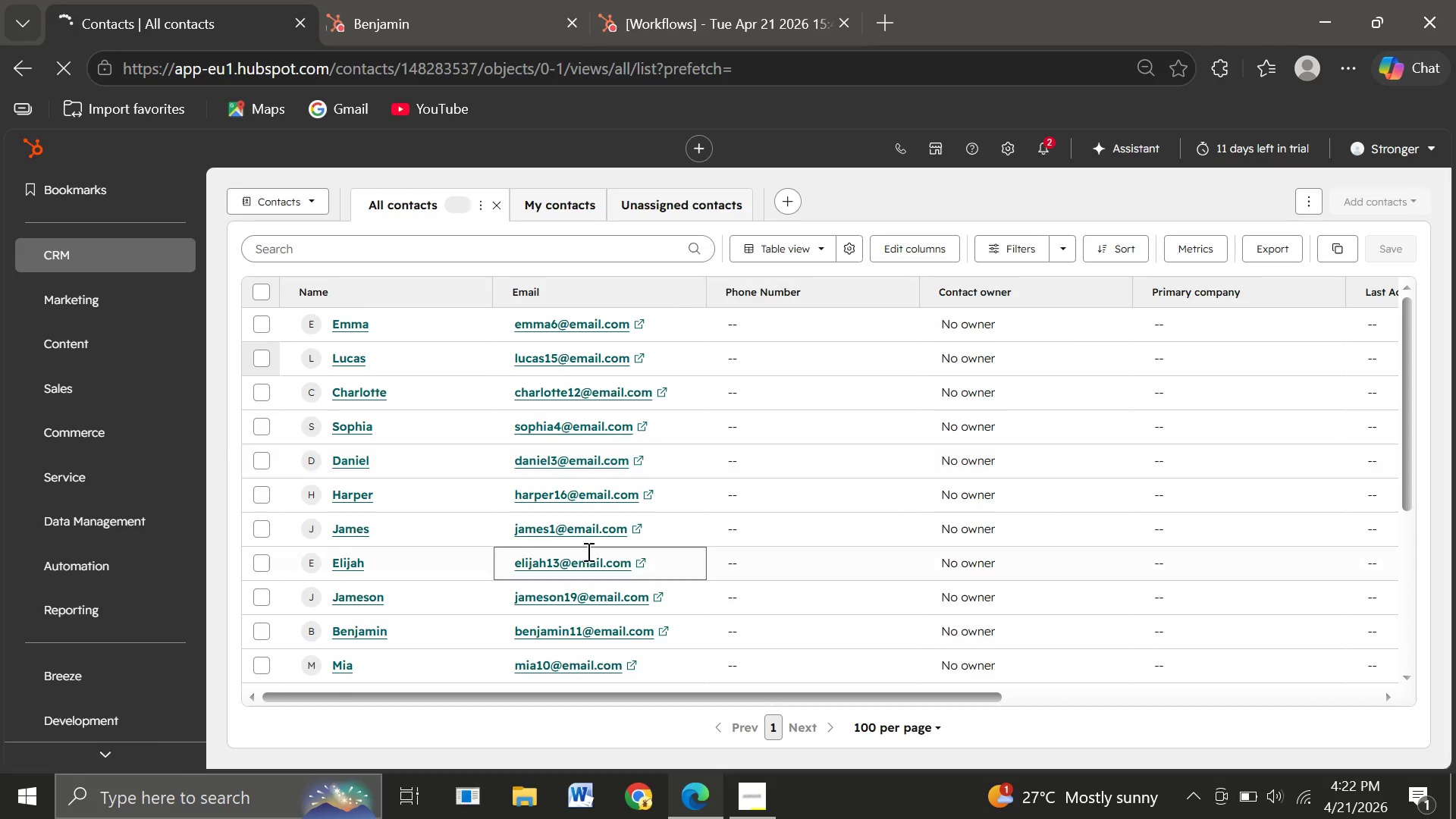 
wait(23.86)
 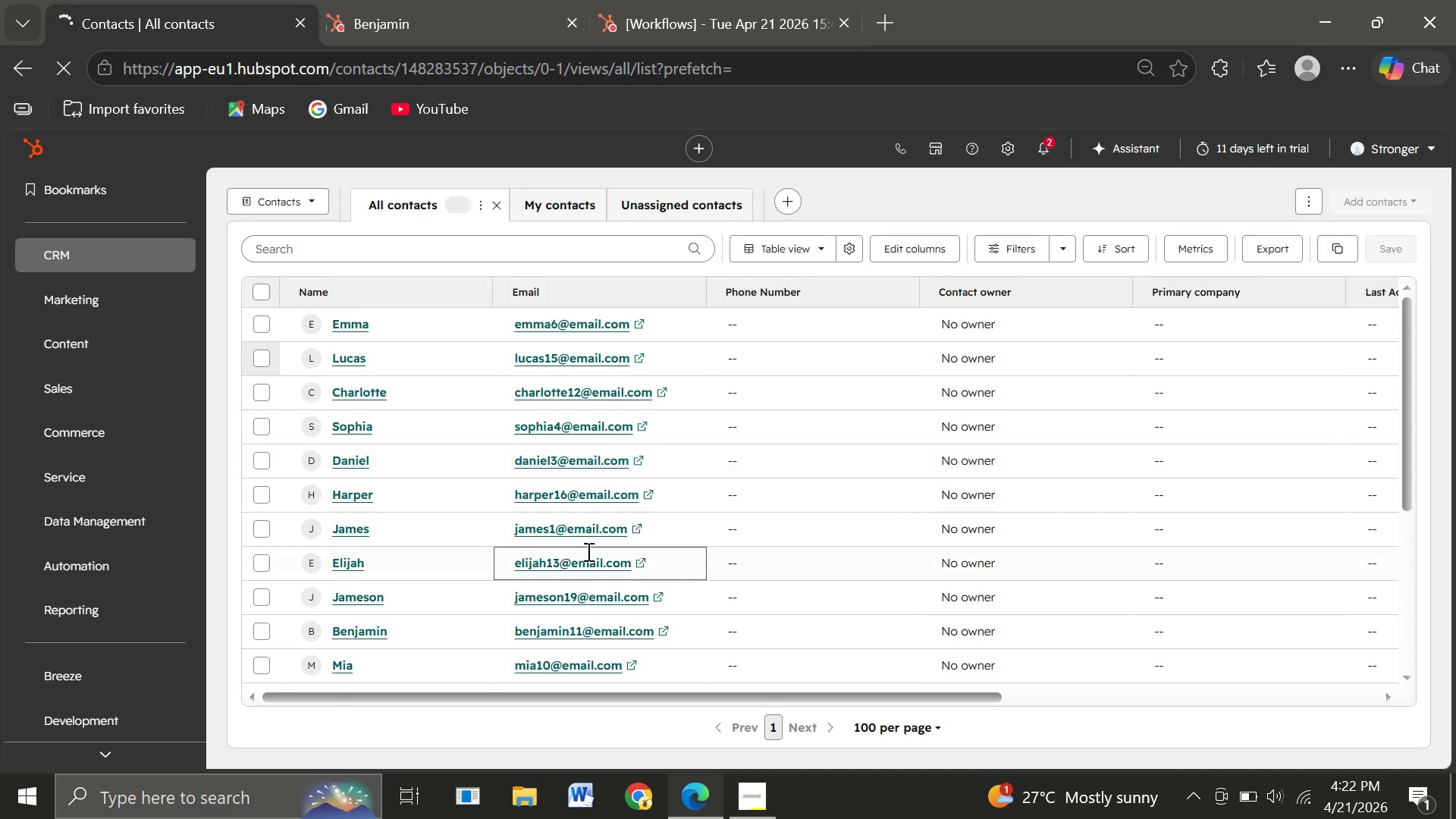 
left_click([89, 563])
 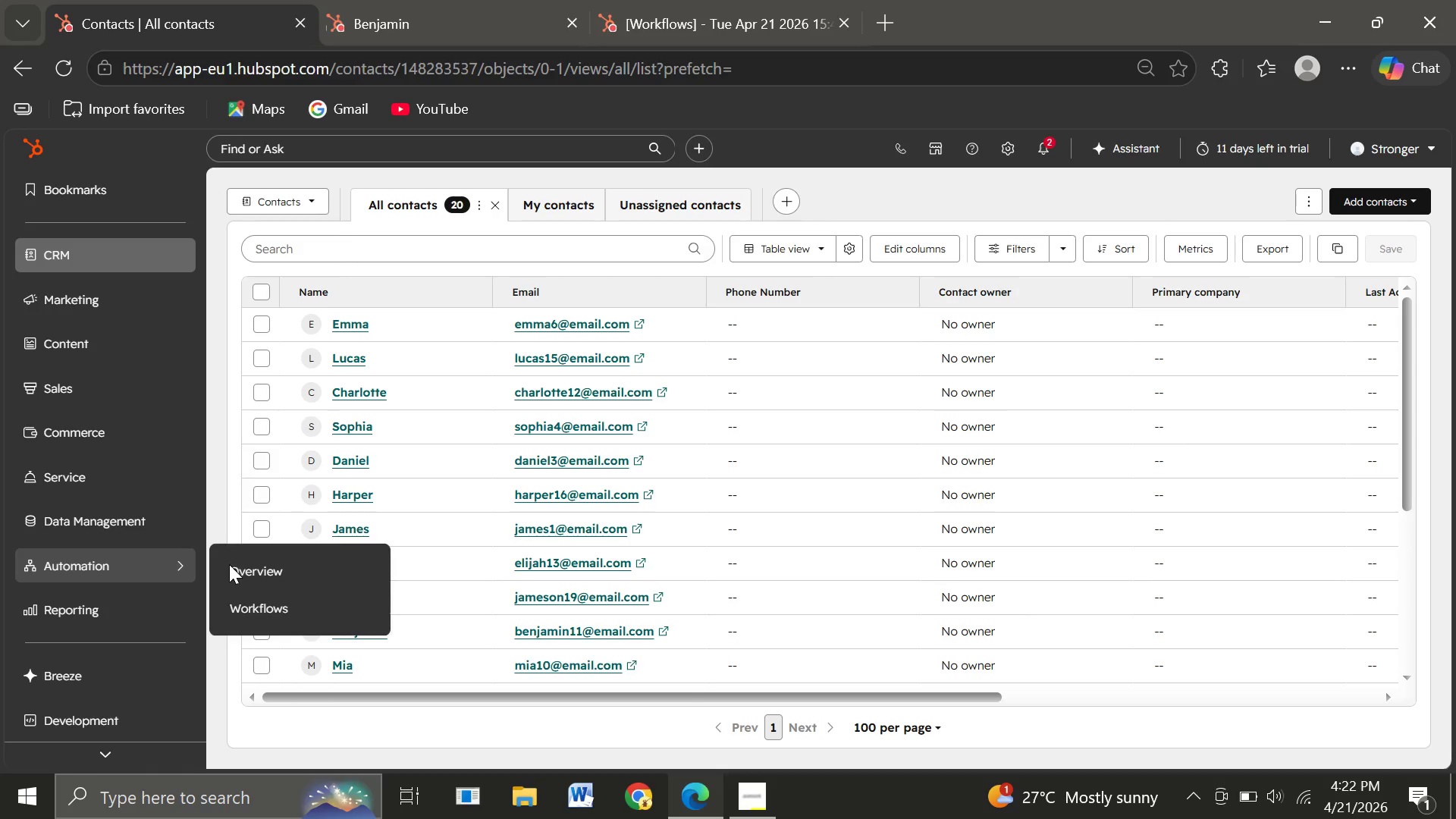 
left_click([245, 605])
 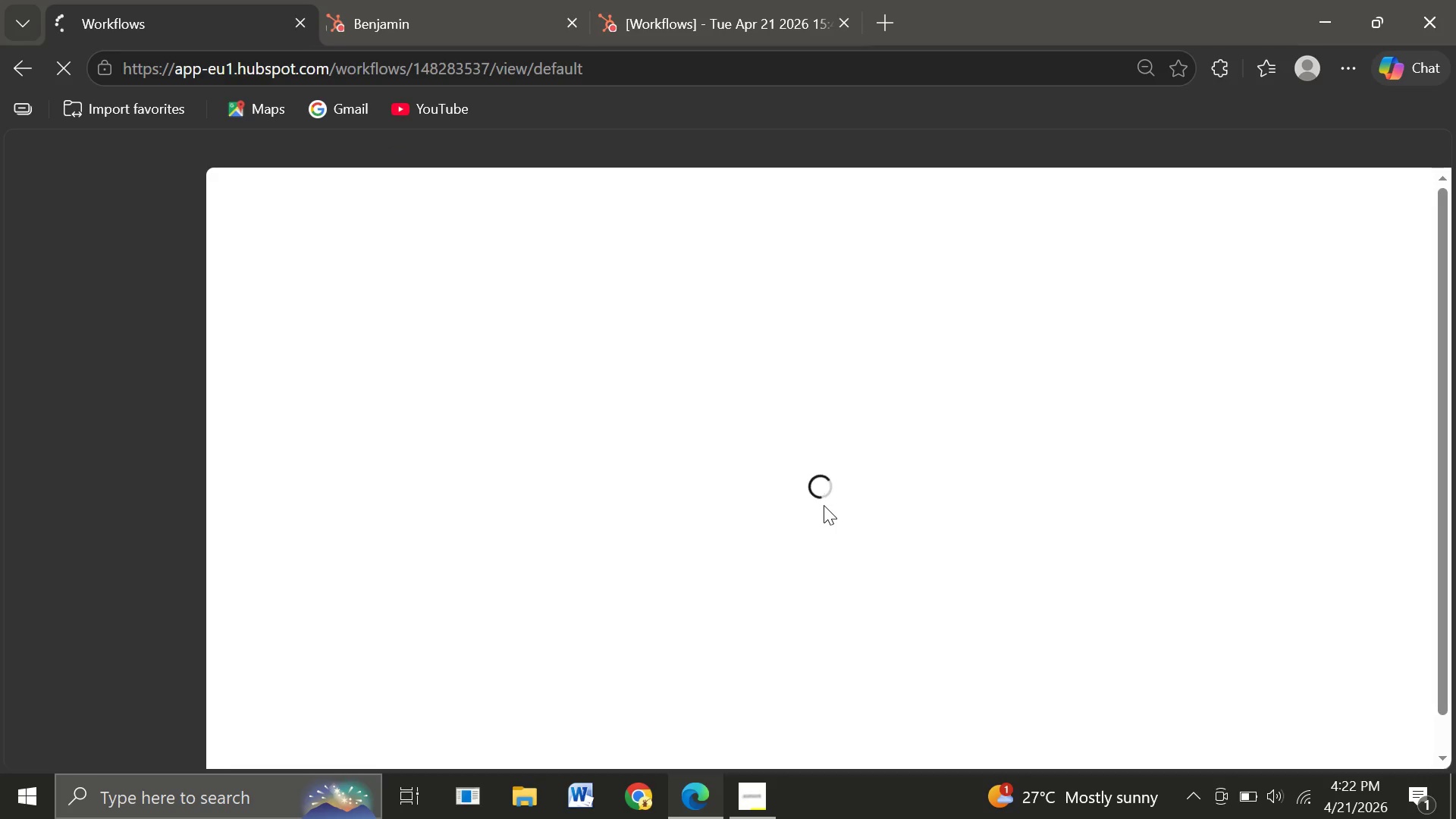 
wait(10.41)
 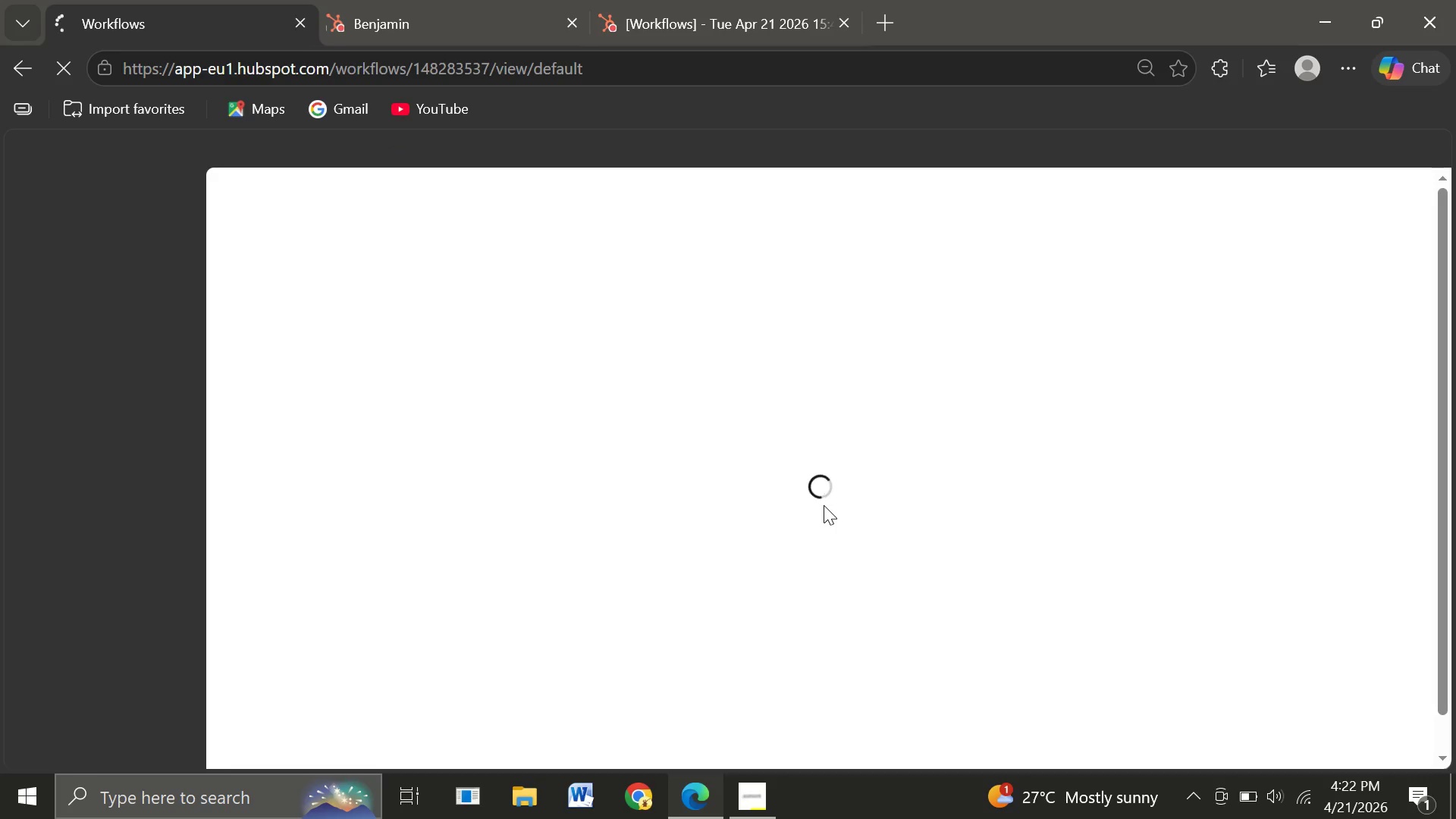 
mouse_move([1105, 606])
 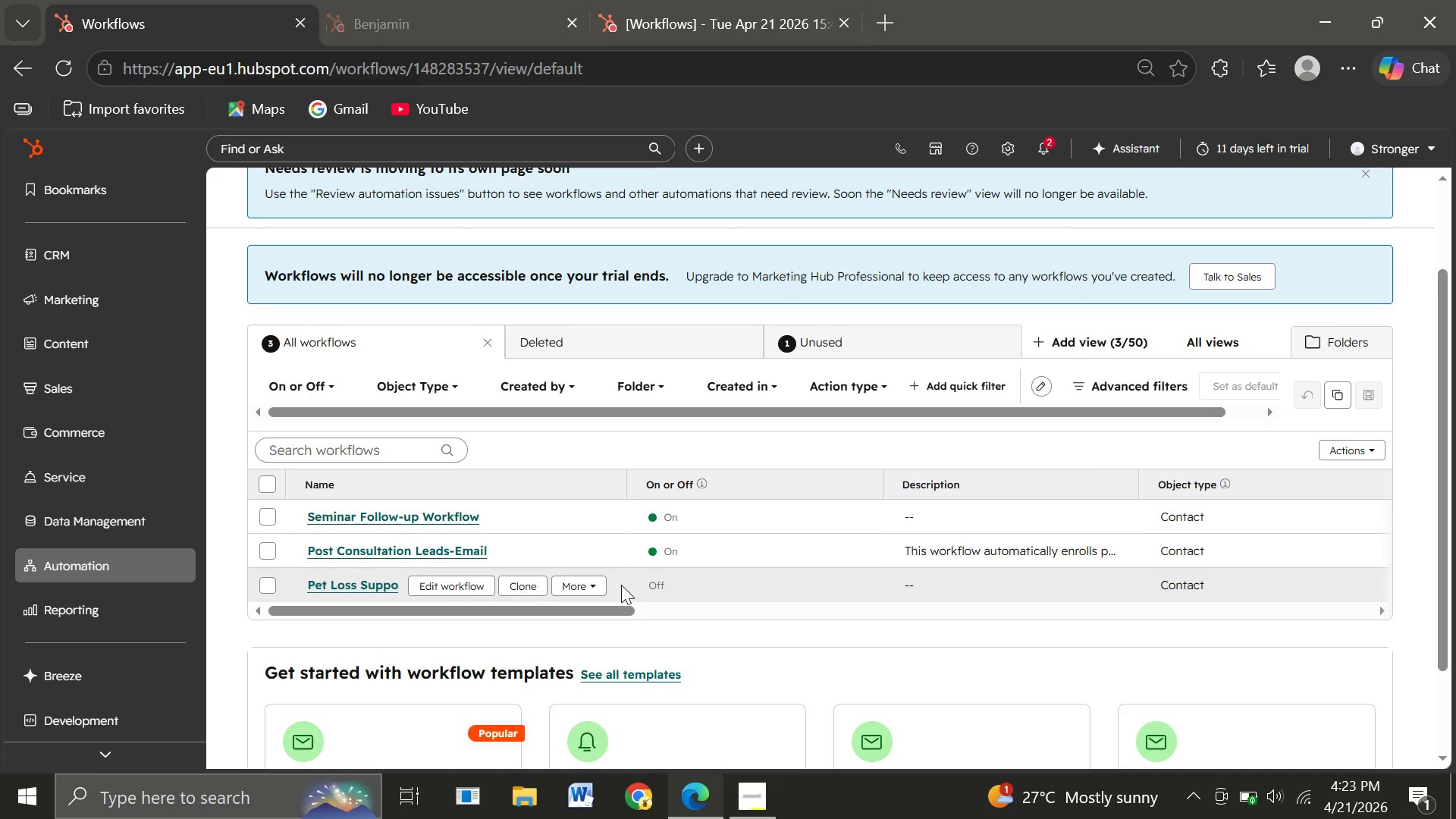 
wait(86.87)
 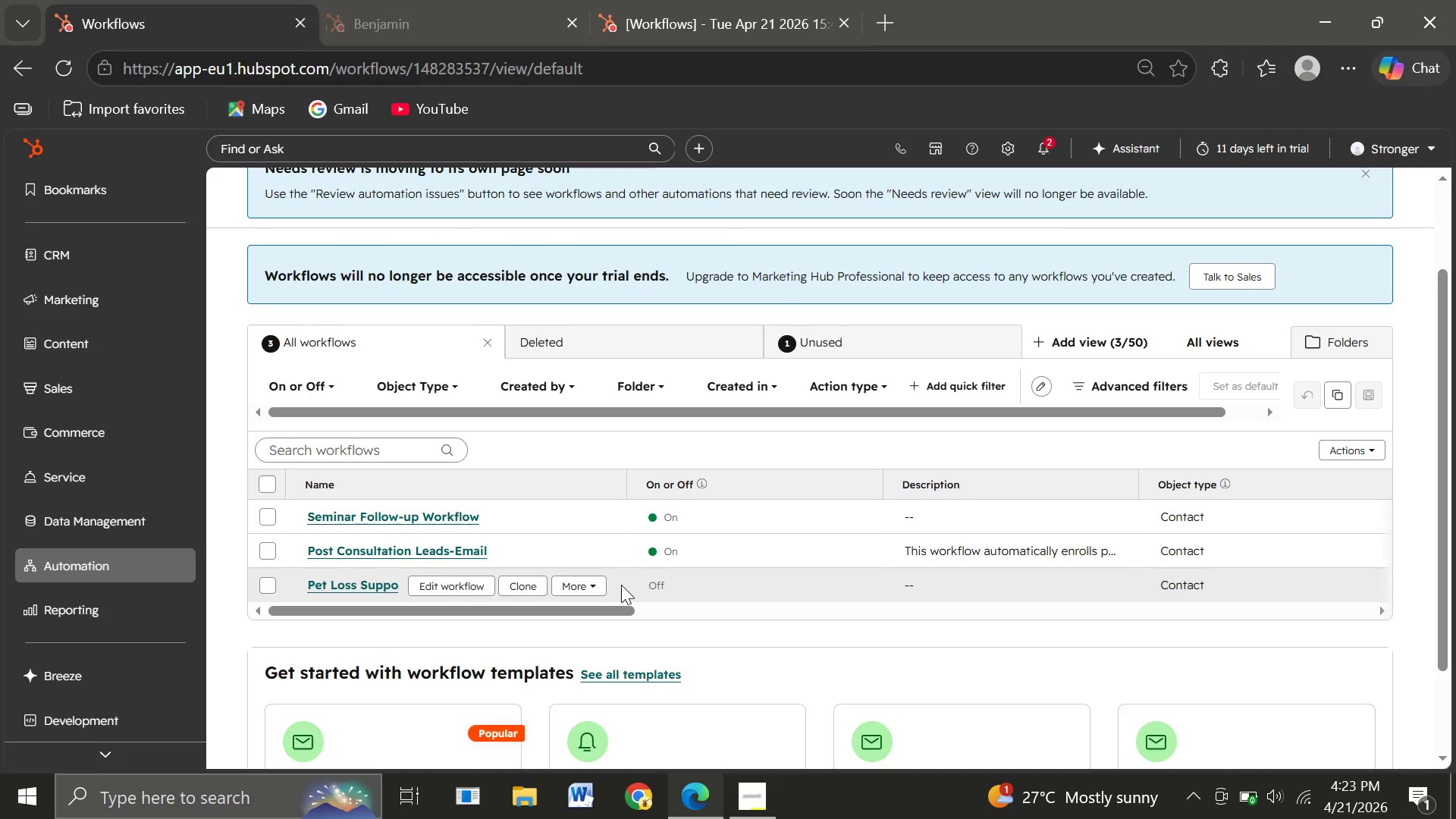 
left_click([373, 521])
 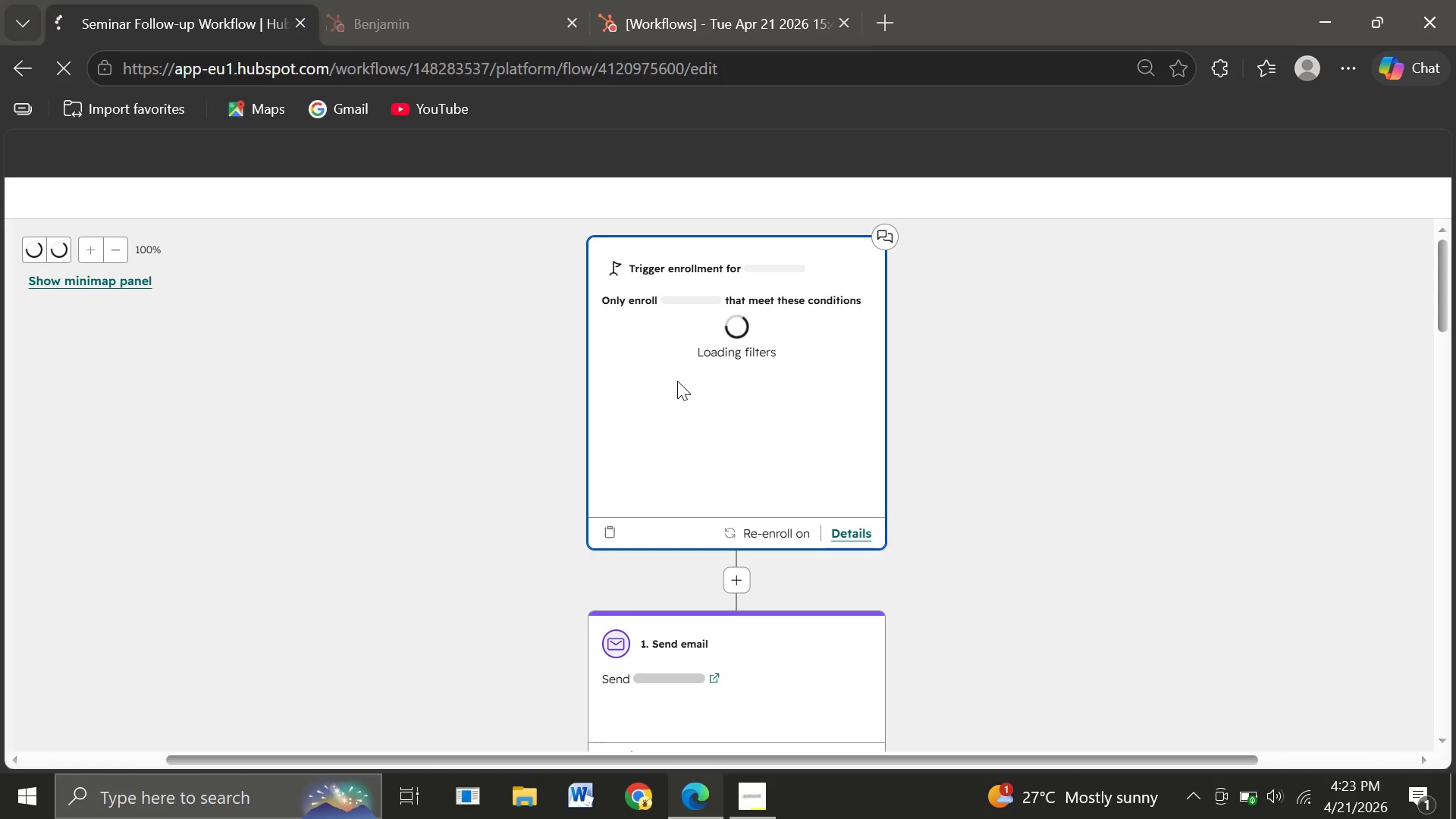 
wait(10.12)
 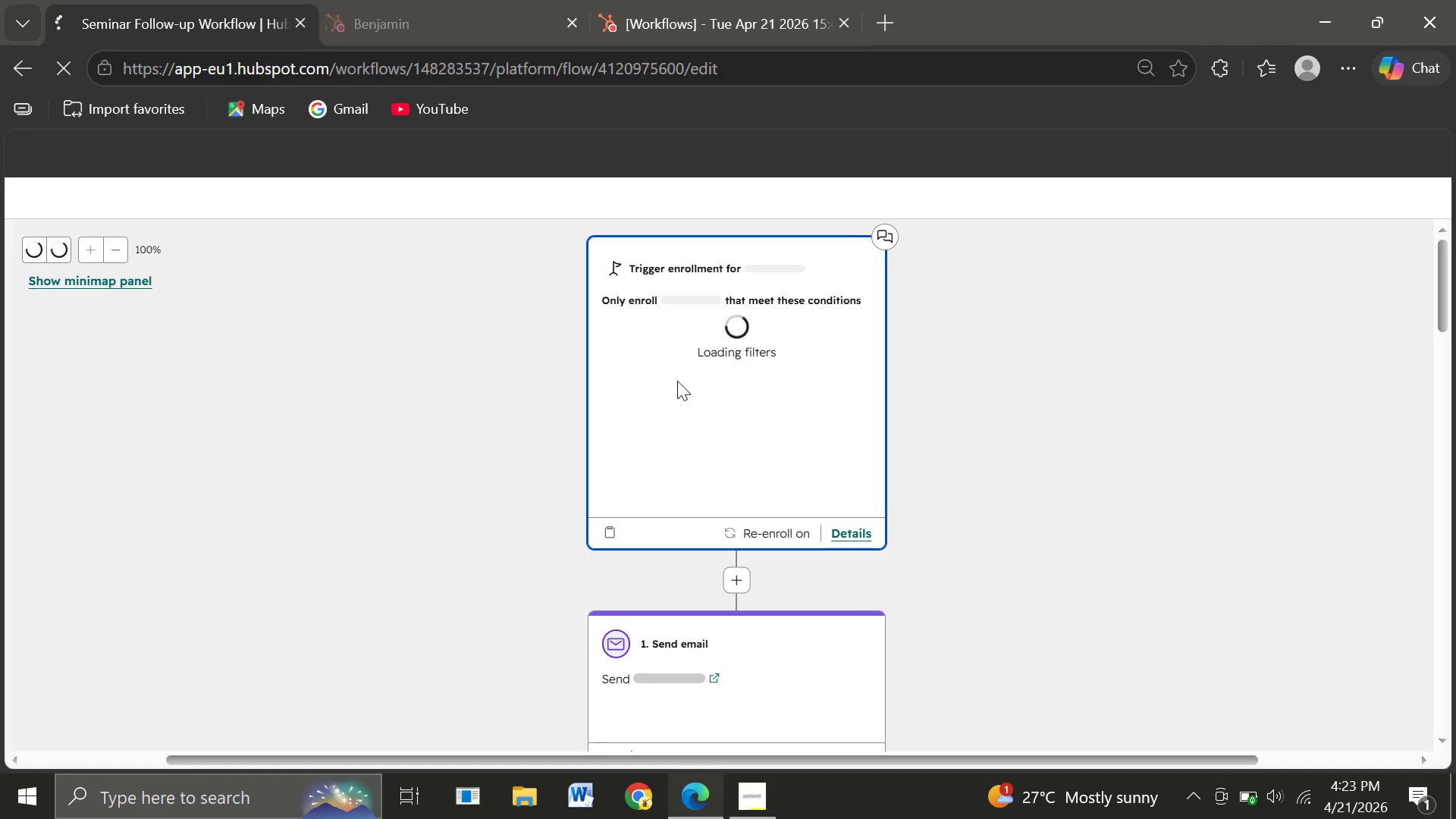 
mouse_move([695, 313])
 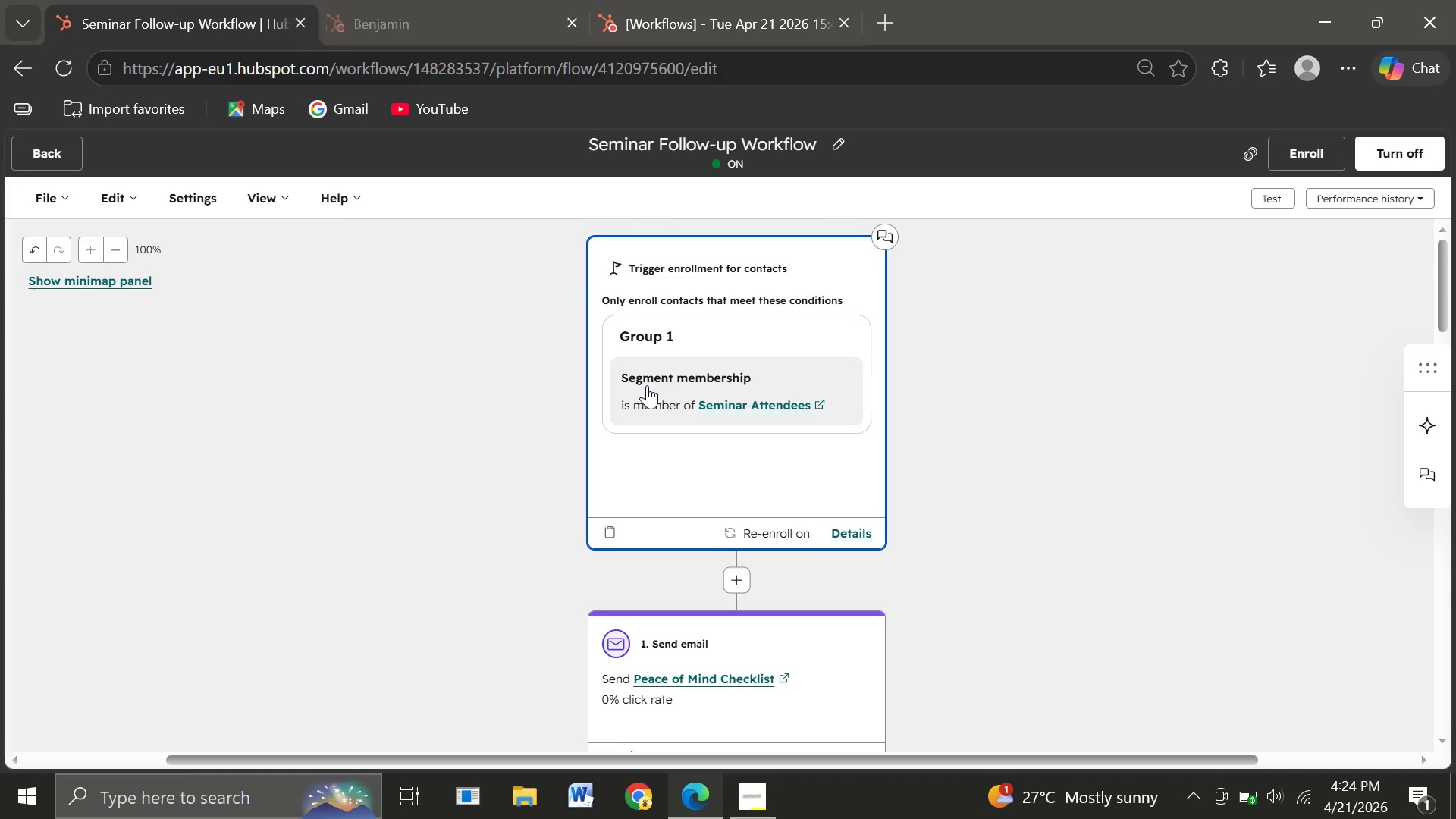 
wait(7.2)
 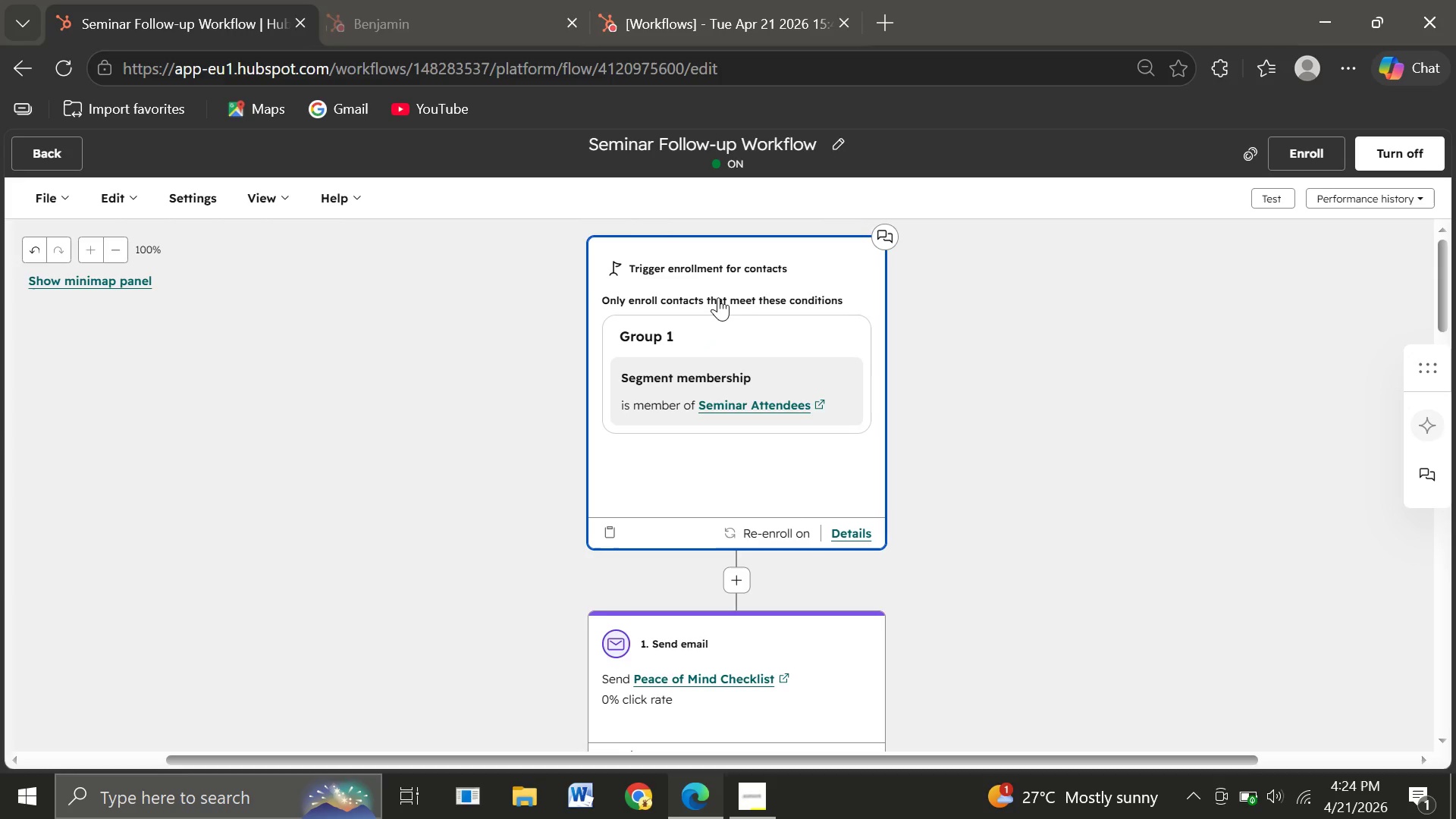 
left_click([664, 374])
 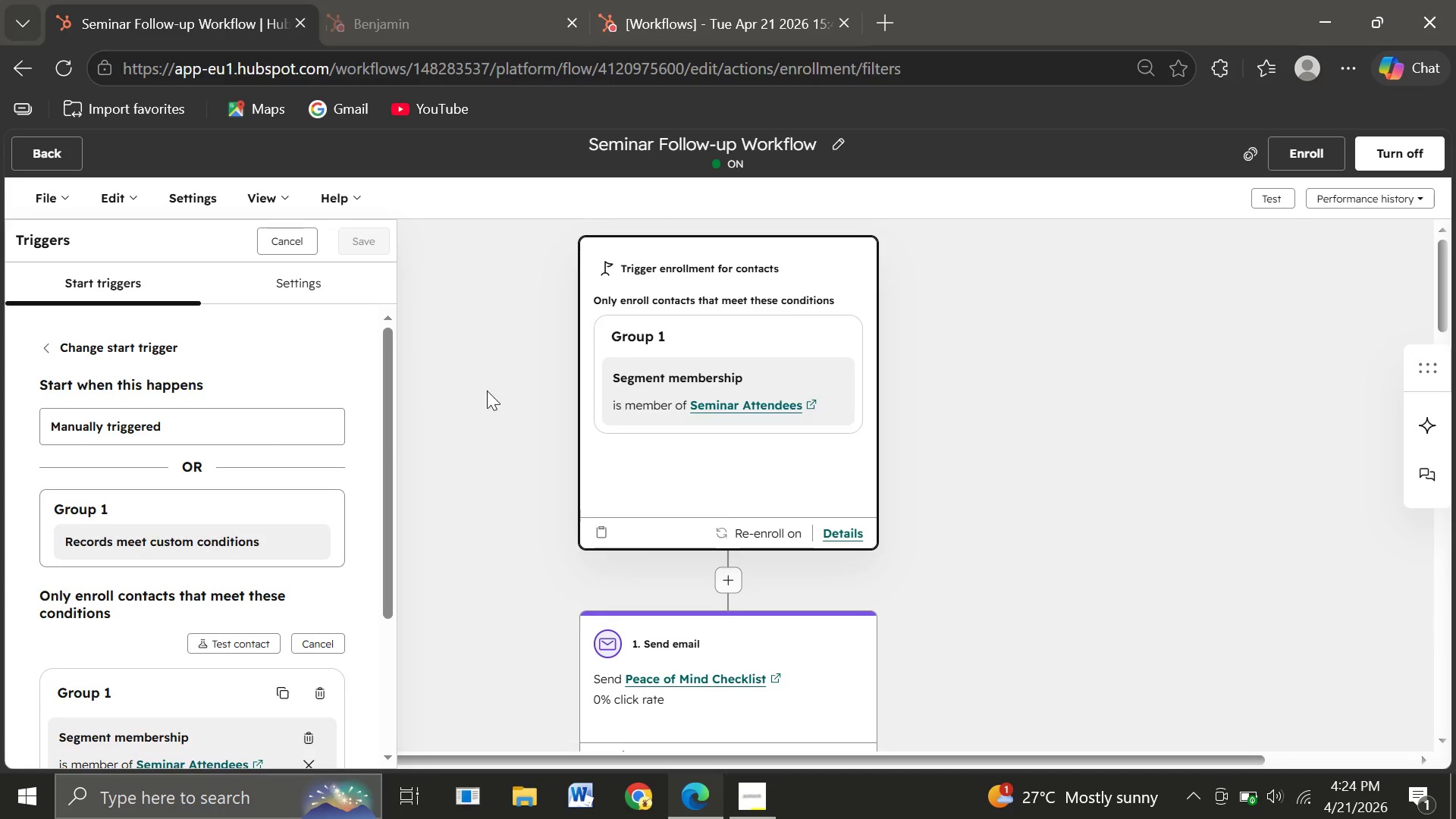 
mouse_move([155, 536])
 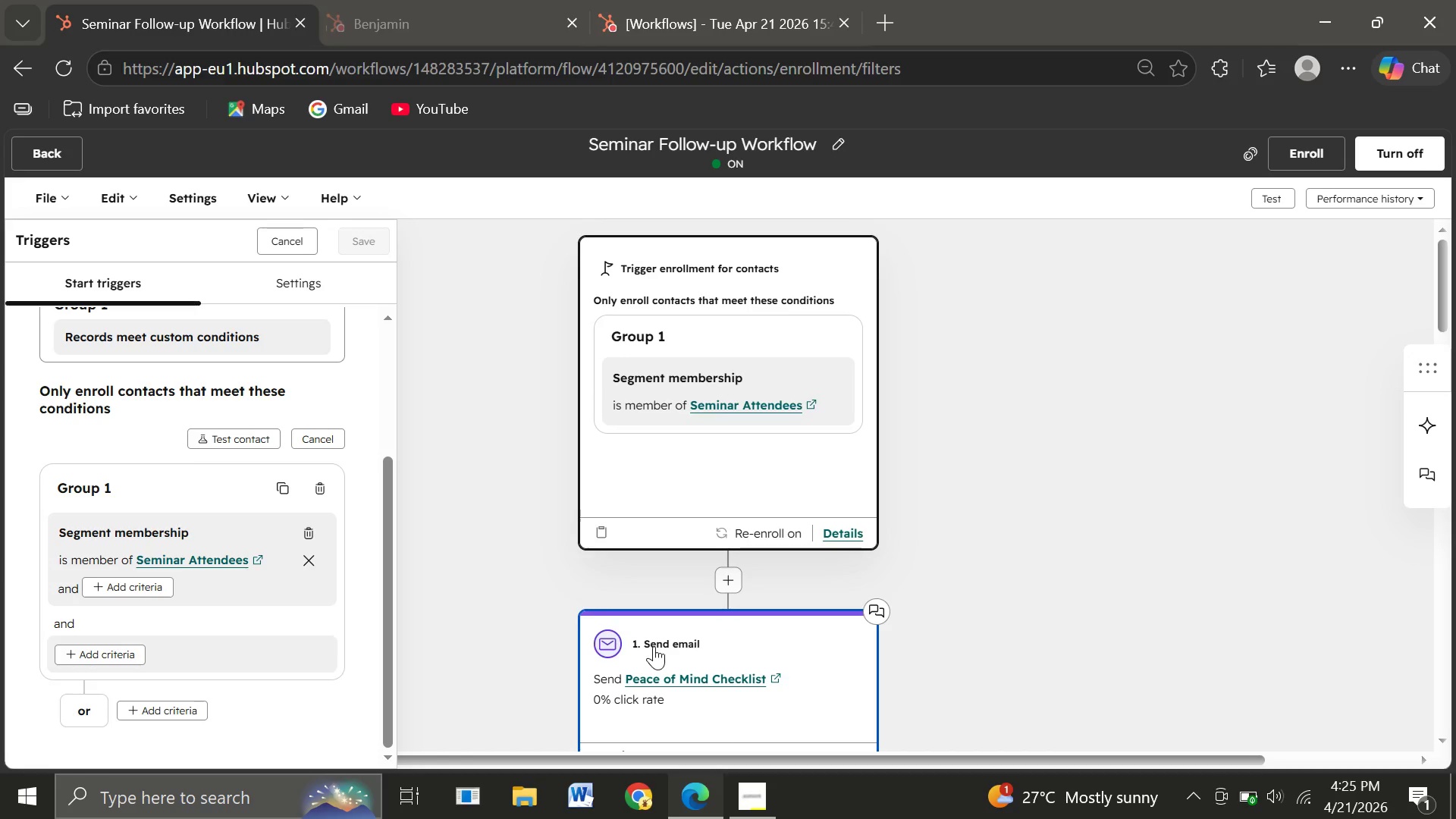 